 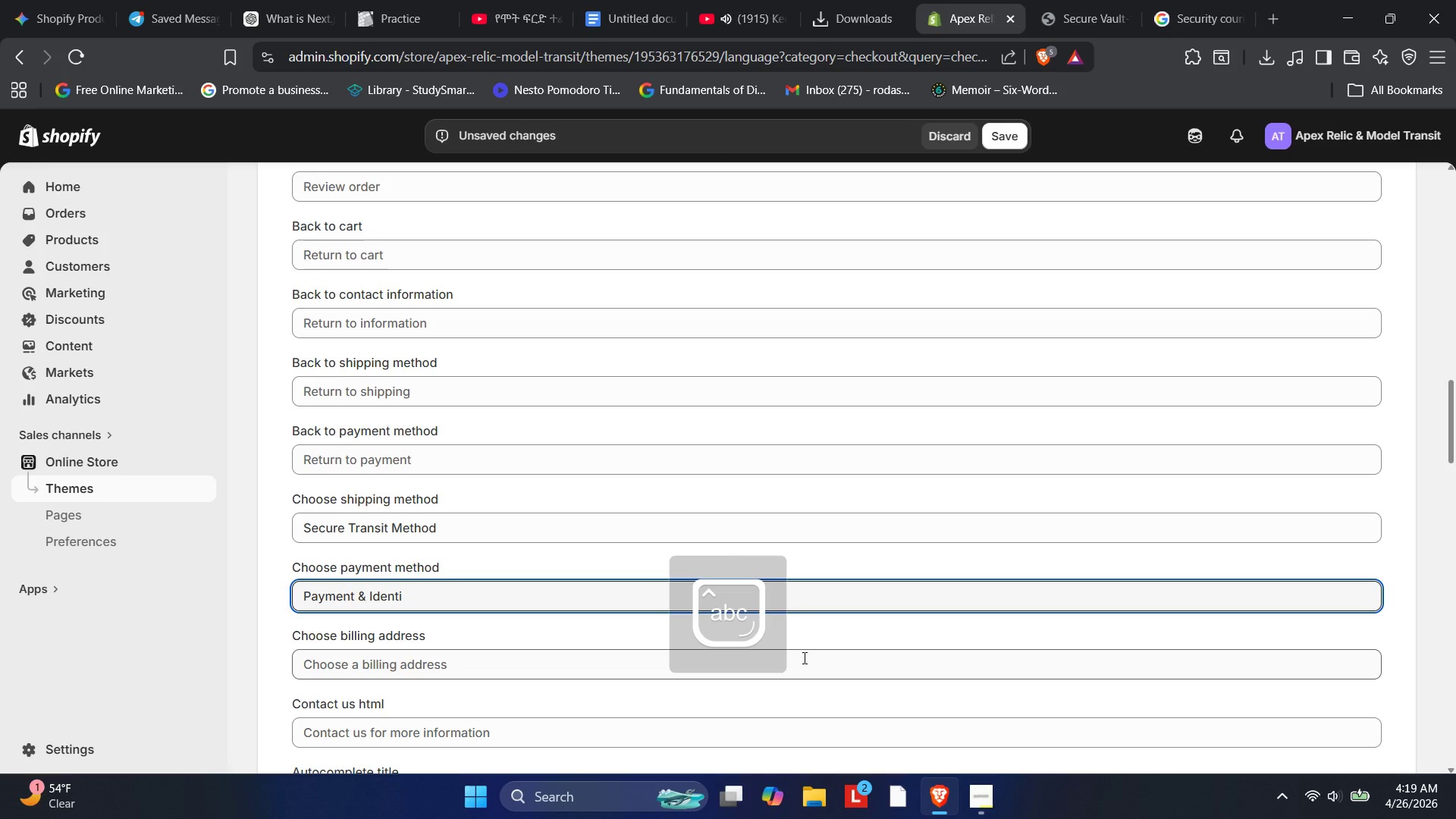 
type(ty Verification)
 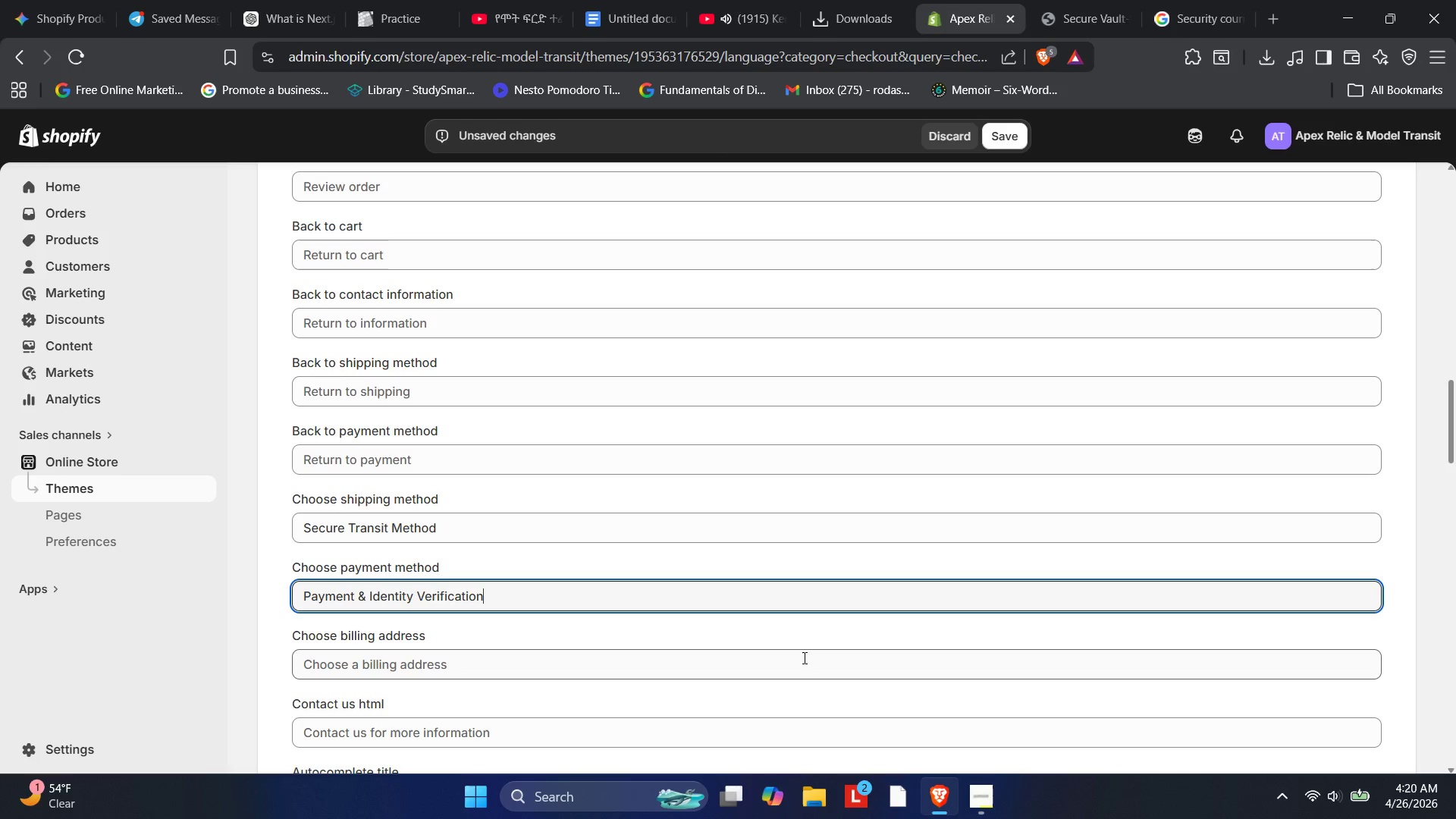 
wait(20.81)
 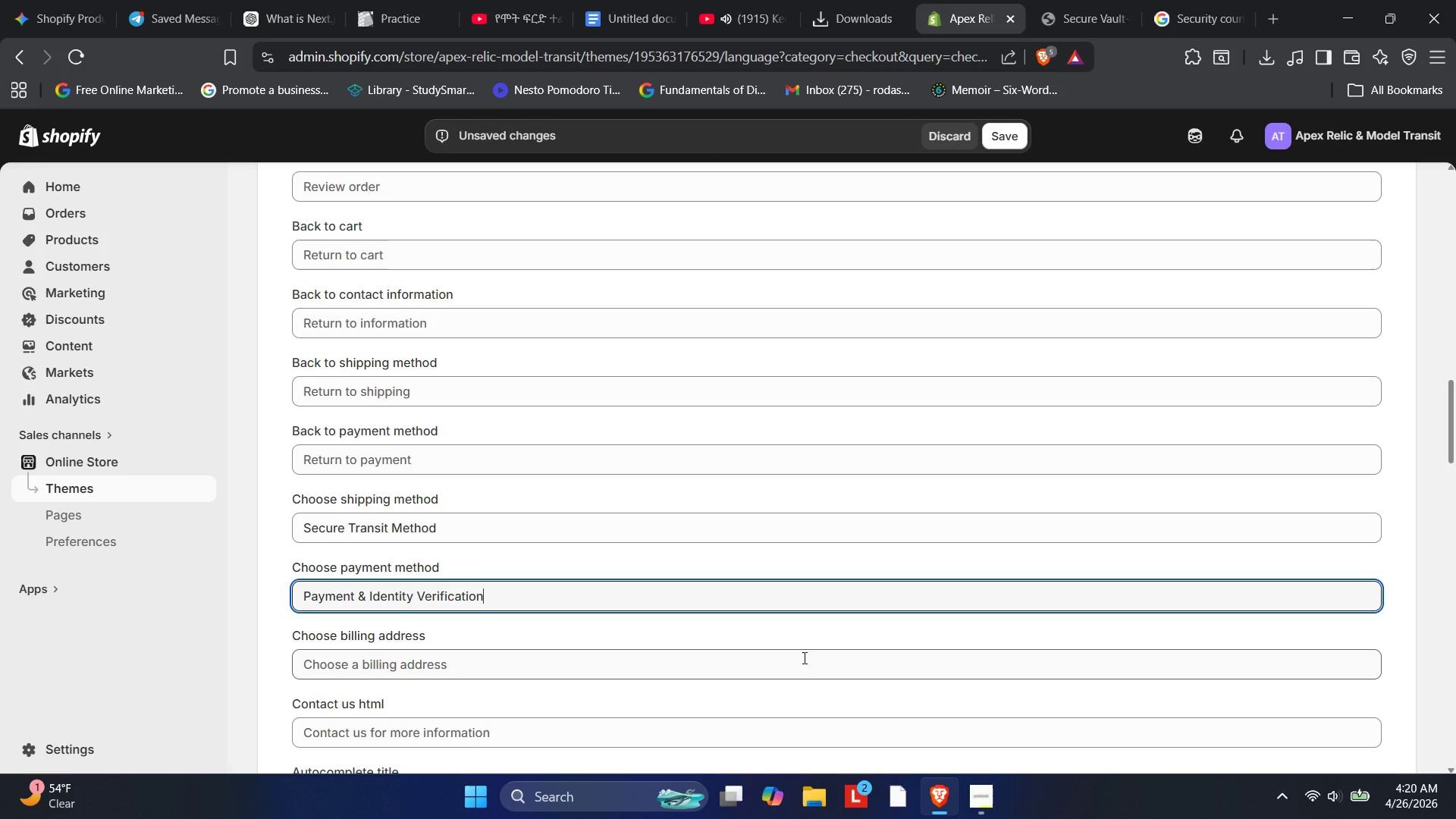 
left_click([1006, 146])
 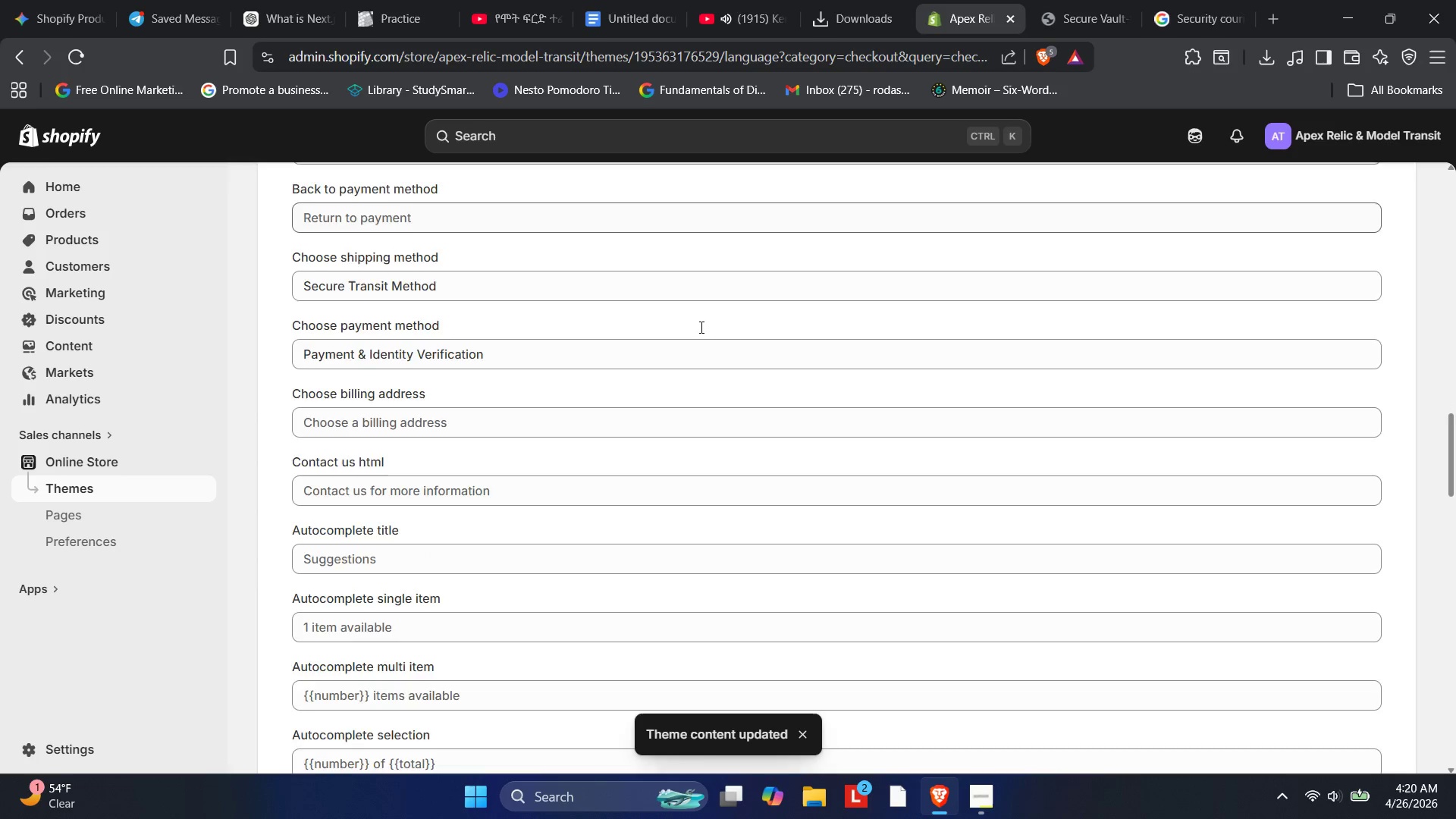 
wait(9.94)
 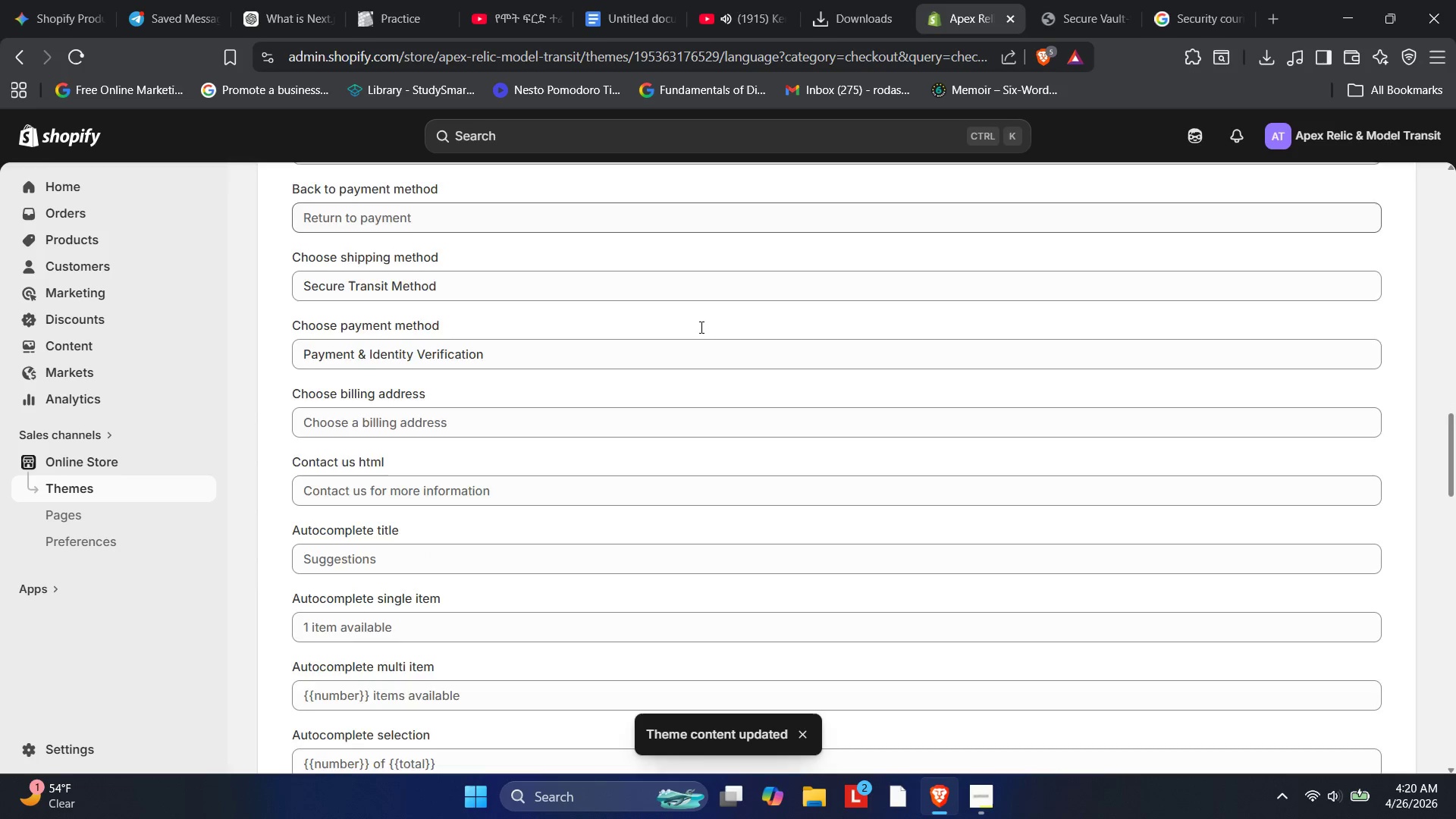 
left_click([371, 316])
 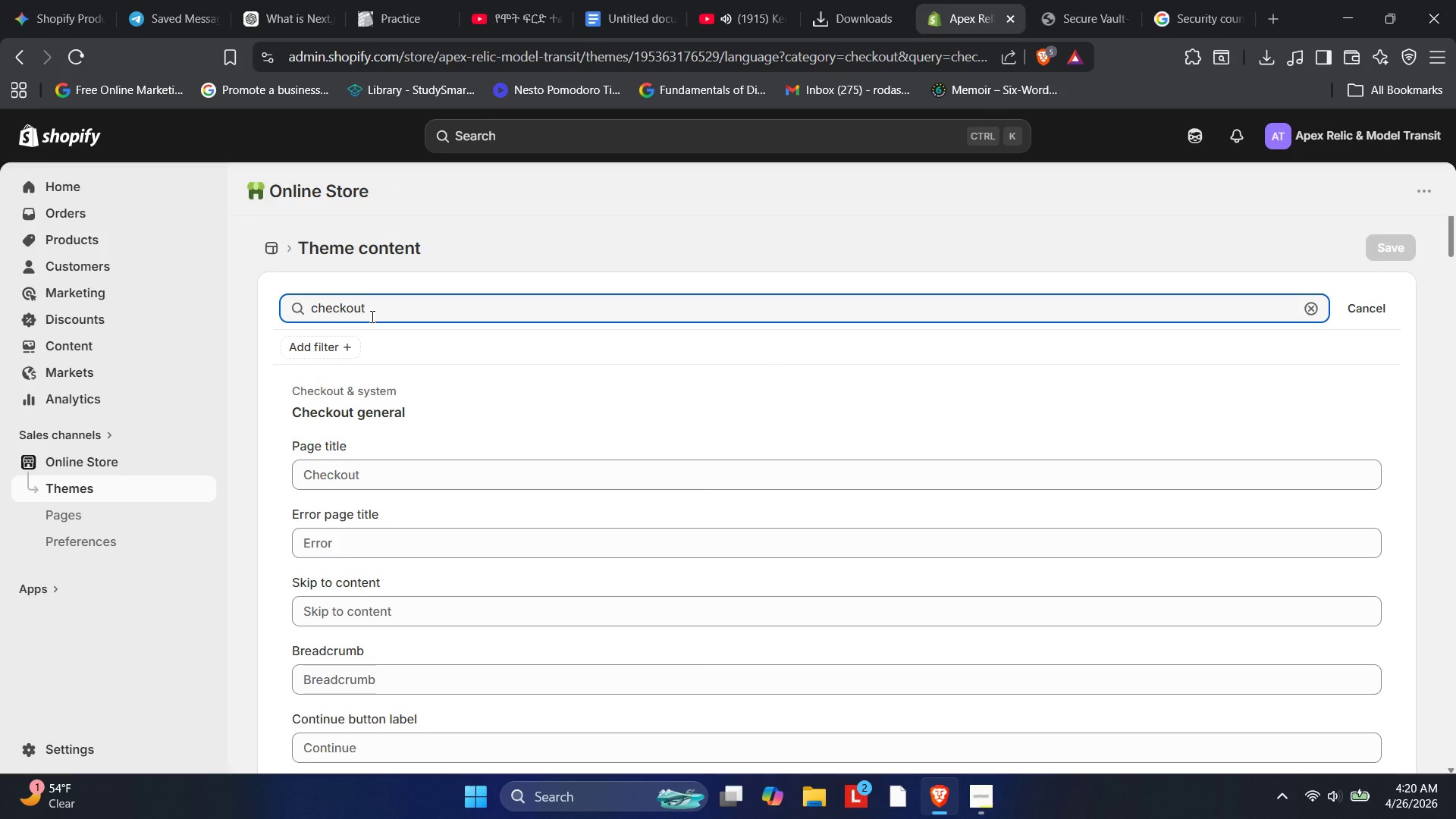 
hold_key(key=Backspace, duration=1.17)
 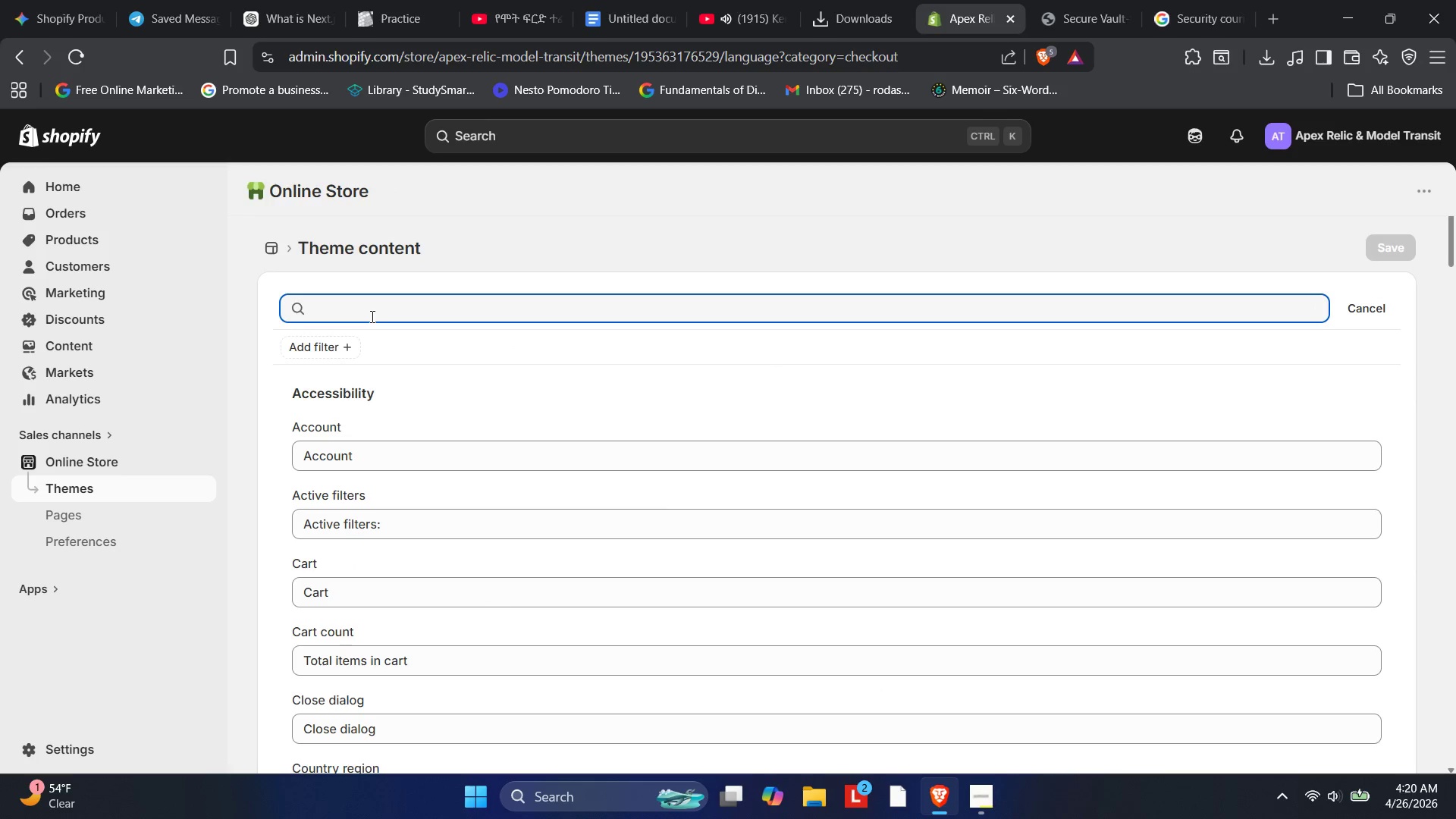 
type(acce)
 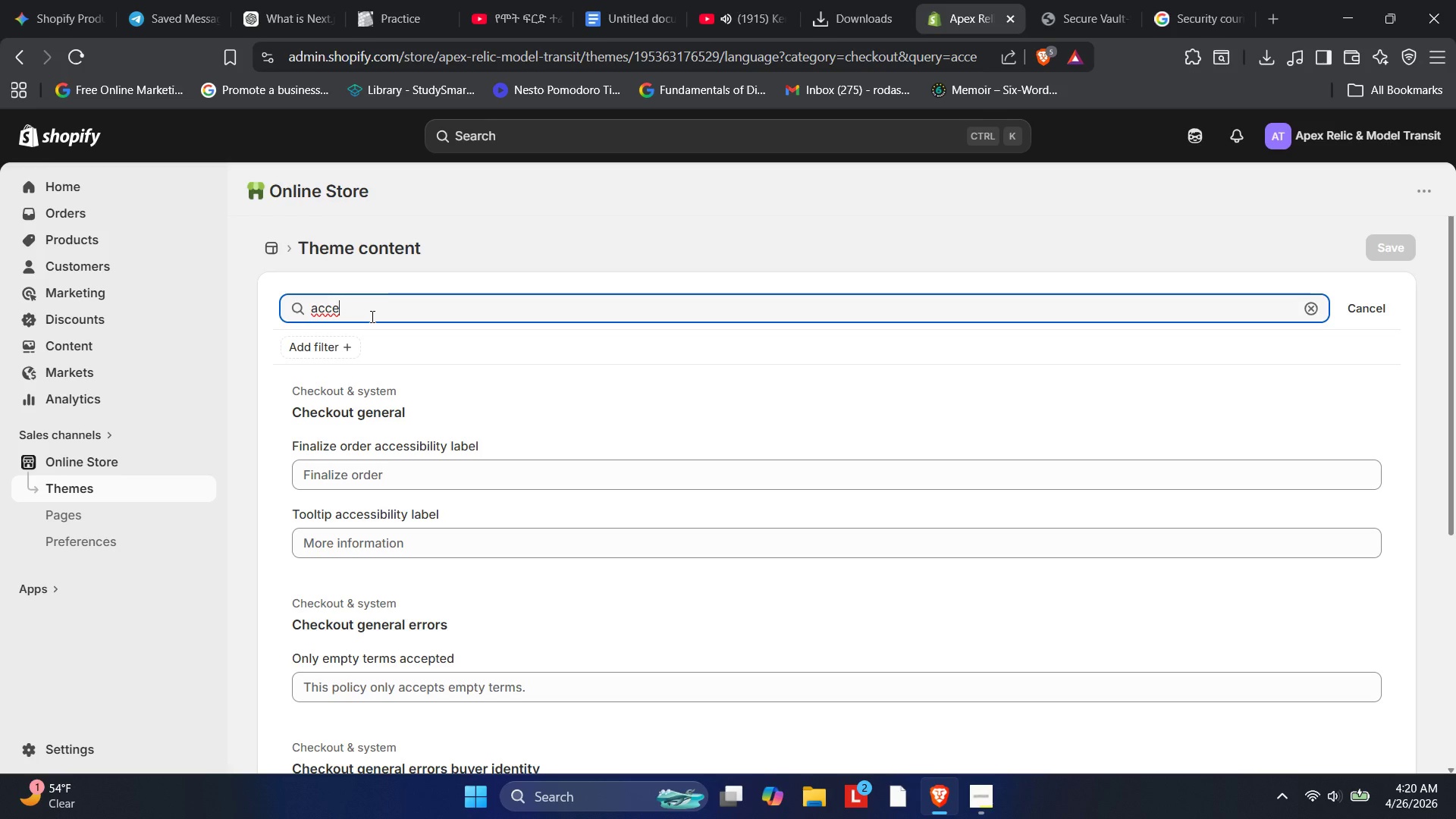 
wait(11.55)
 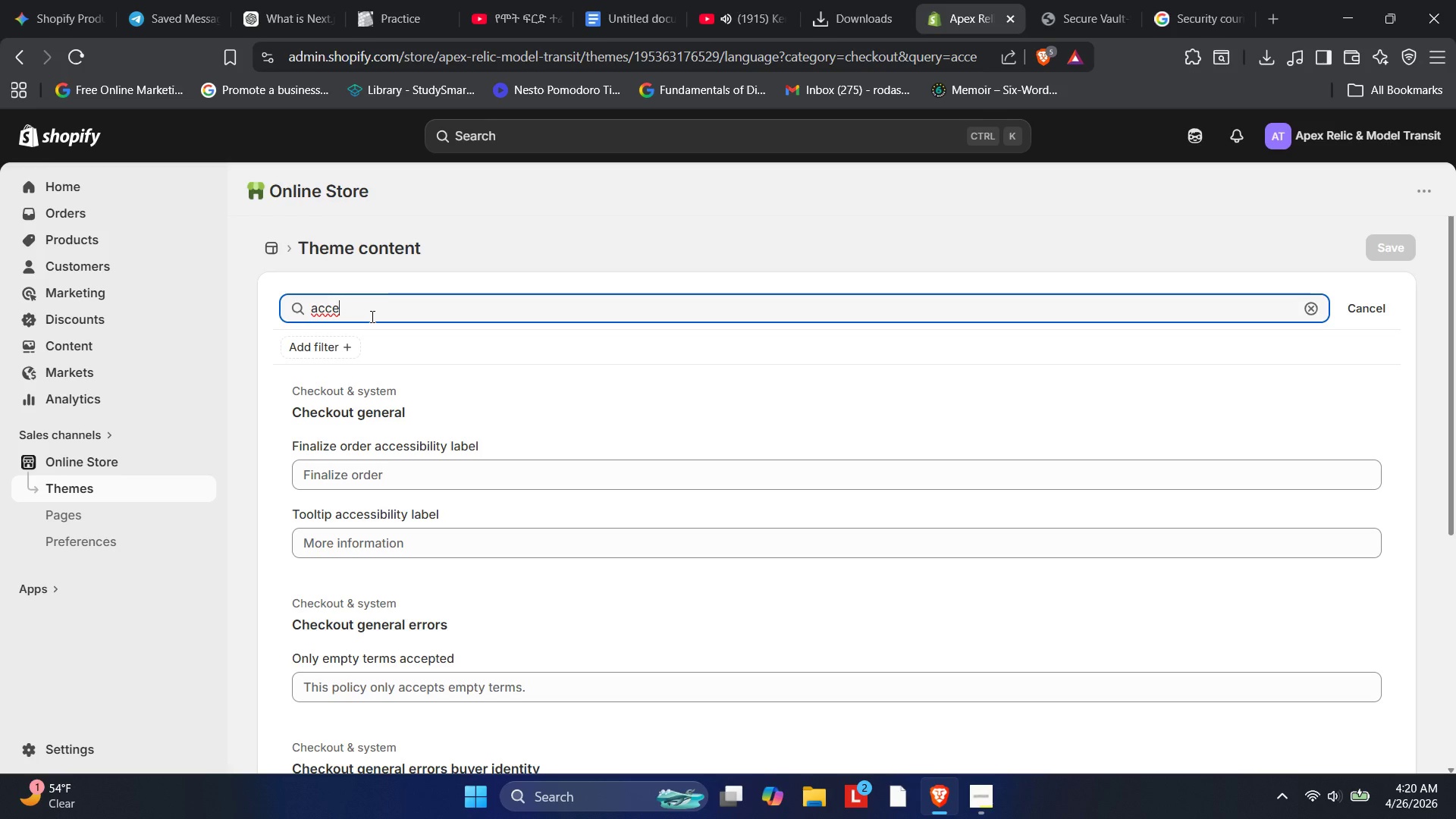 
type(pt)
 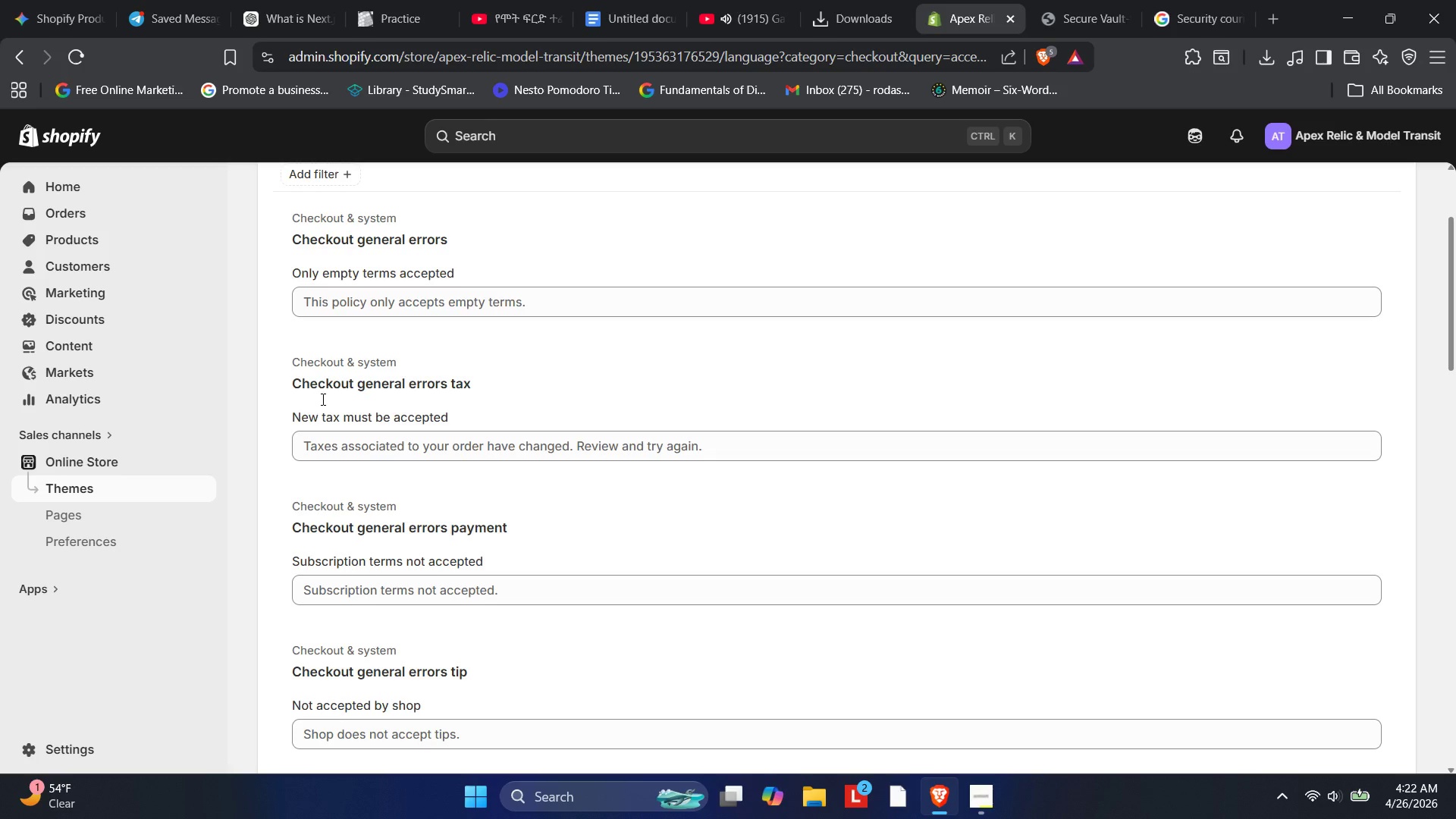 
wait(136.48)
 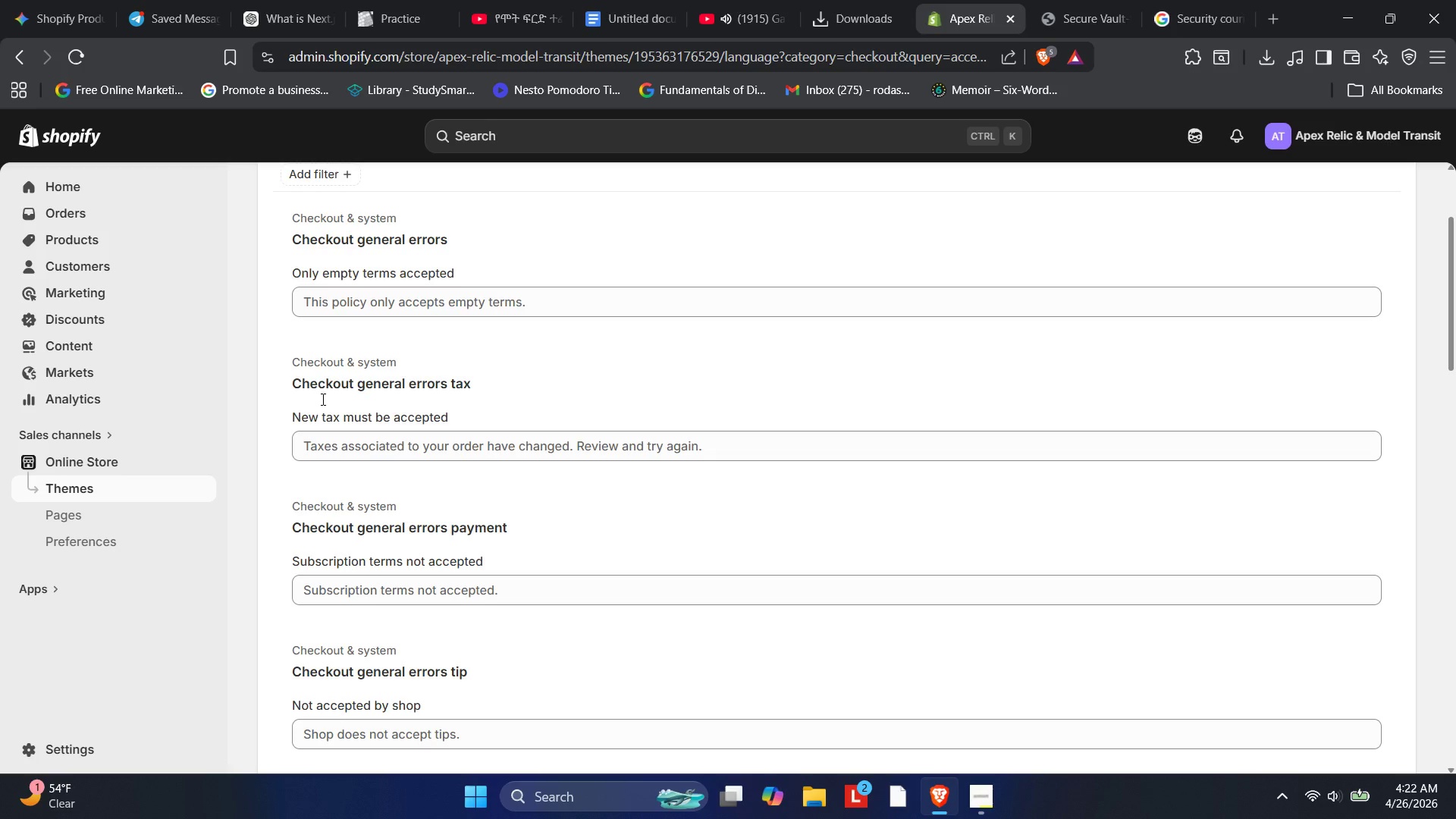 
hold_key(key=Backspace, duration=0.88)
 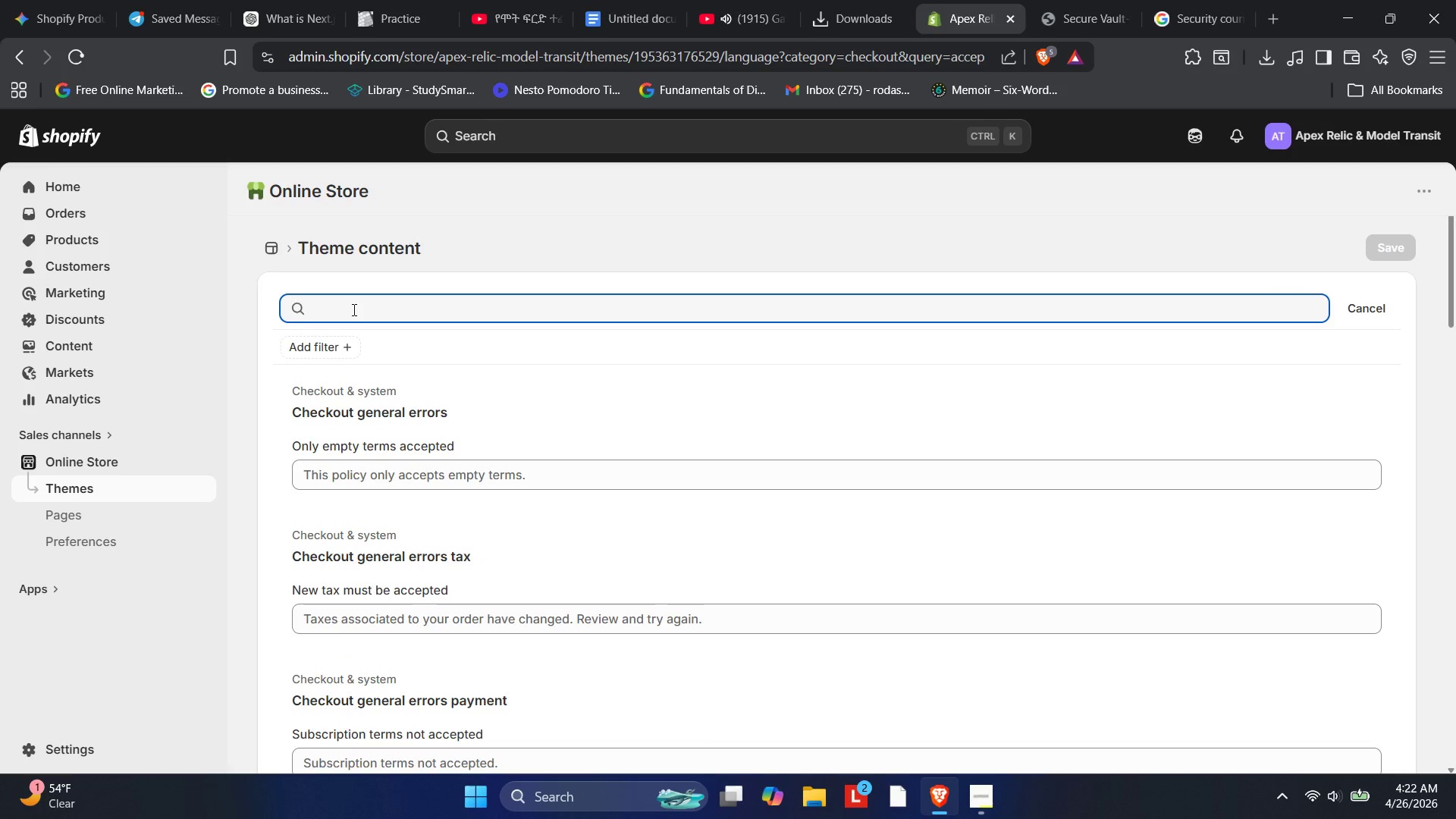 
type(i agree)
 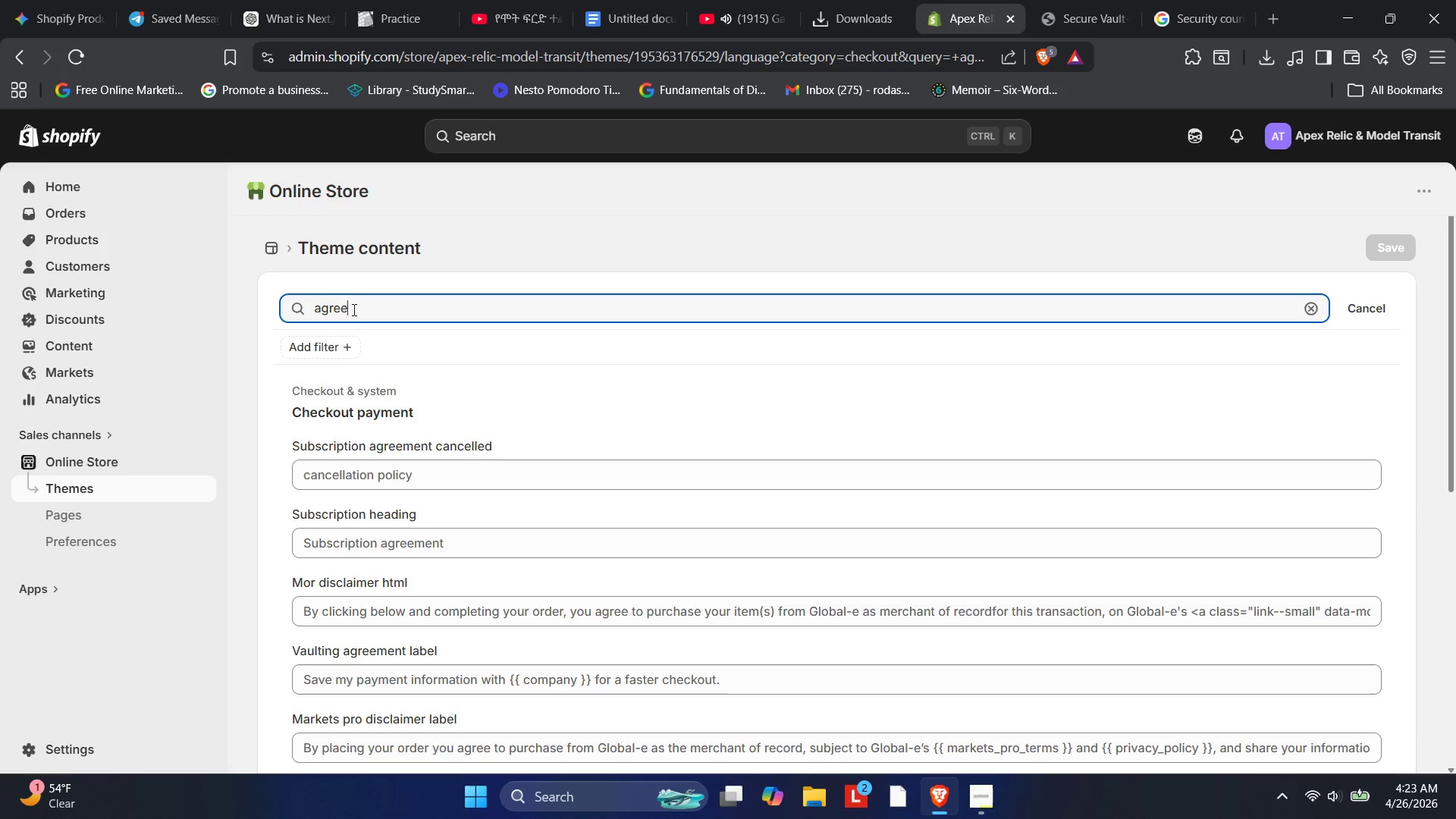 
key(ArrowLeft)
 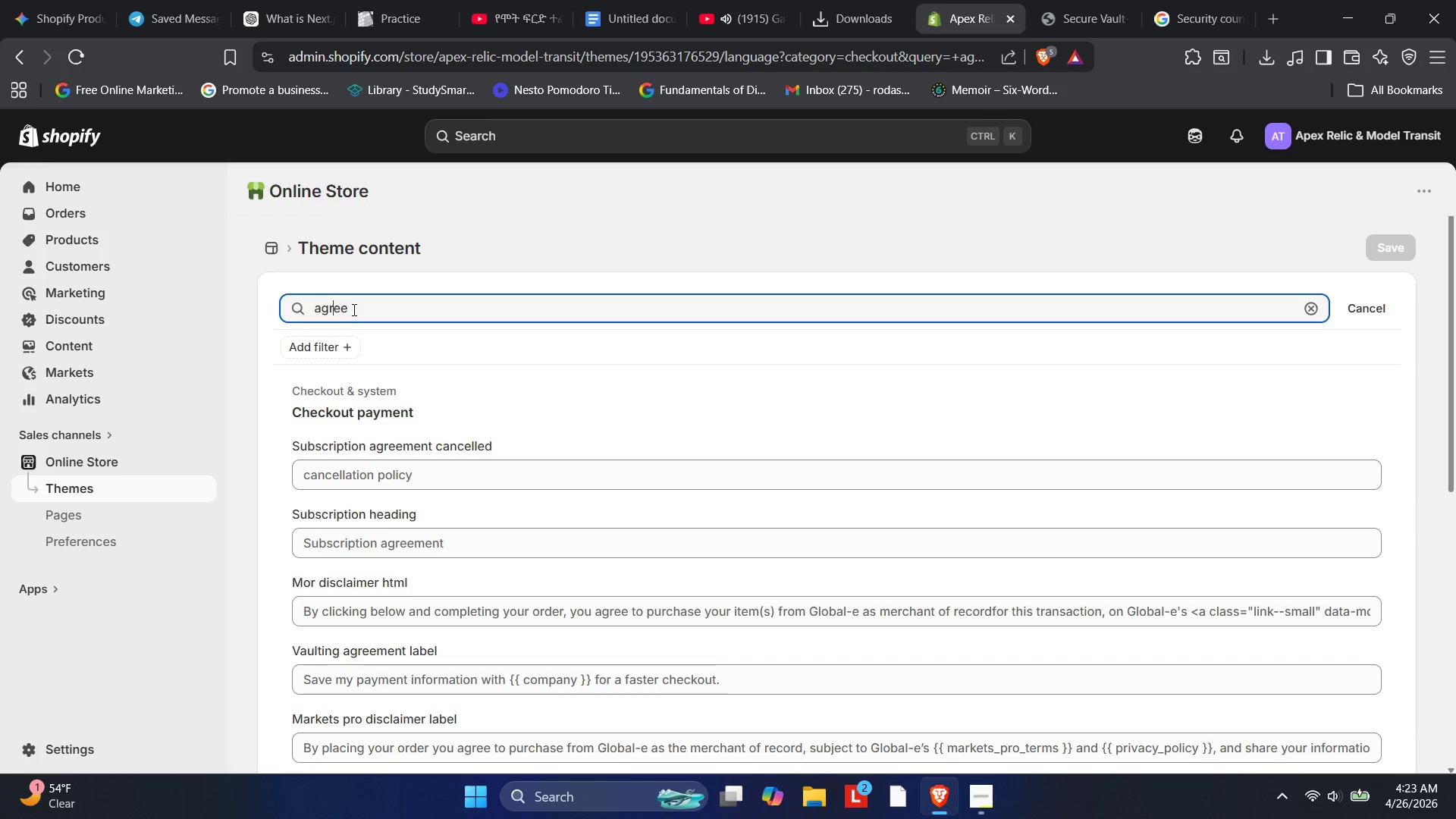 
key(ArrowLeft)
 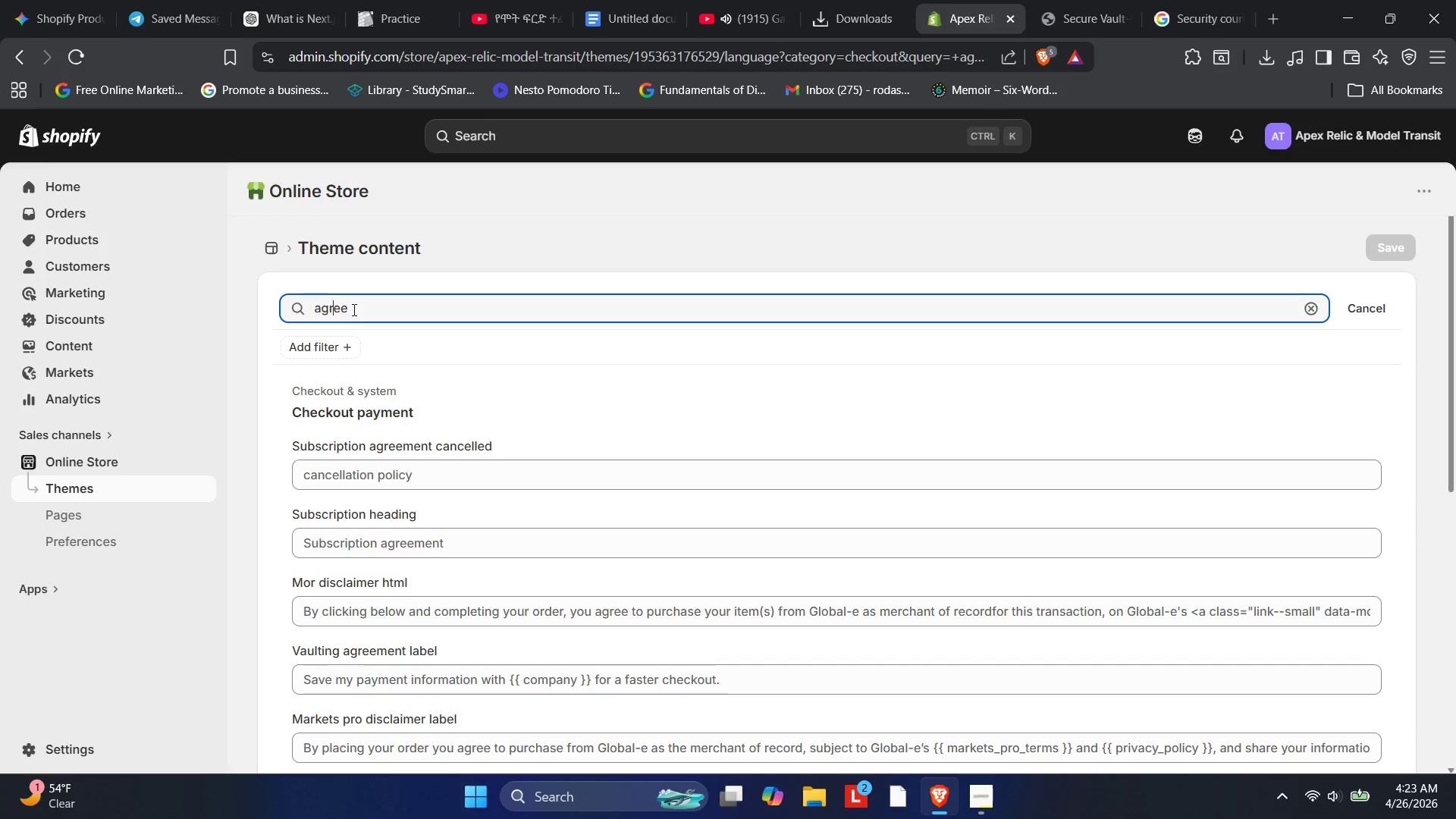 
key(ArrowLeft)
 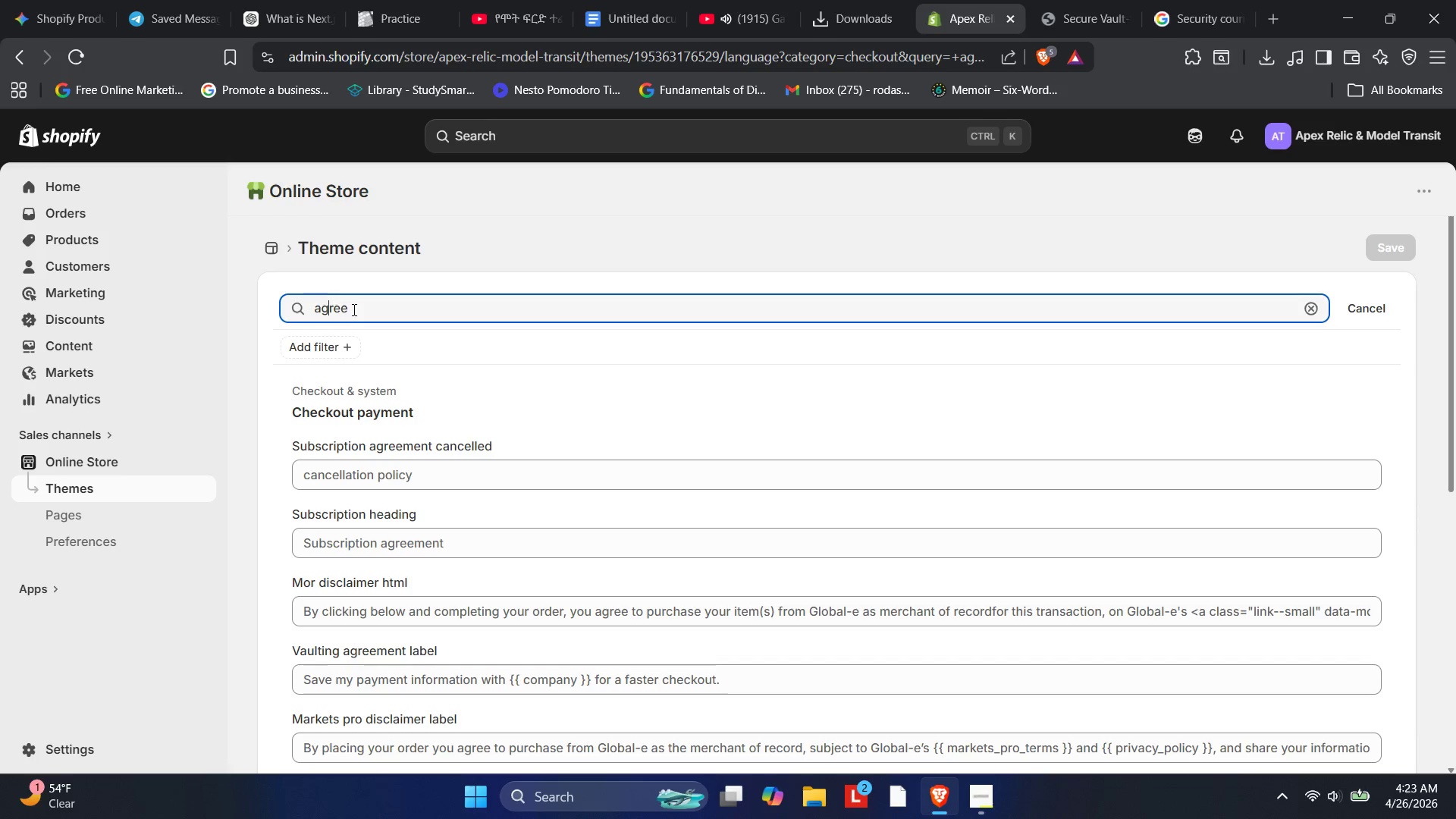 
key(ArrowLeft)
 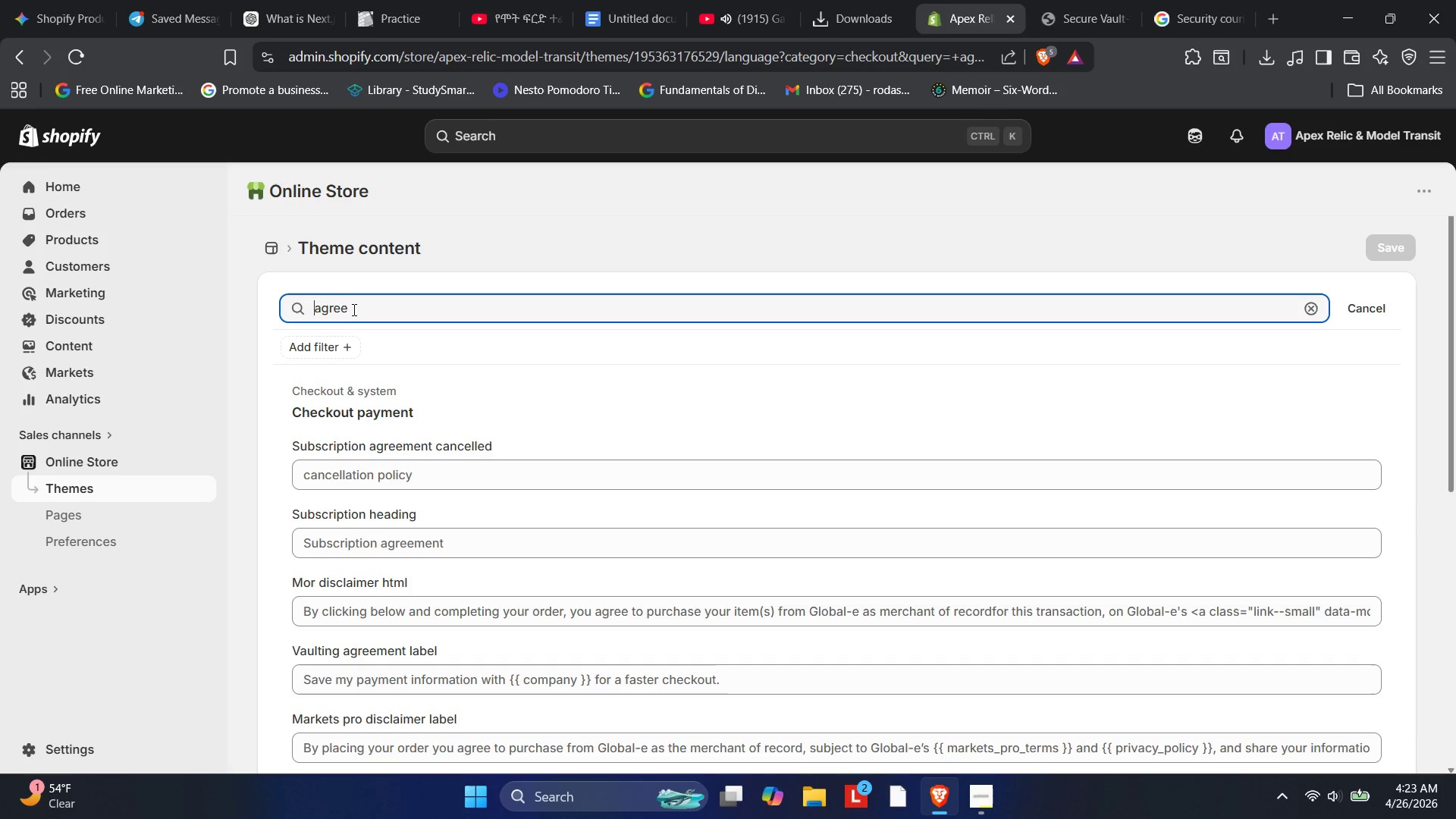 
key(ArrowLeft)
 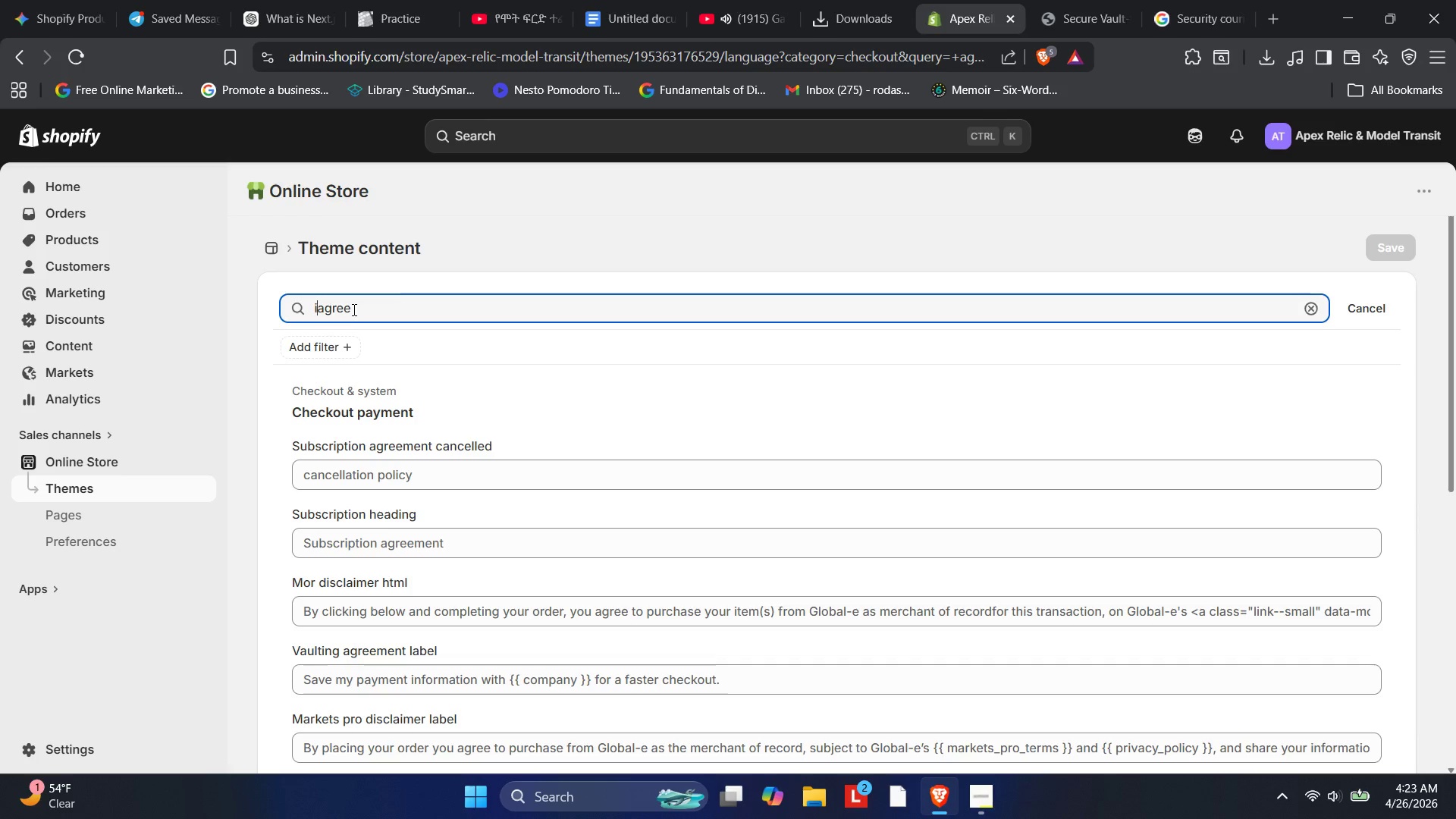 
key(I)
 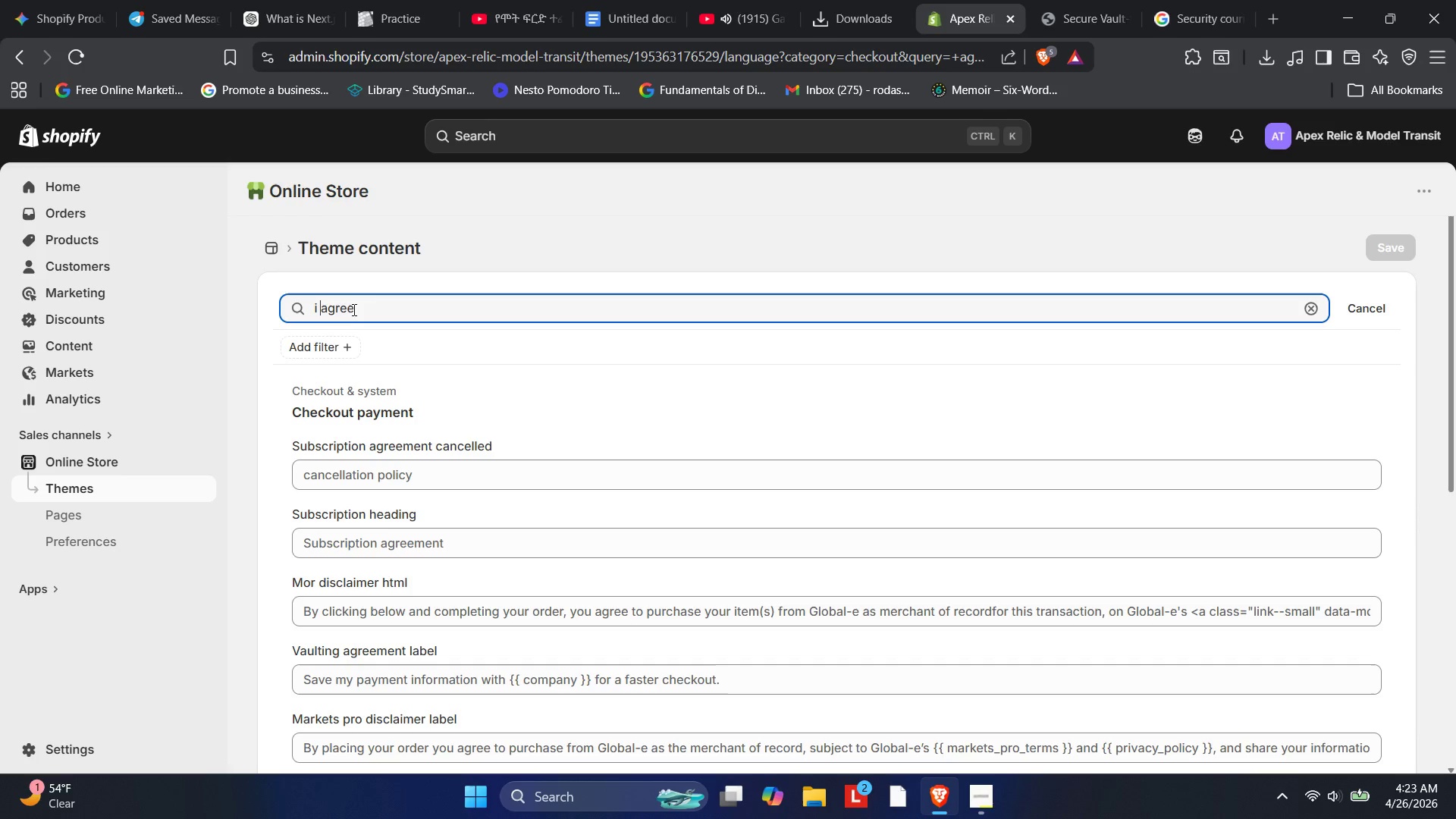 
key(Space)
 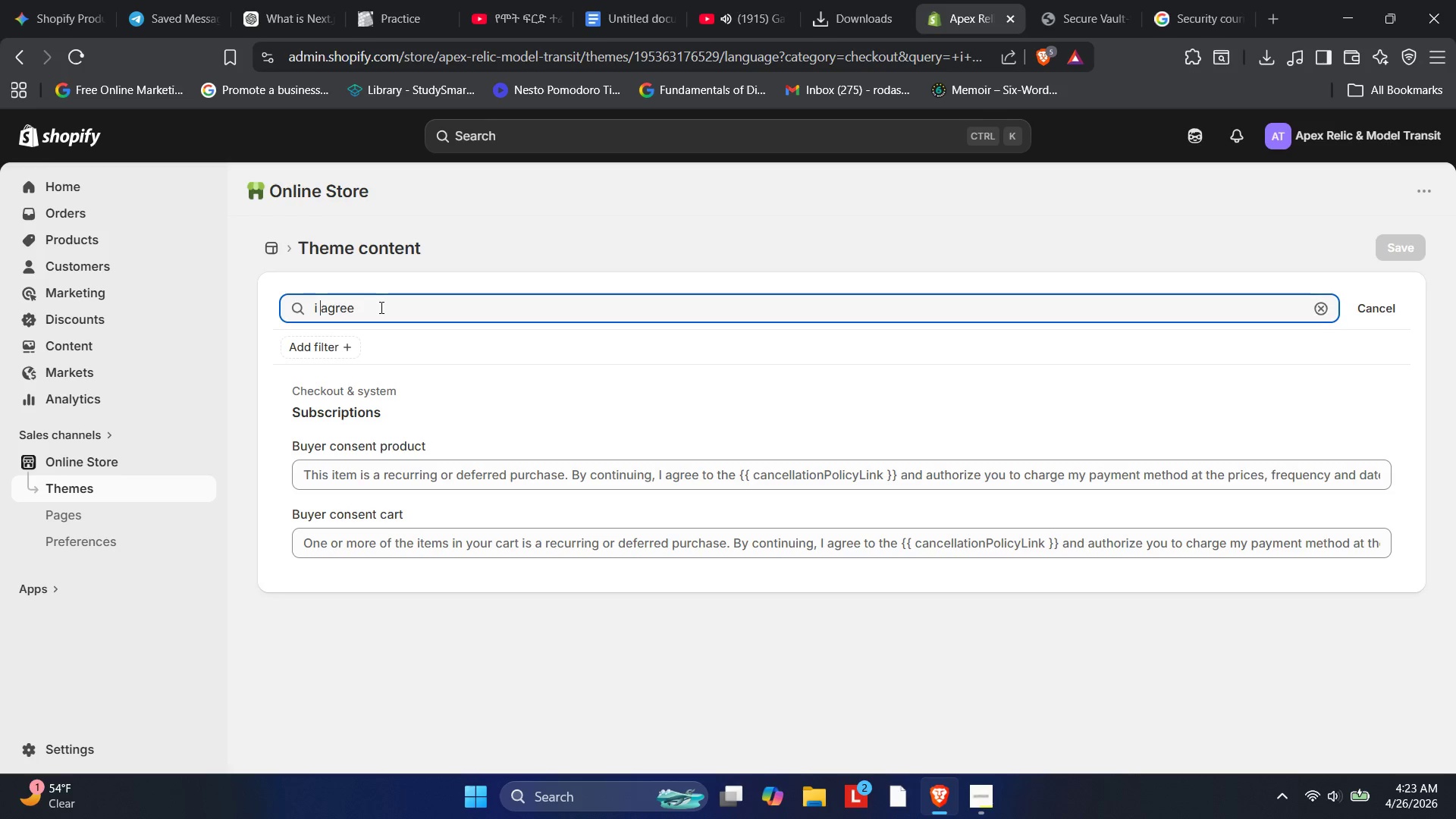 
left_click([380, 307])
 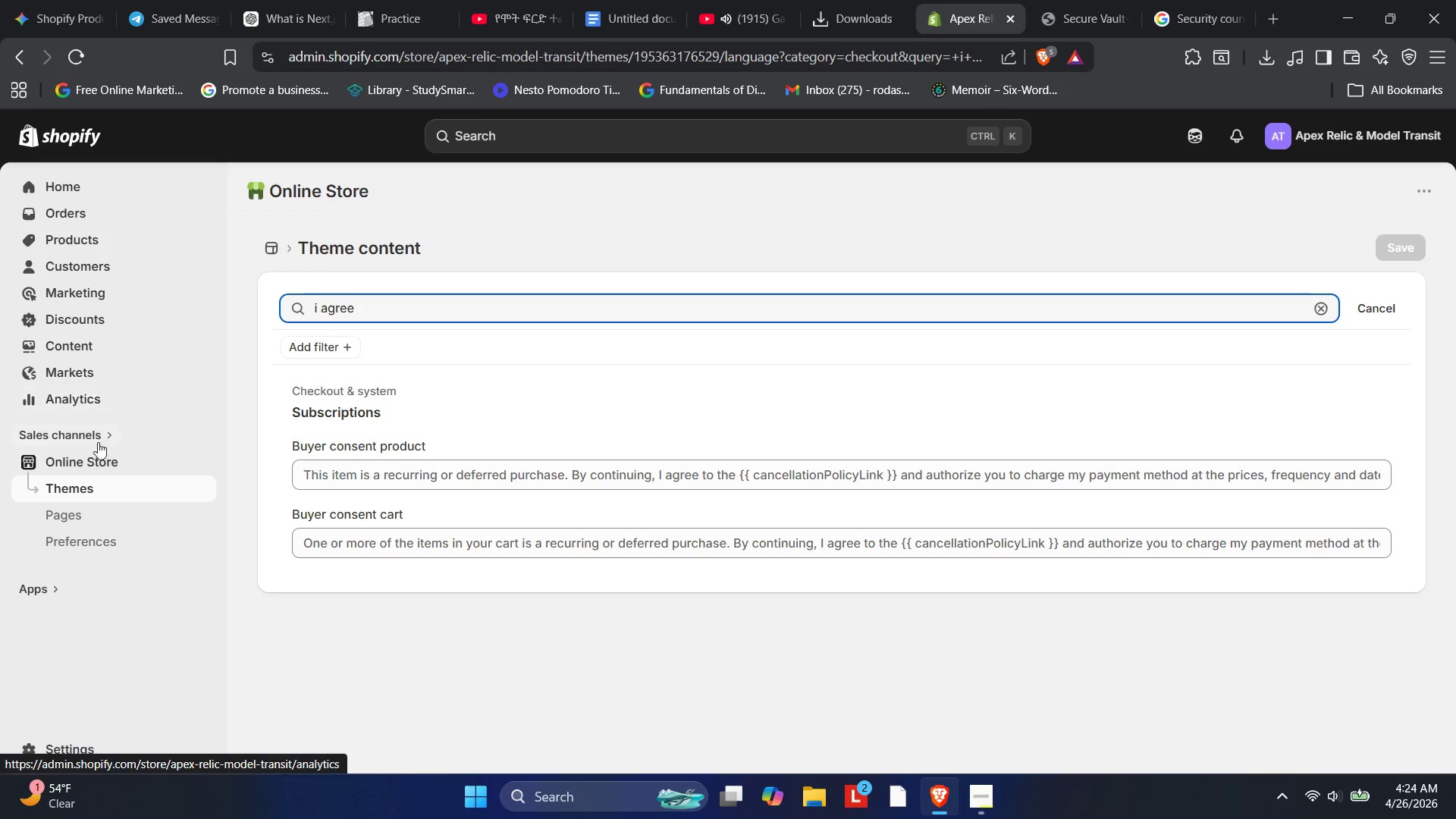 
wait(68.22)
 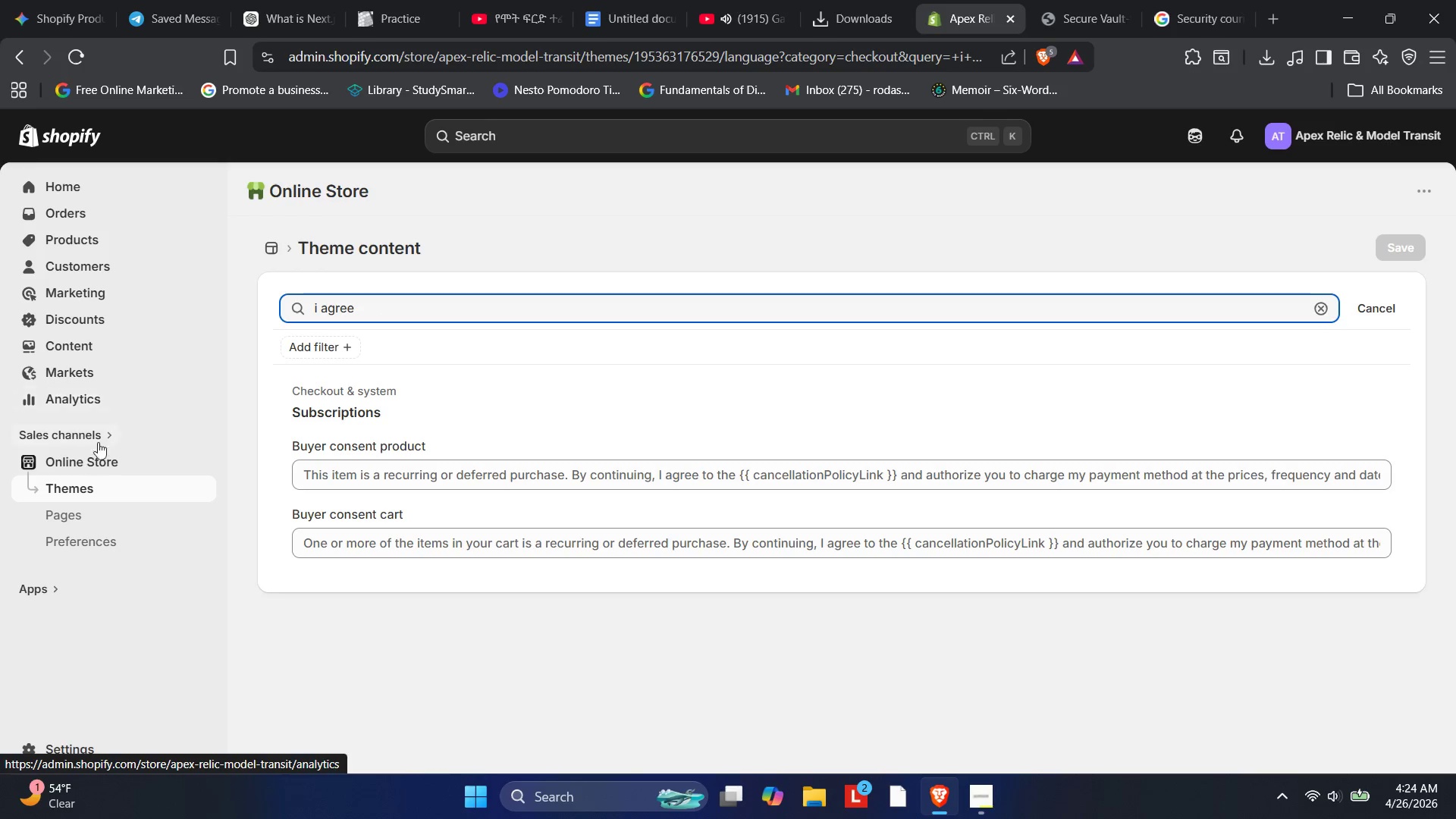 
left_click([90, 749])
 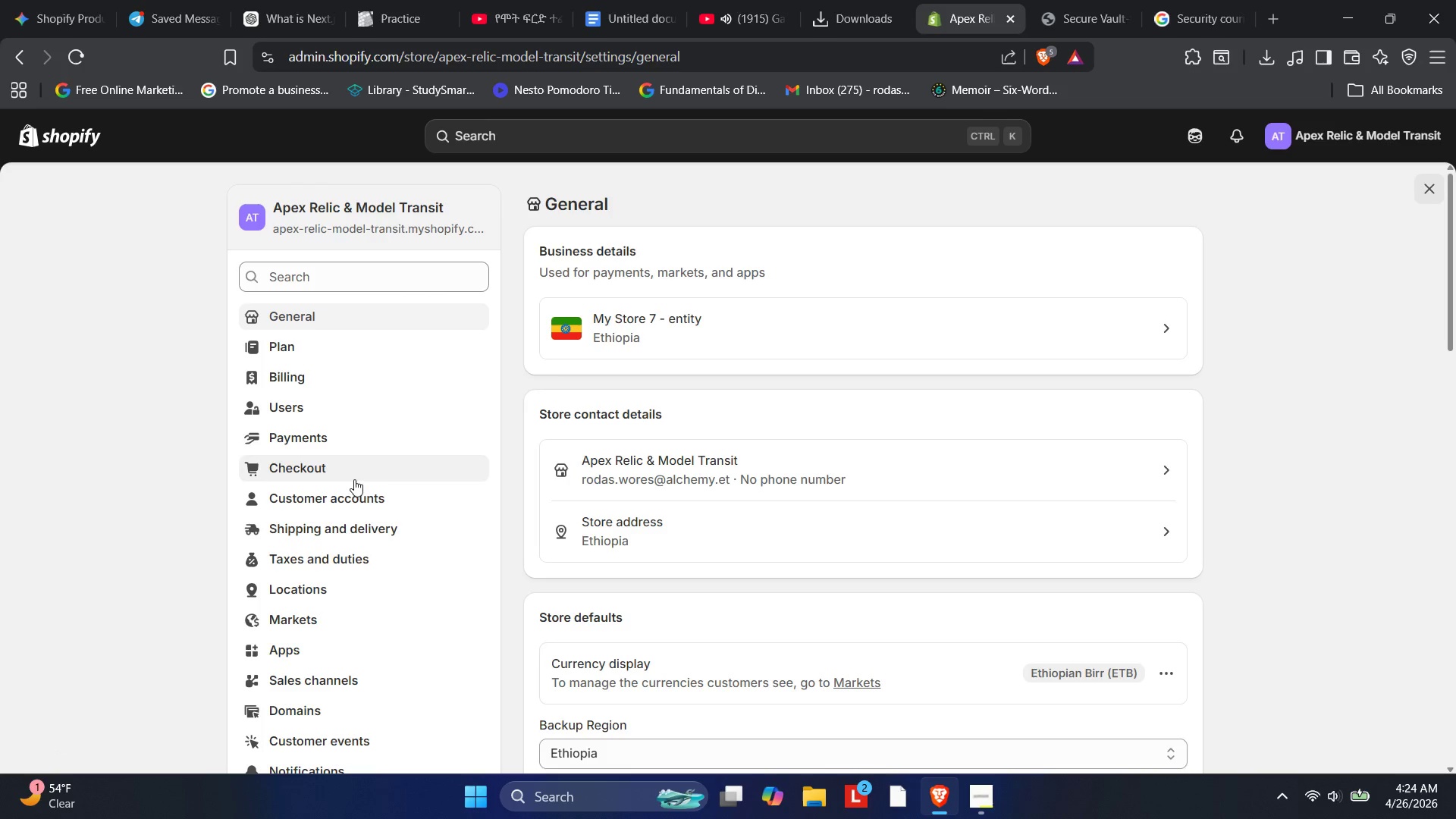 
left_click([331, 468])
 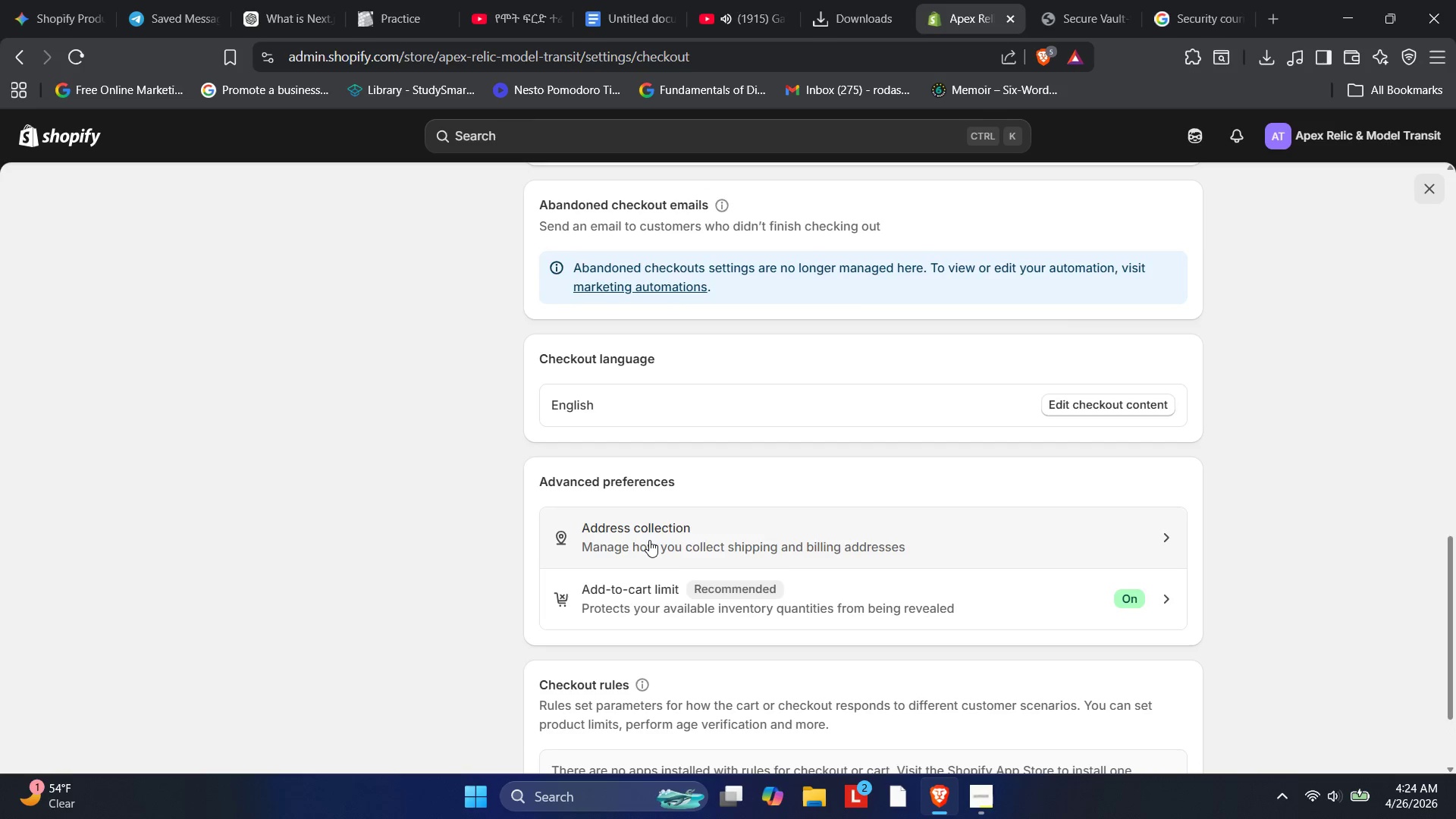 
wait(20.27)
 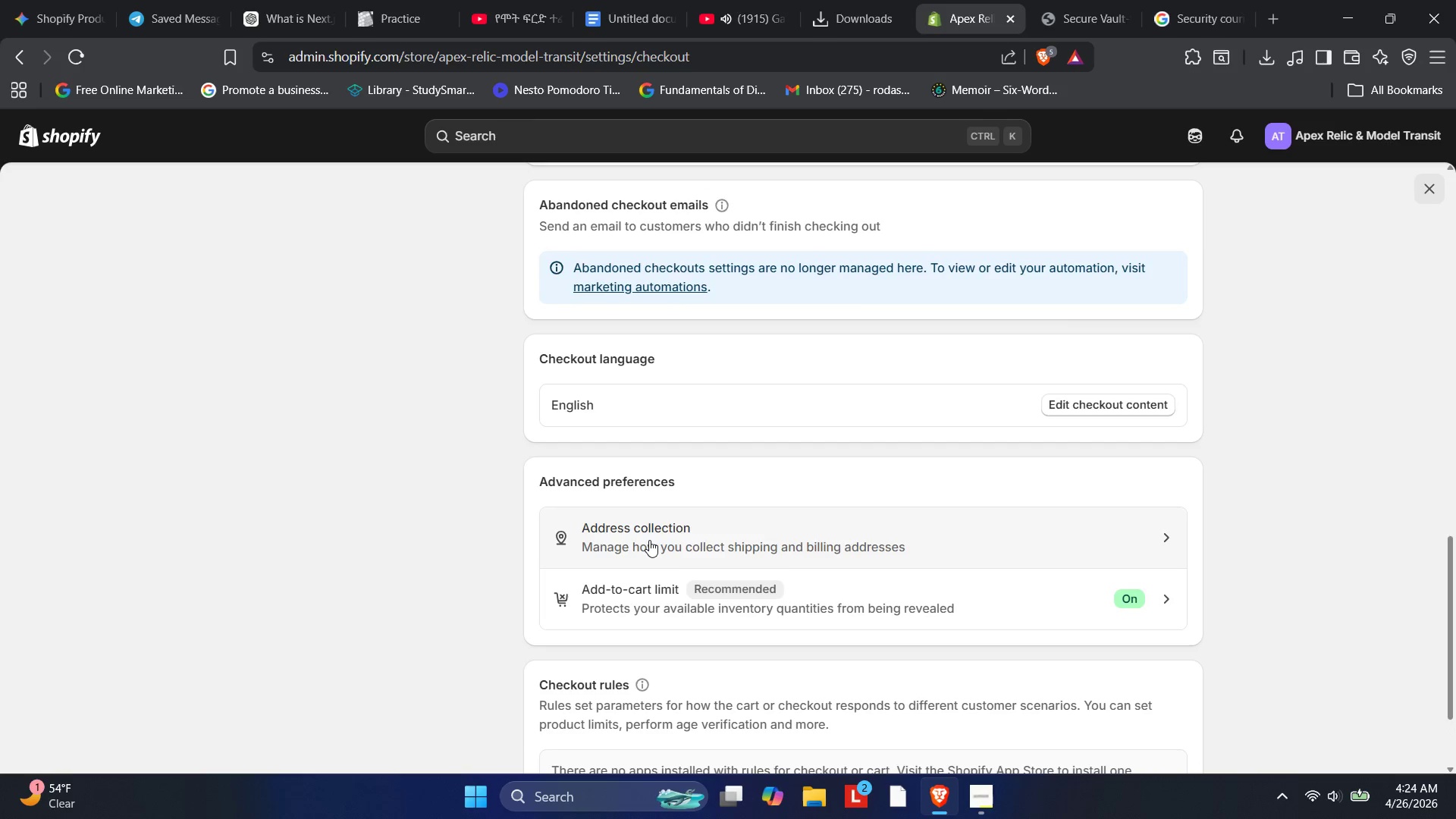 
left_click([1135, 399])
 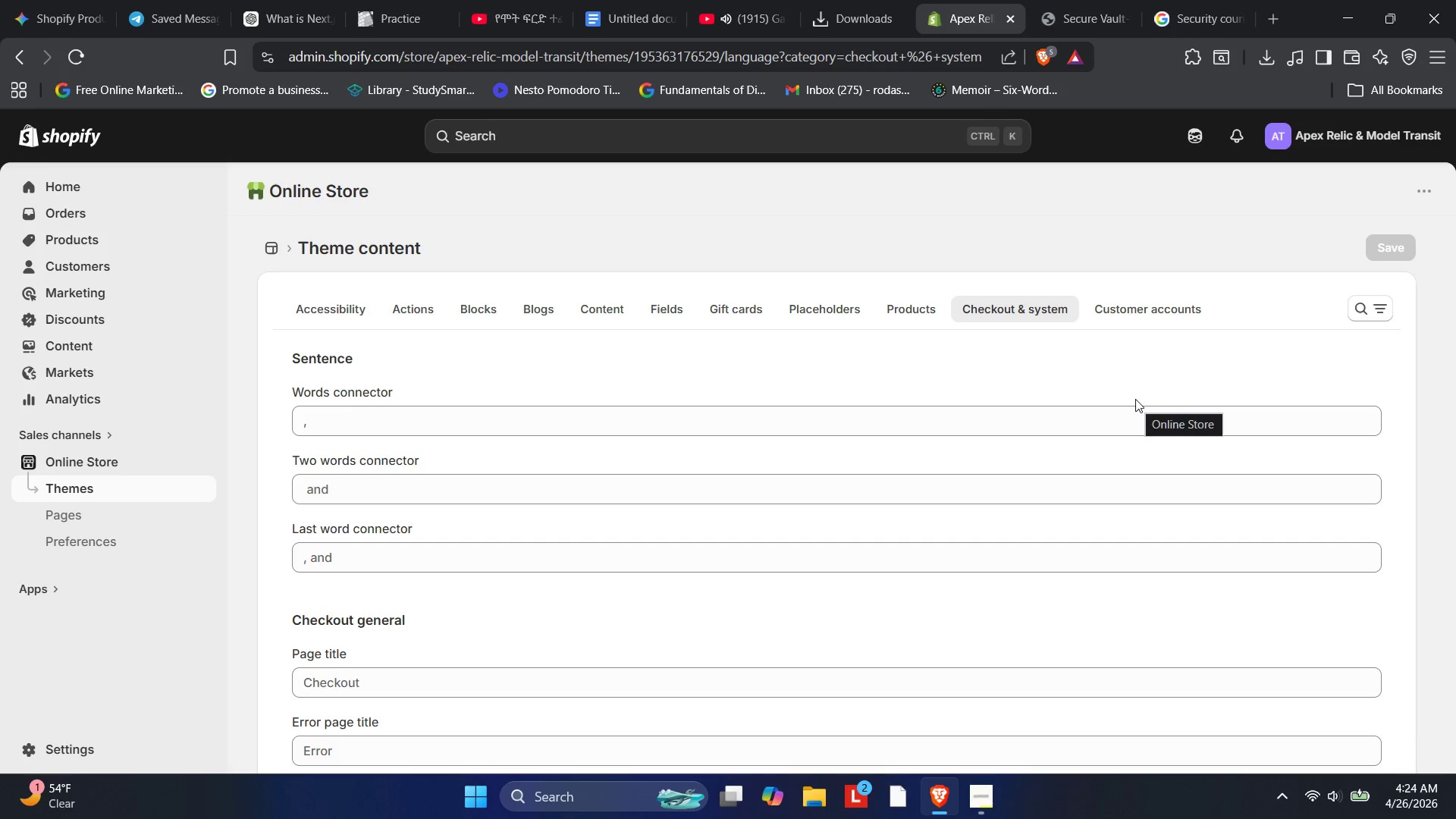 
wait(18.34)
 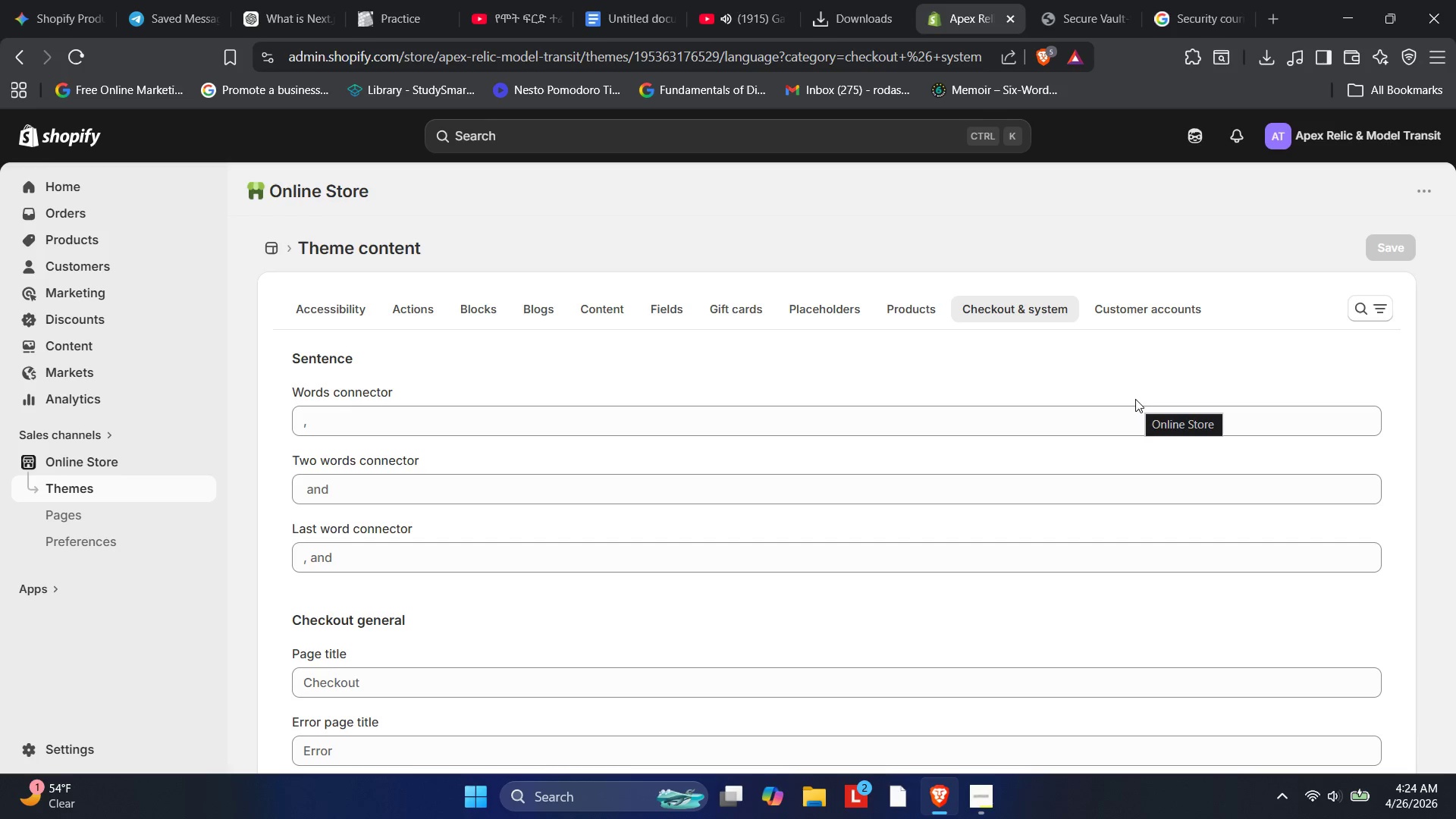 
left_click([1379, 309])
 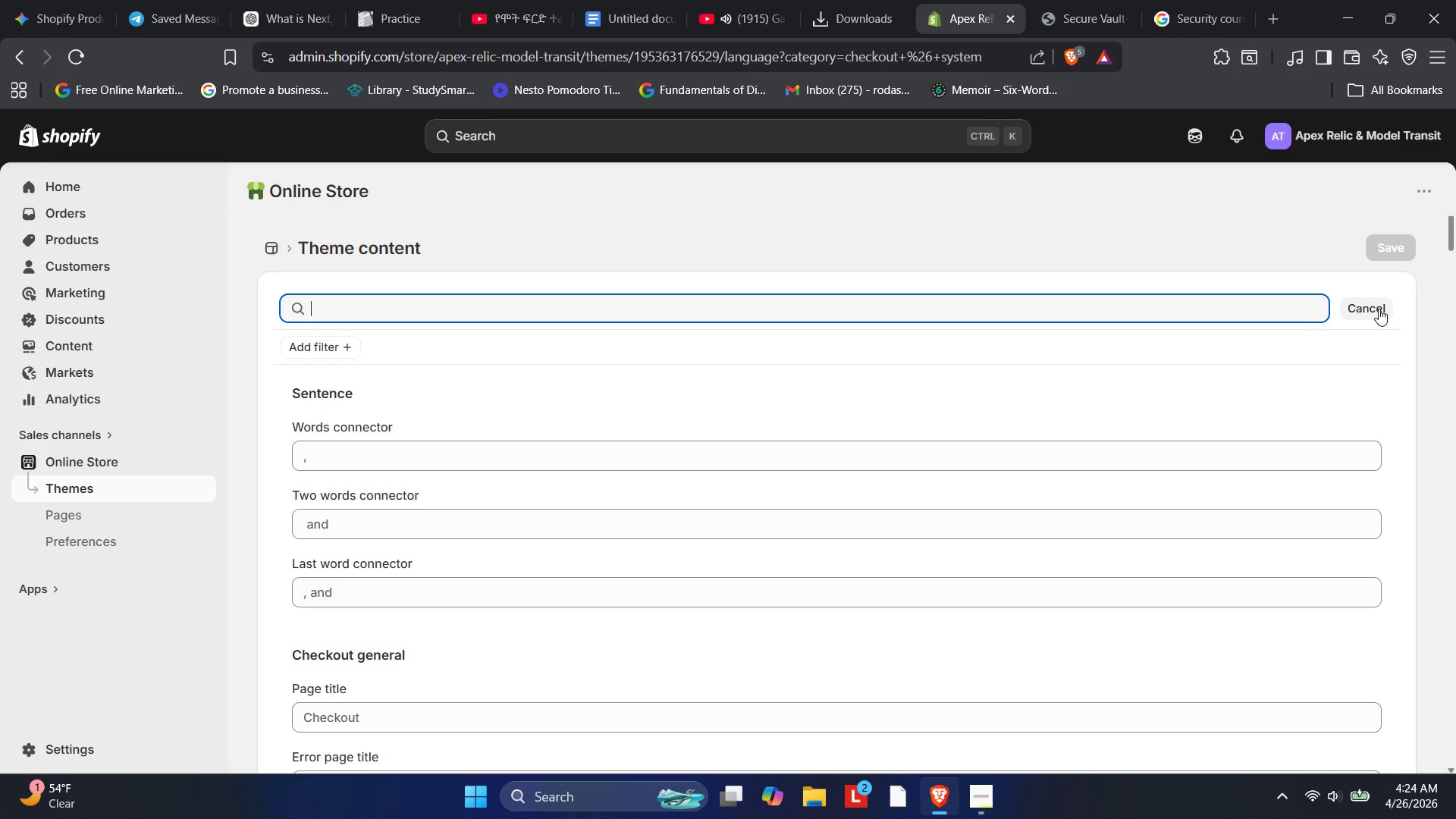 
type(req)
 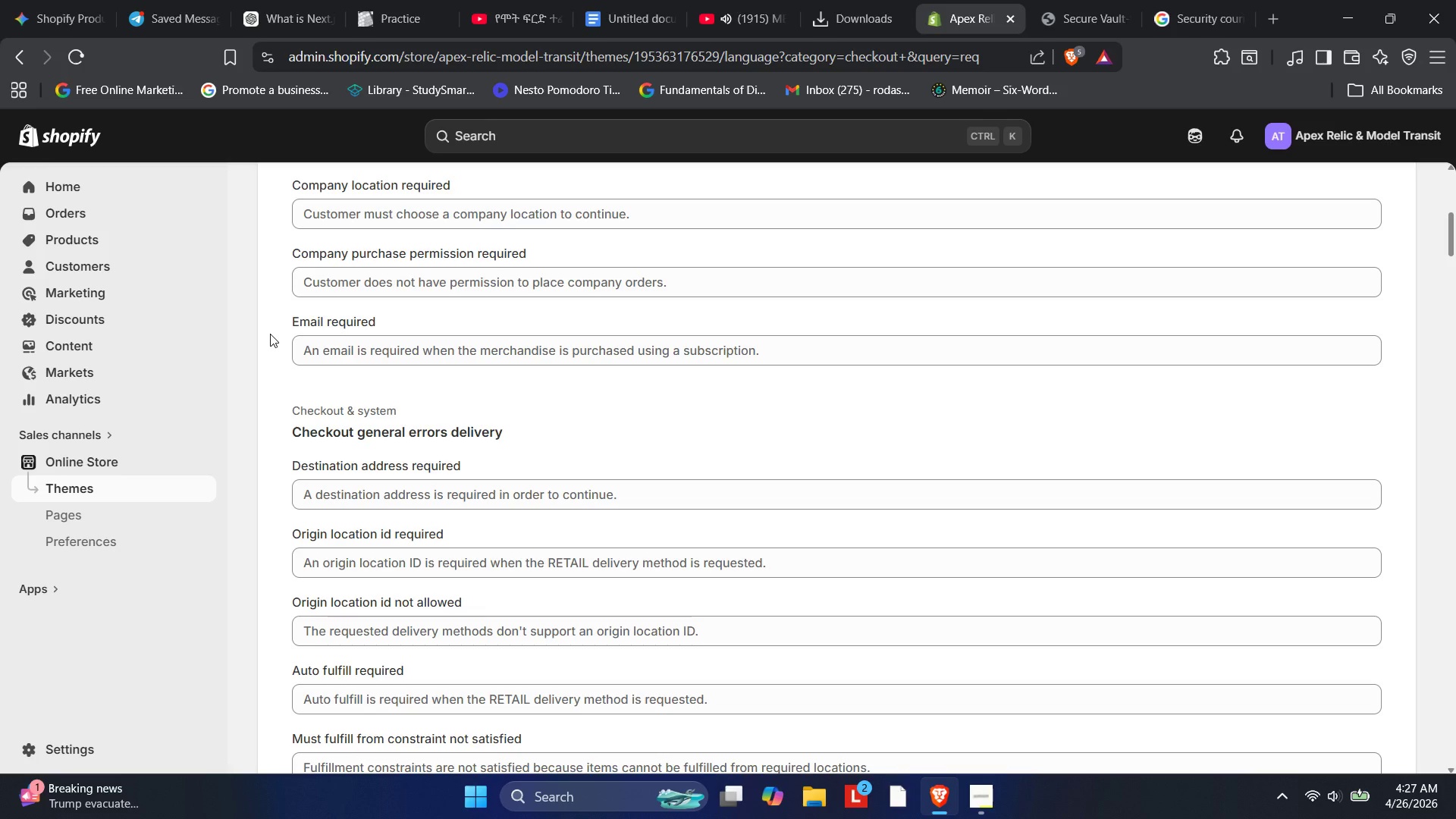 
wait(147.08)
 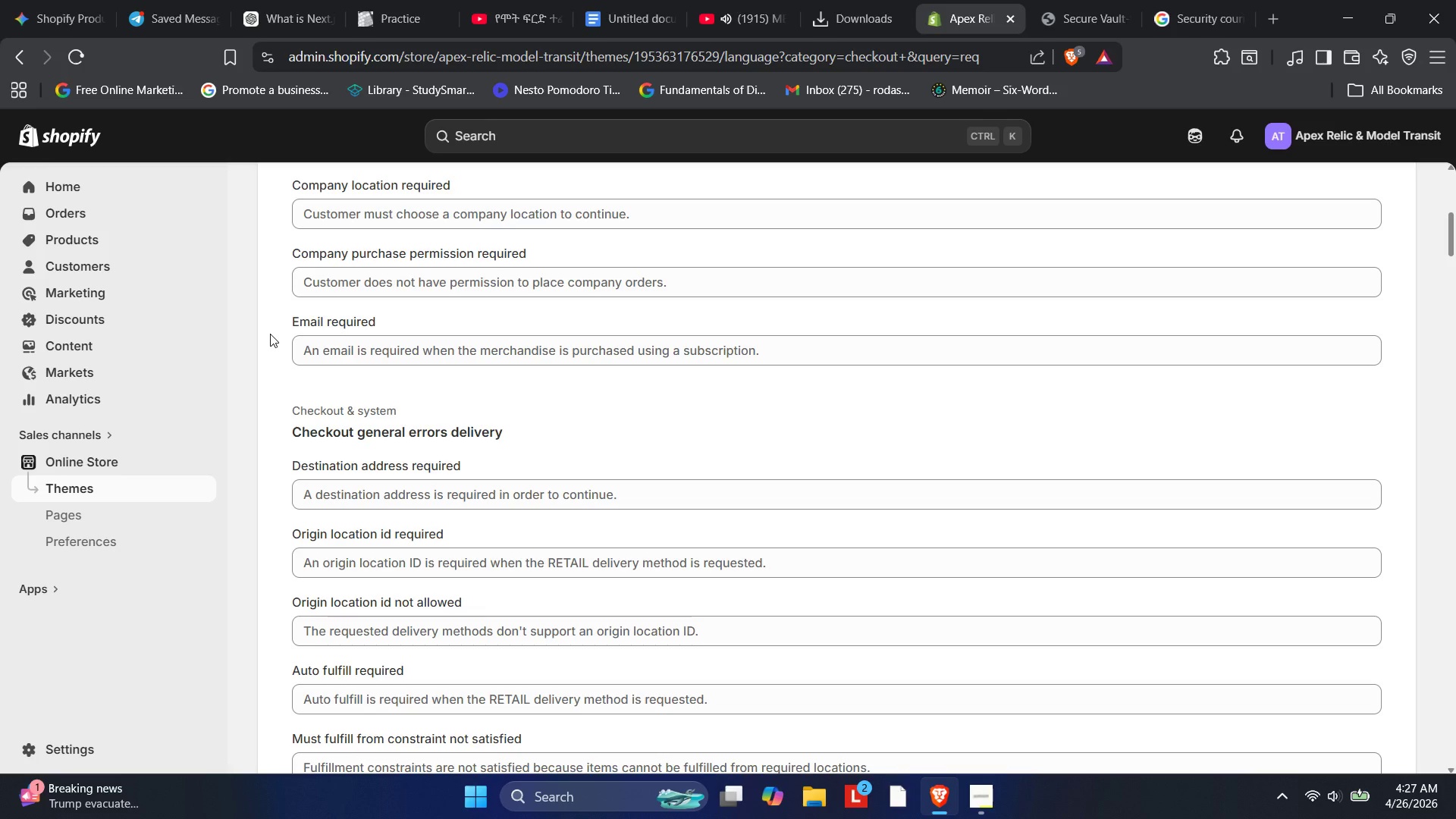 
key(Backspace)
key(Backspace)
key(Backspace)
key(Backspace)
type(choose)
 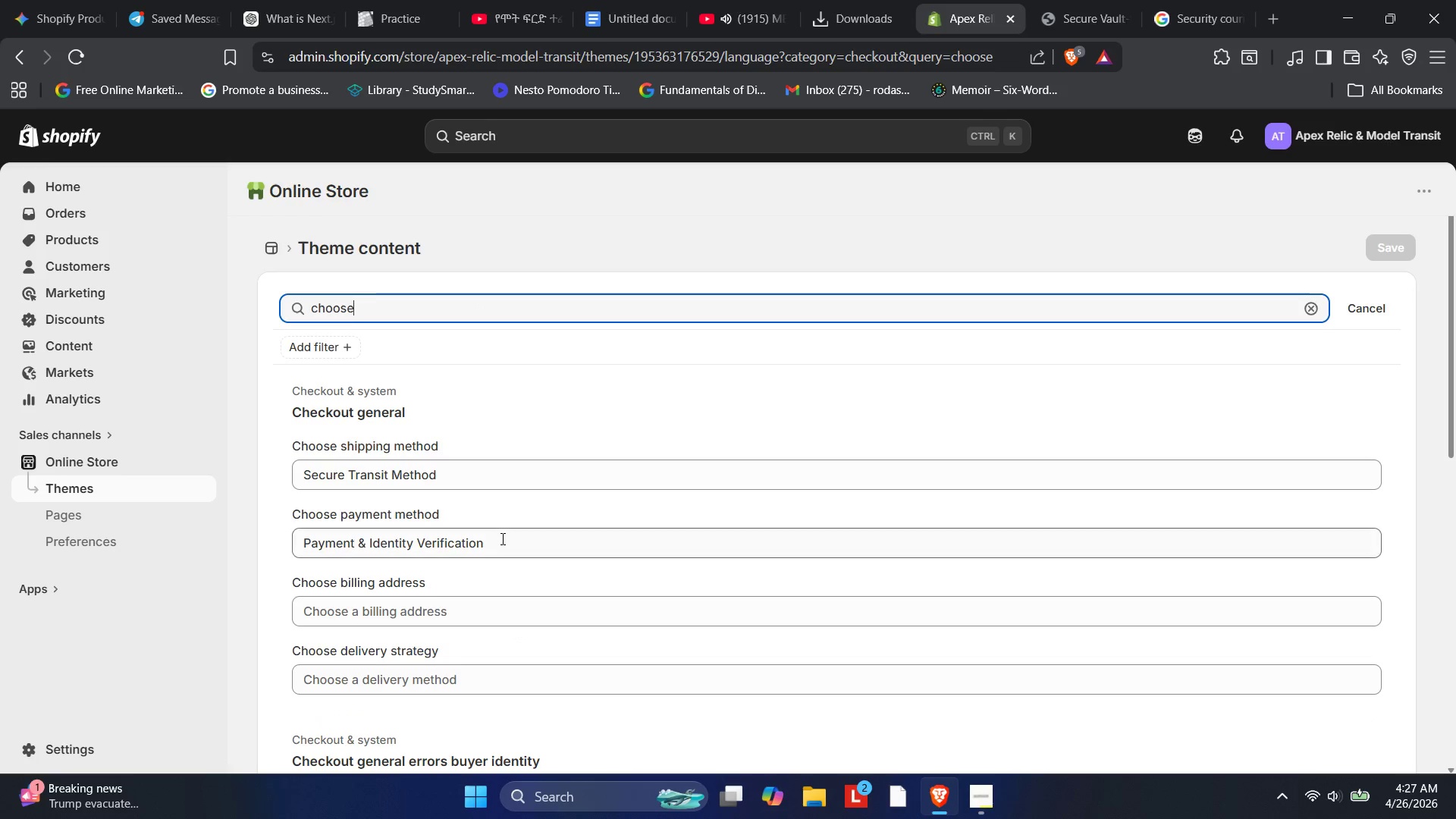 
left_click([501, 538])
 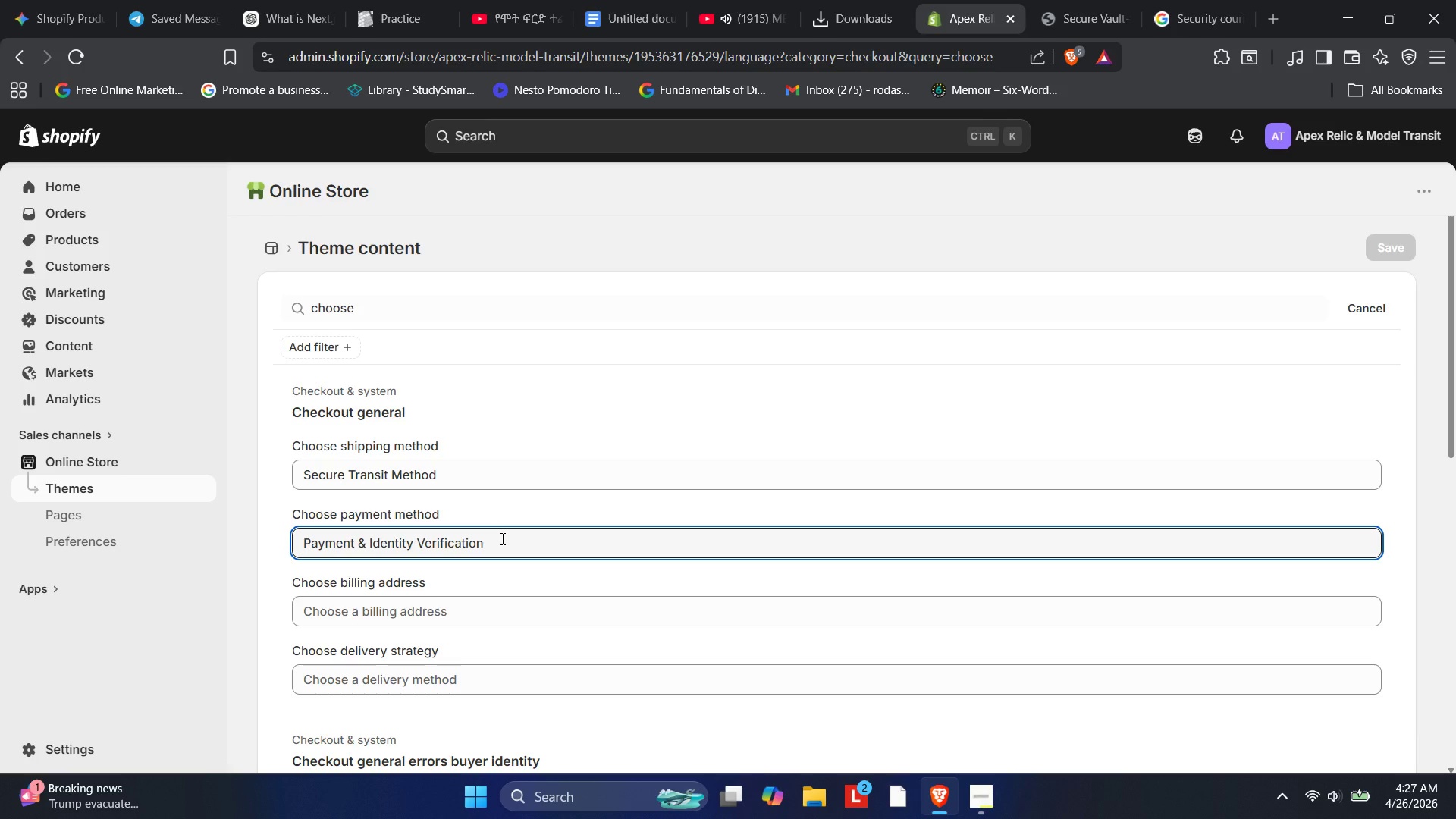 
wait(15.2)
 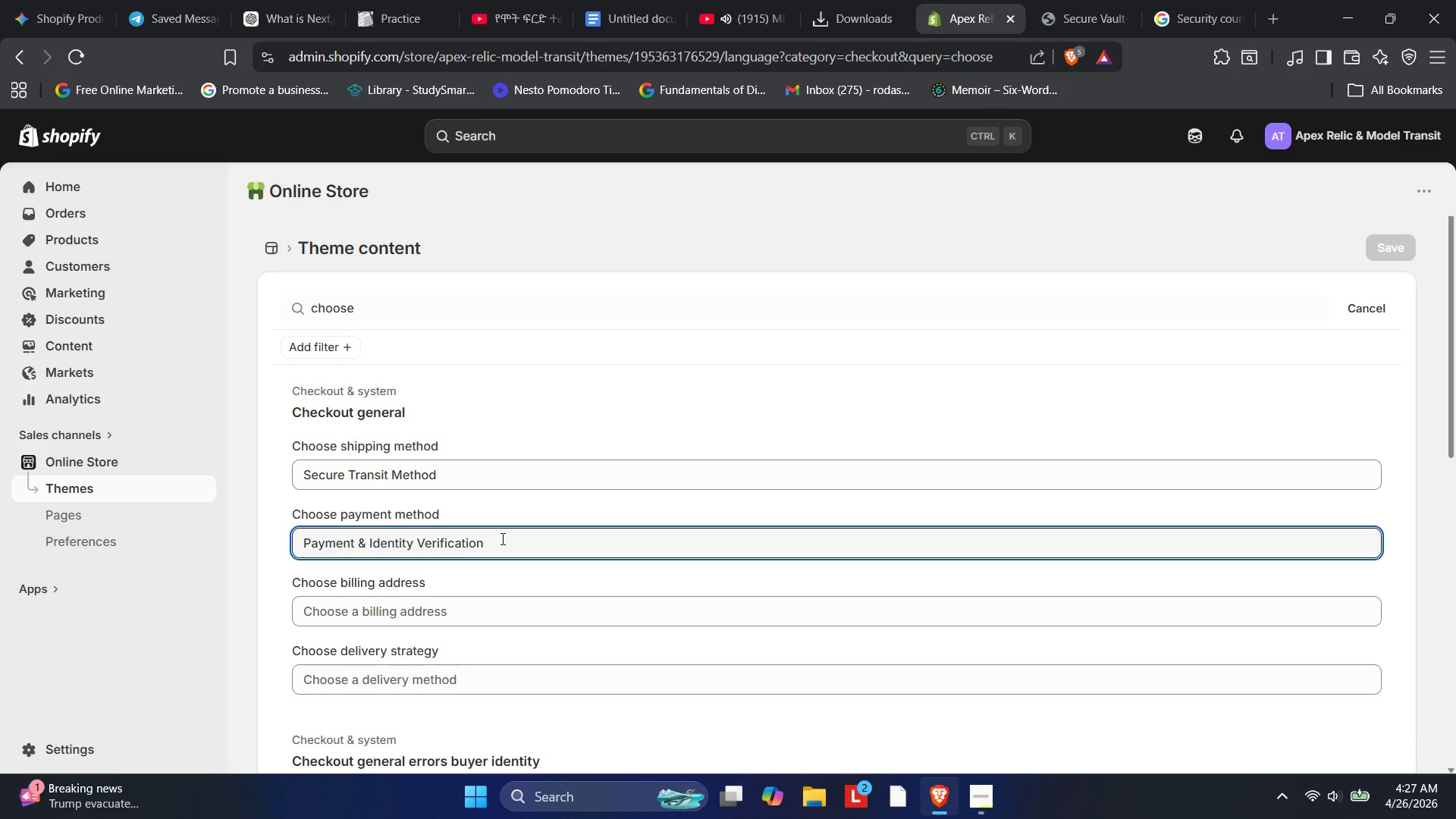 
key(Shift+ShiftLeft)
 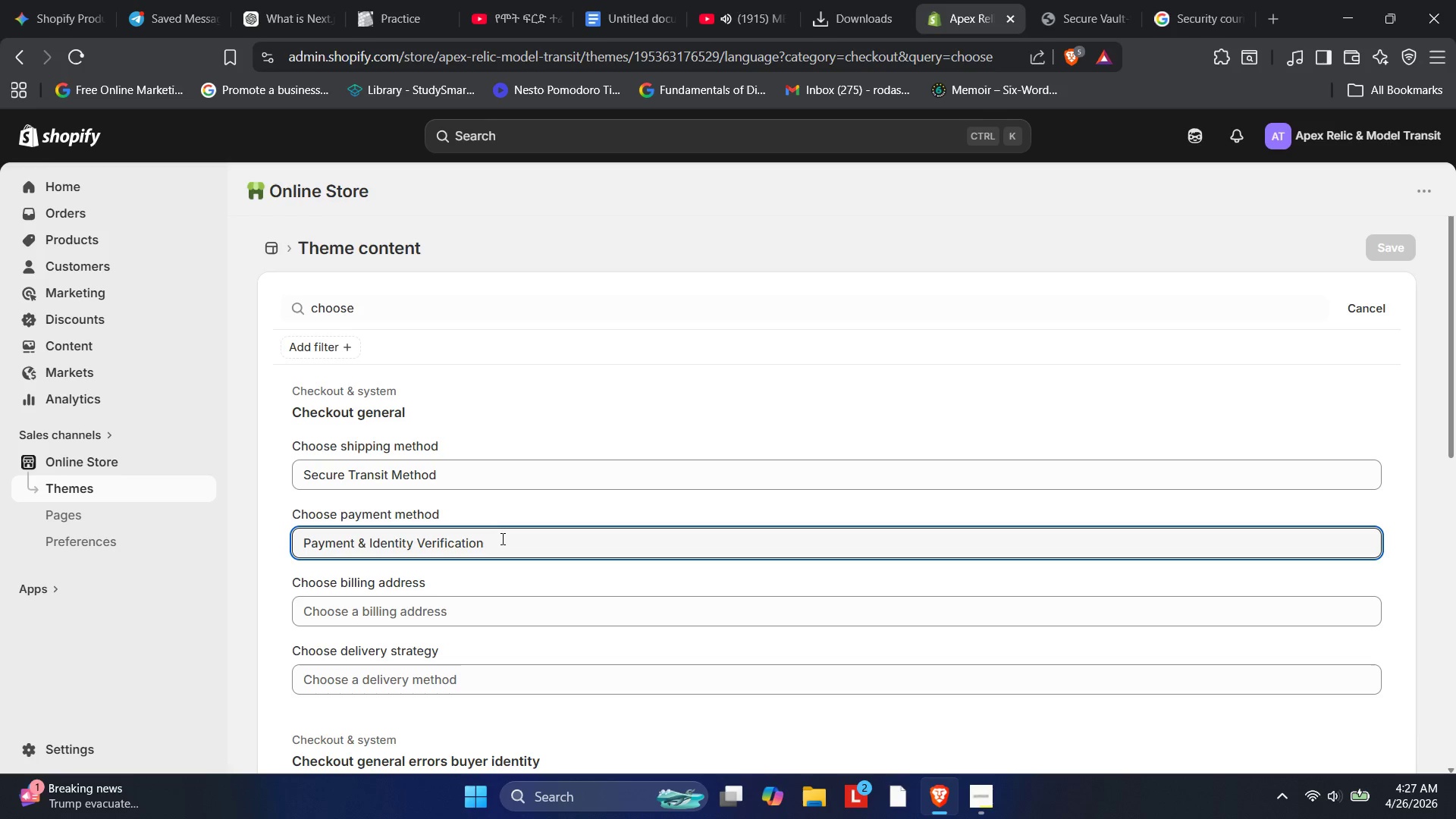 
wait(7.66)
 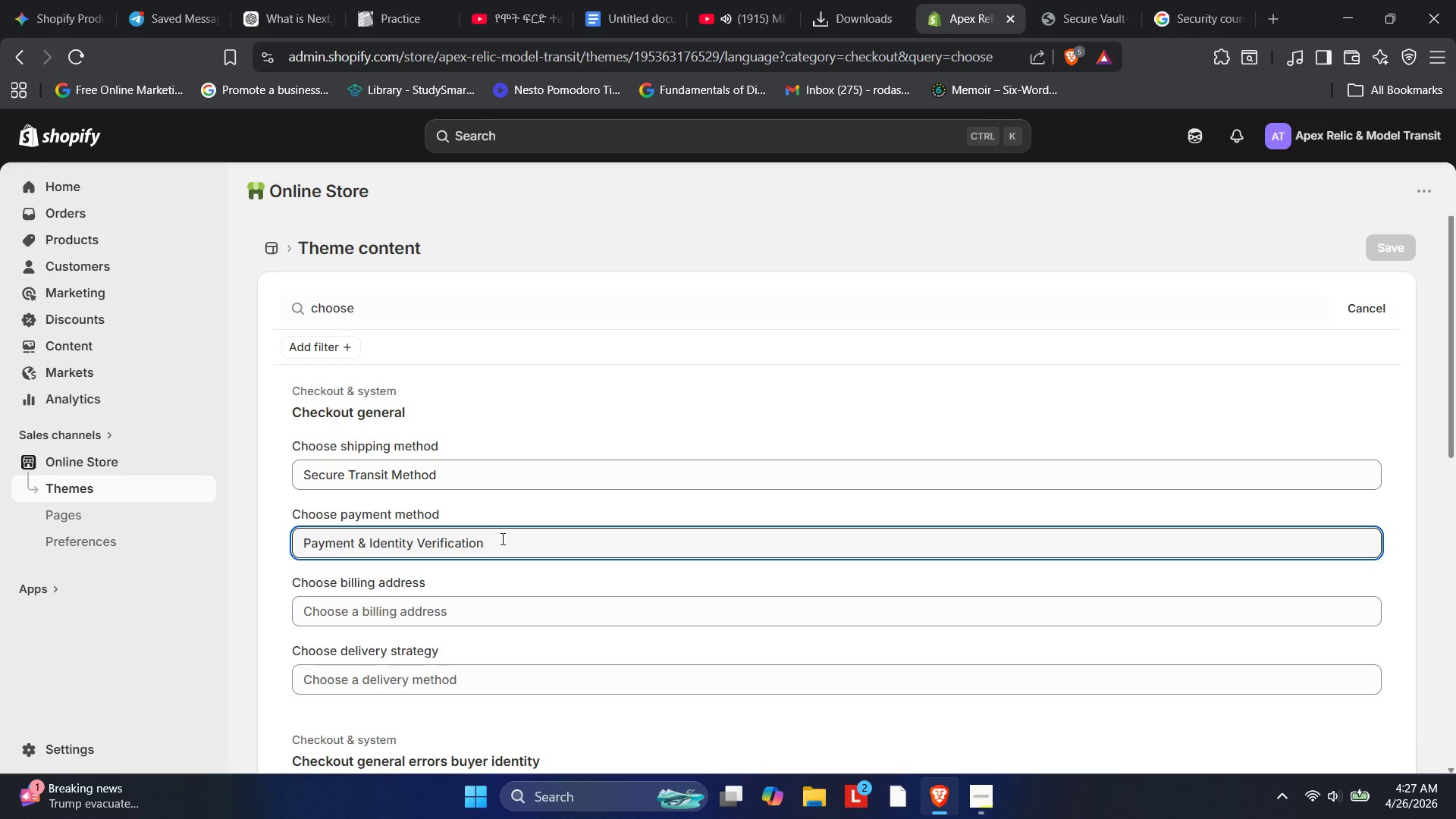 
hold_key(key=Backspace, duration=0.62)
 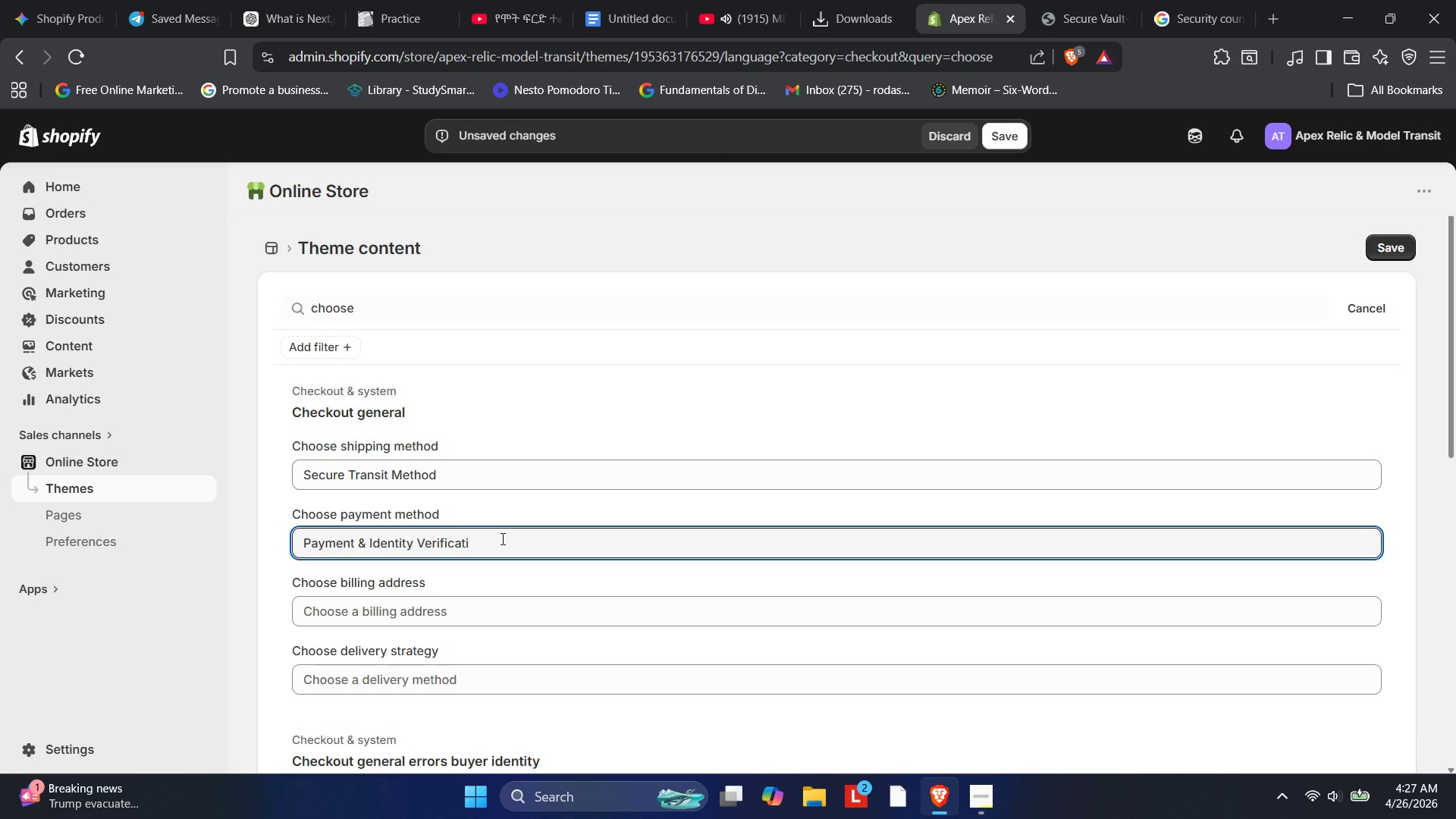 
hold_key(key=Backspace, duration=1.41)
 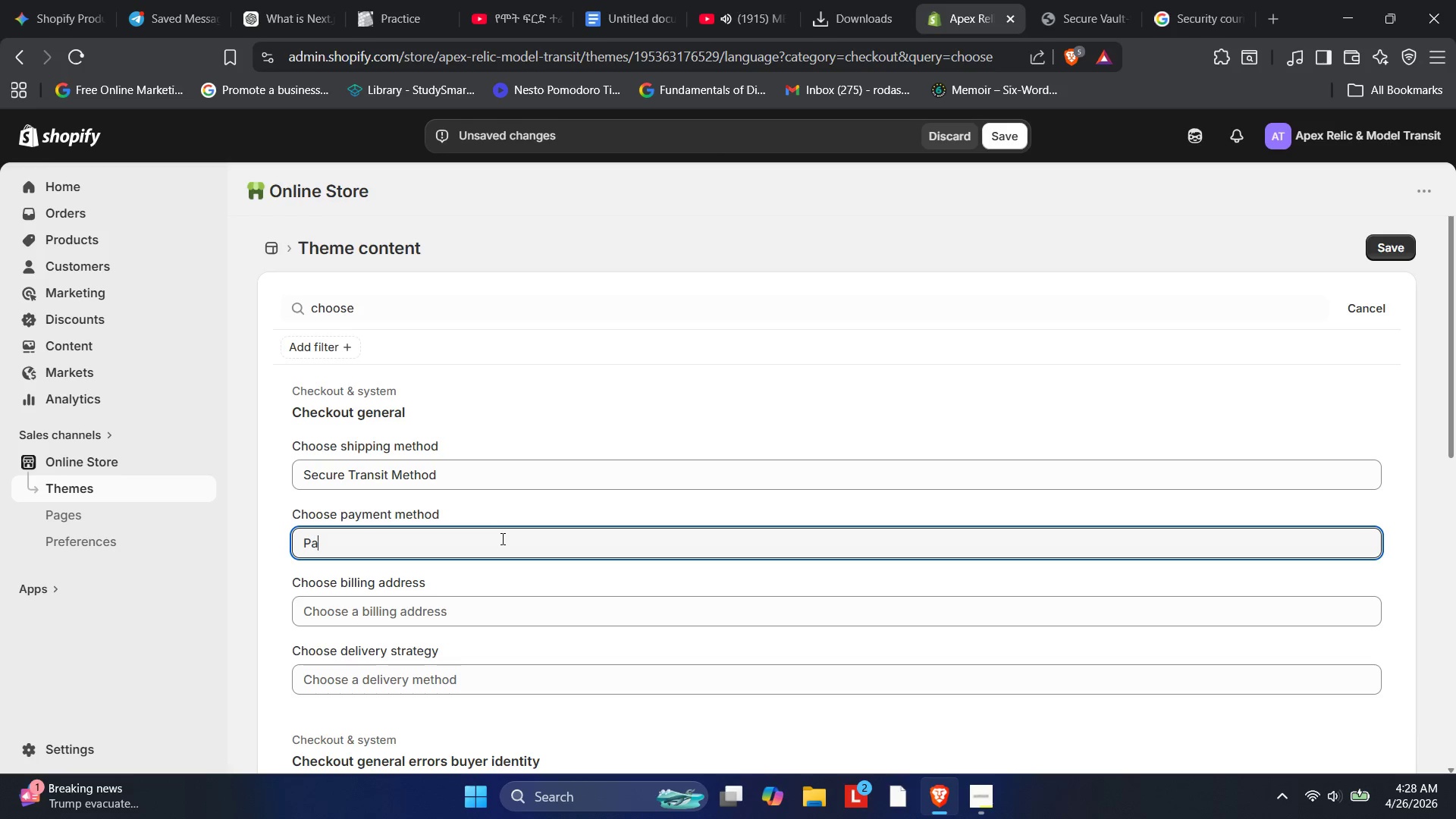 
hold_key(key=Backspace, duration=0.78)
 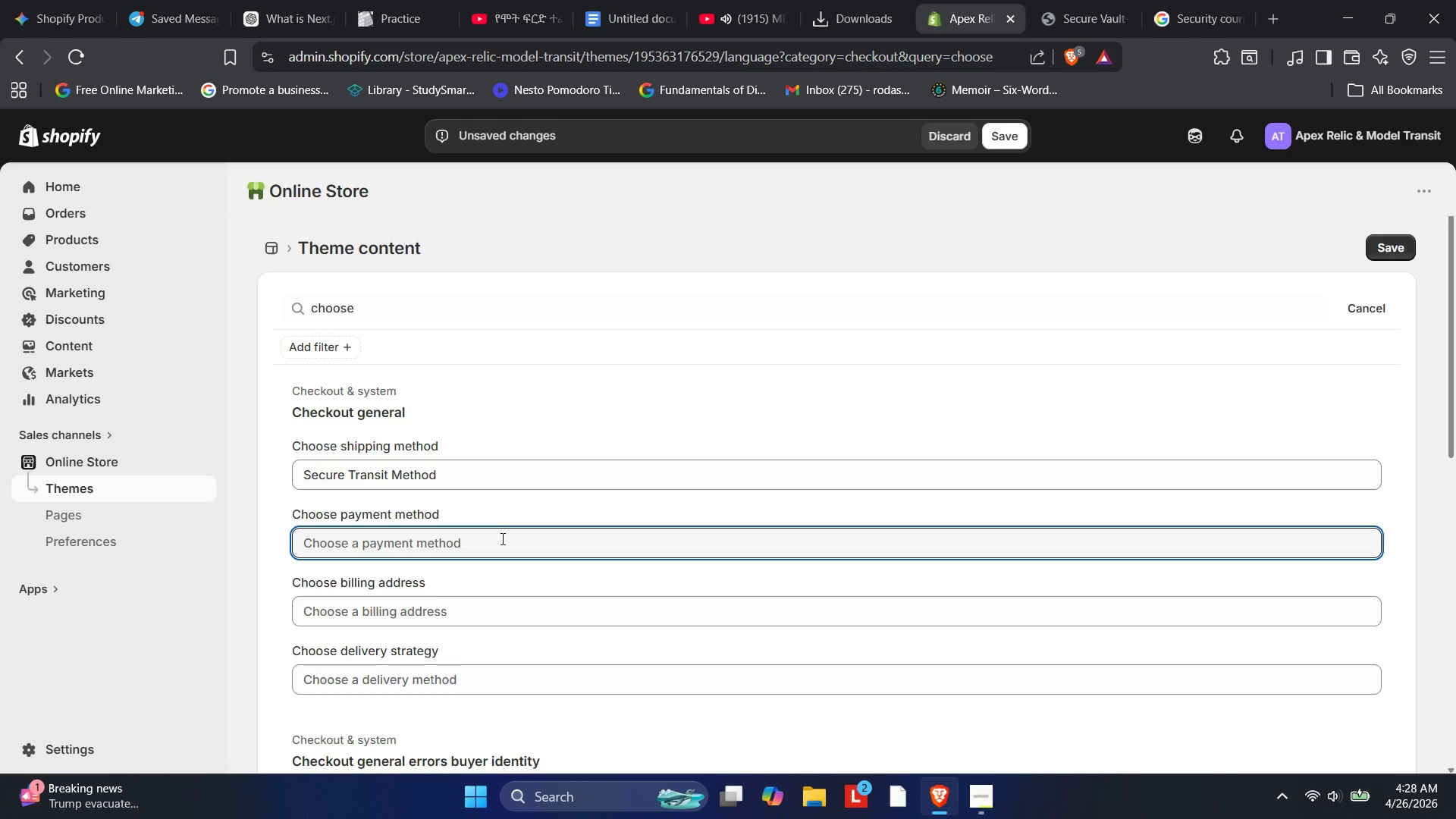 
type(Secure Payment & Mandatory Identity vERIFICATION pROTOCOL)
 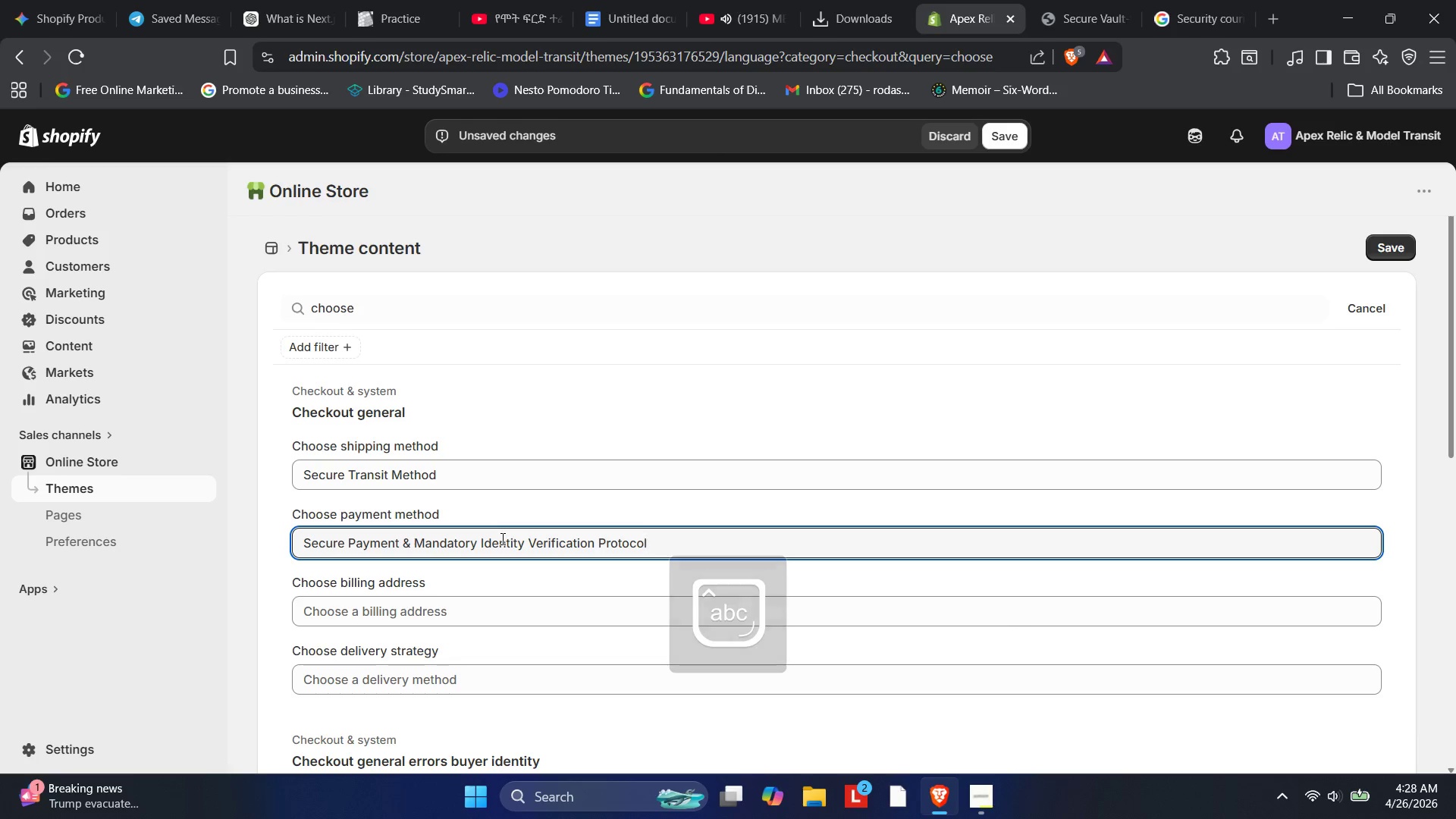 
 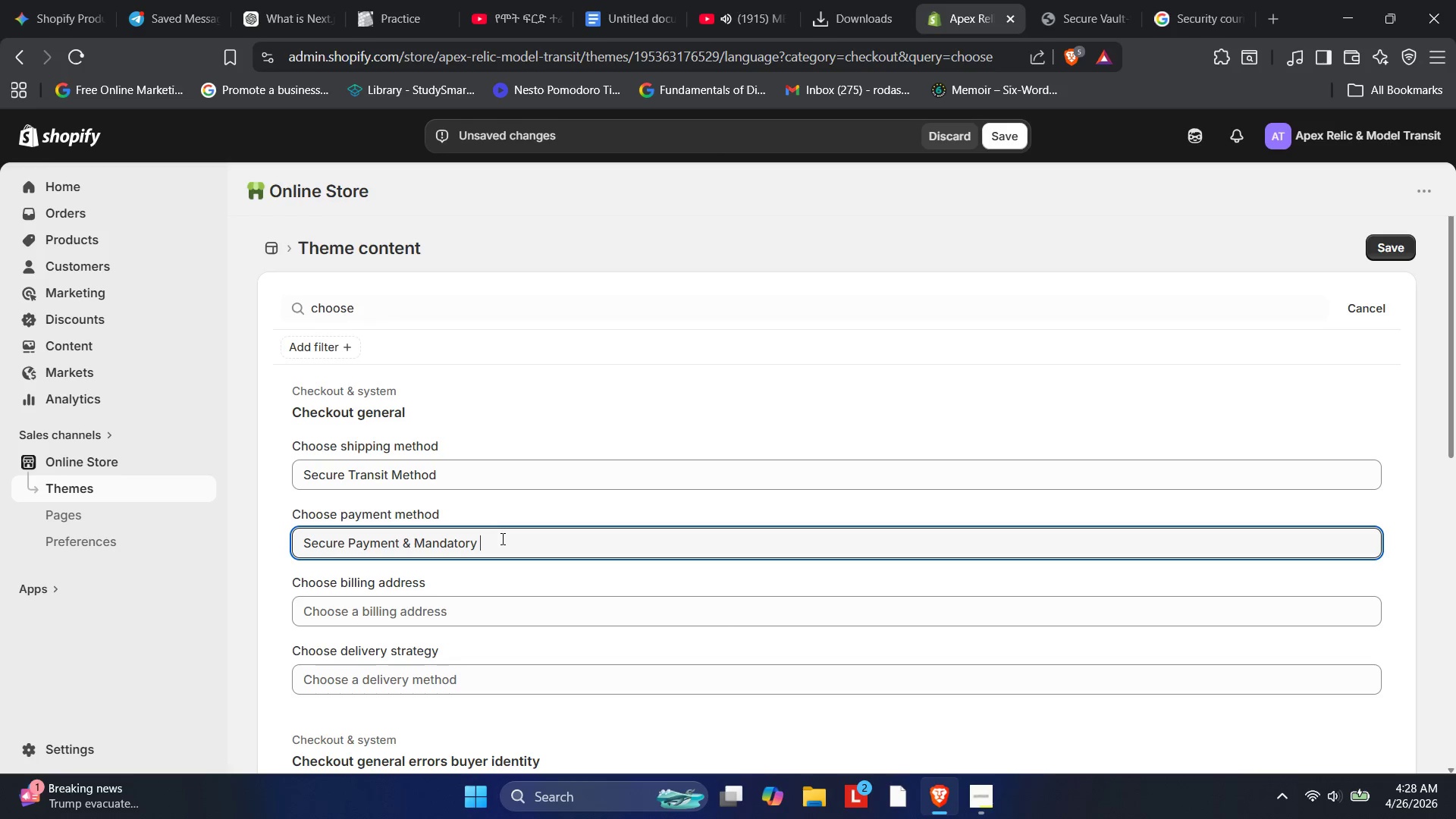 
hold_key(key=CapsLock, duration=0.34)
 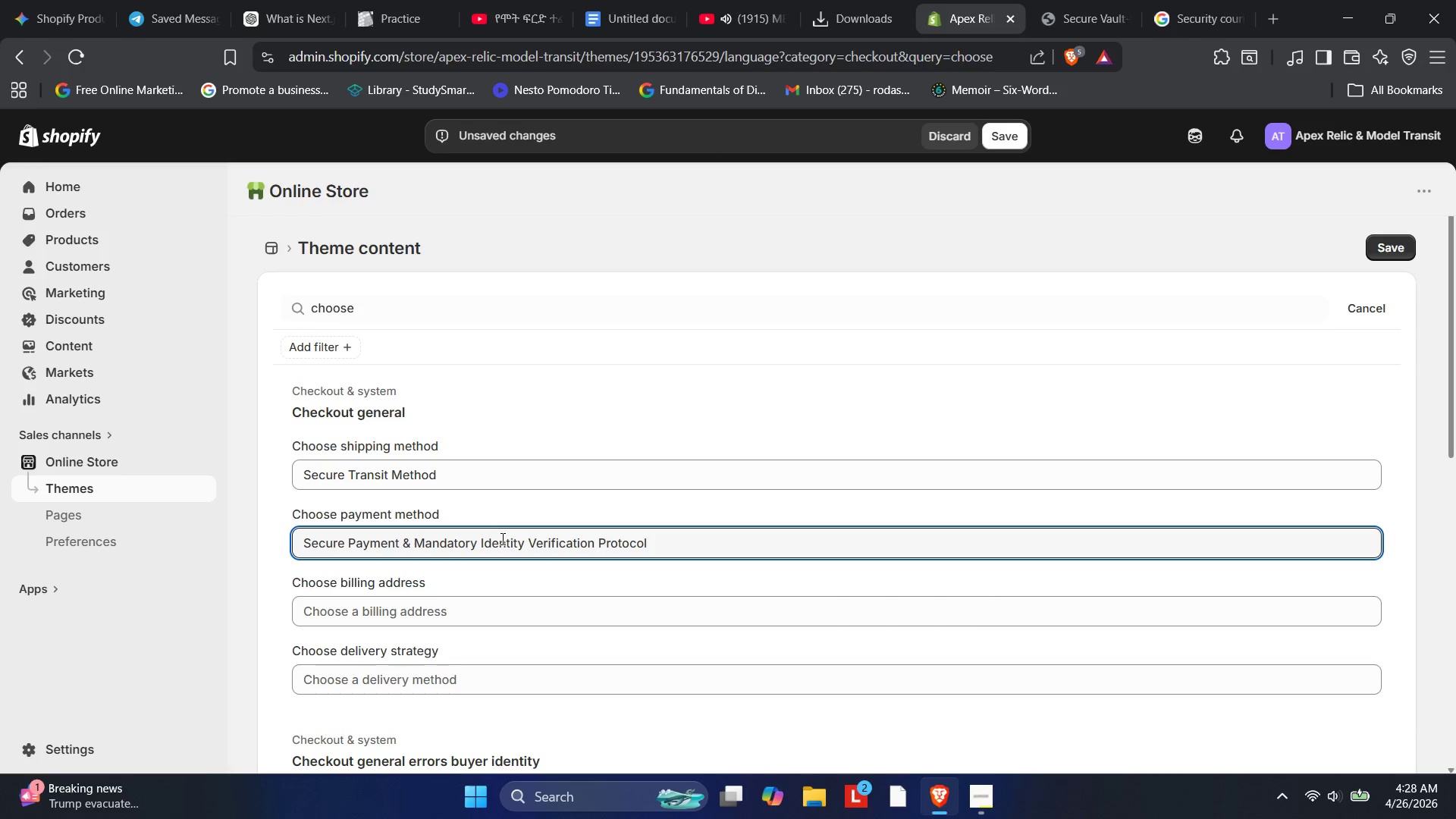 
wait(6.81)
 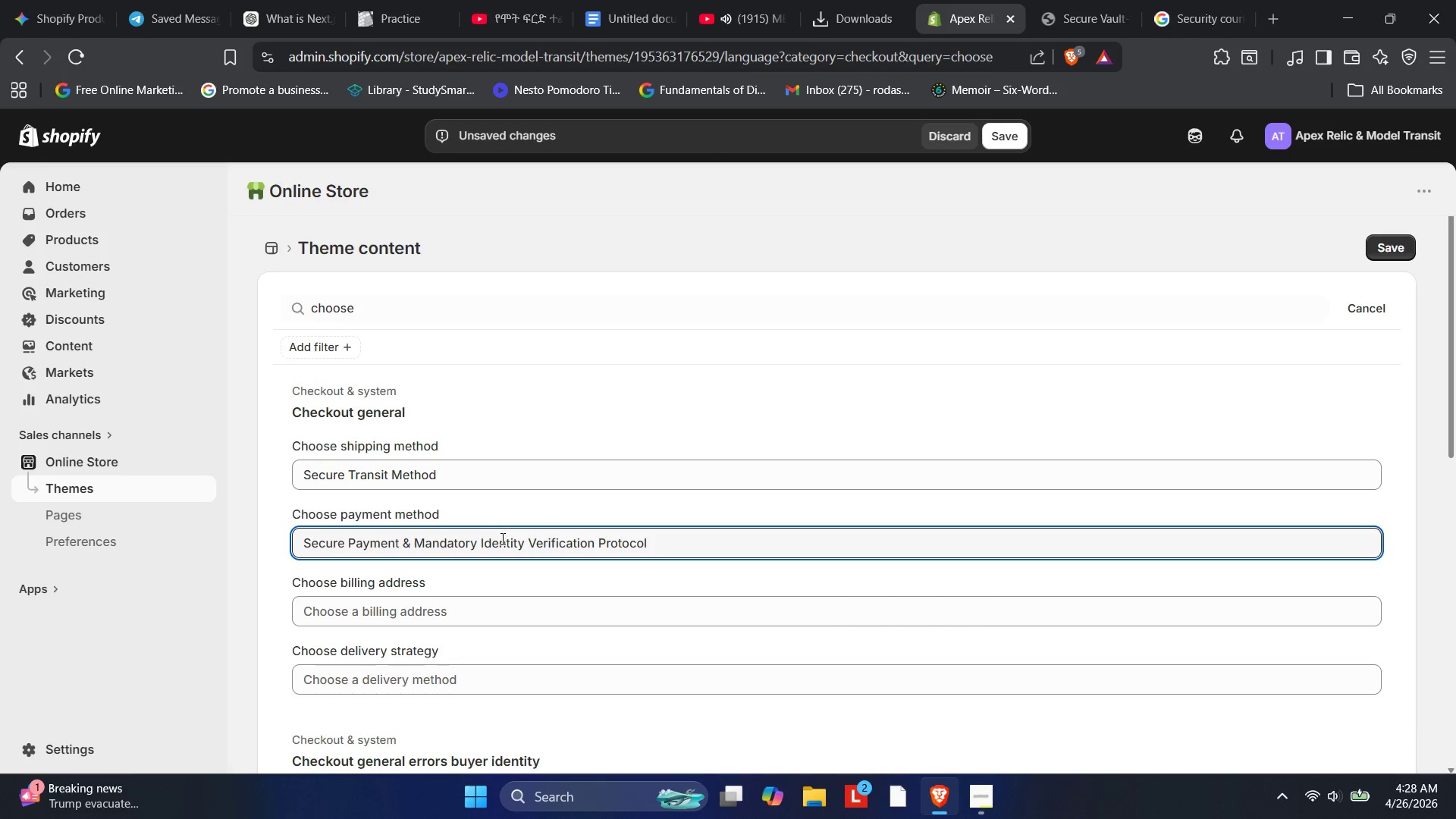 
left_click([1403, 241])
 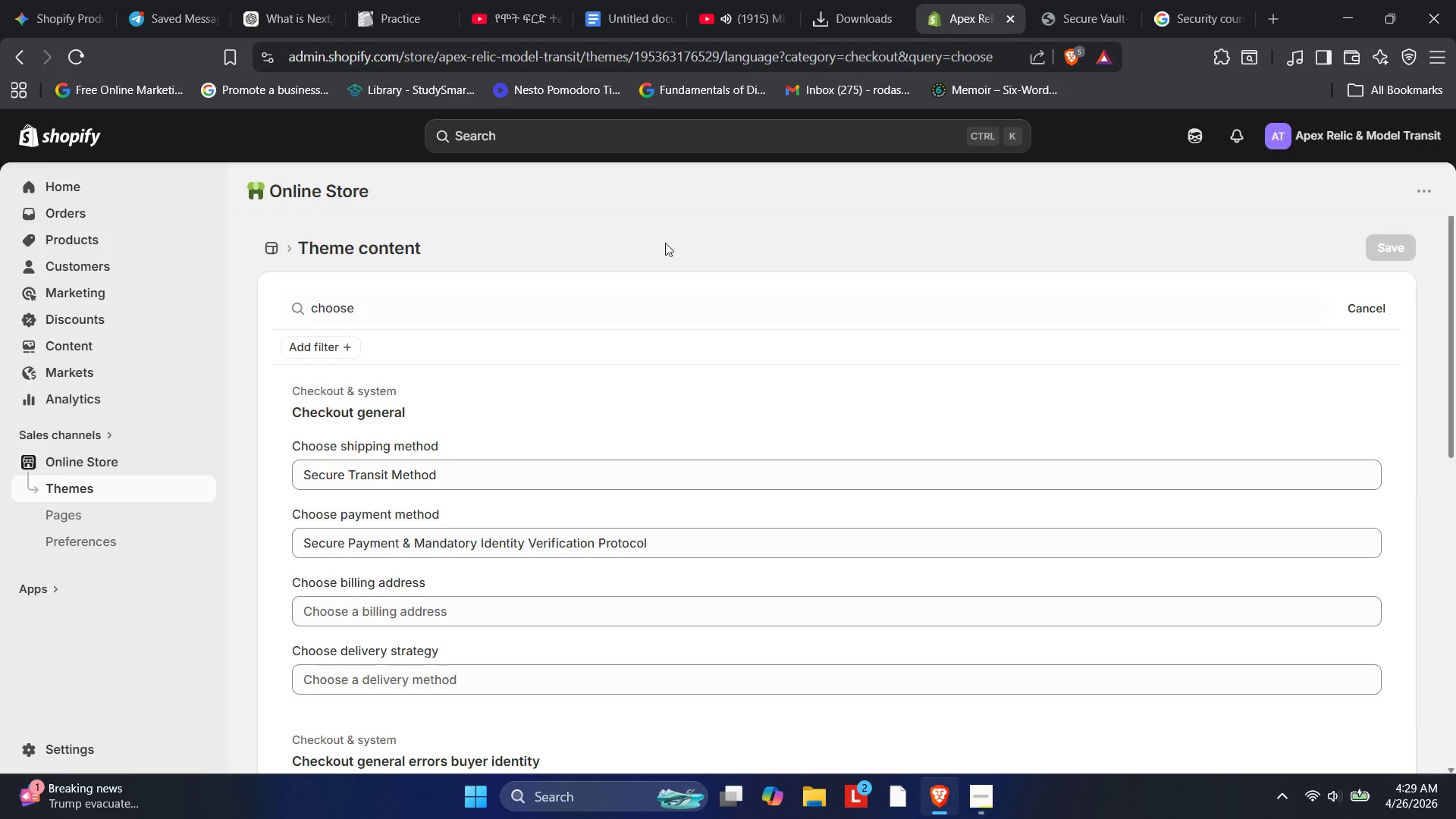 
wait(21.58)
 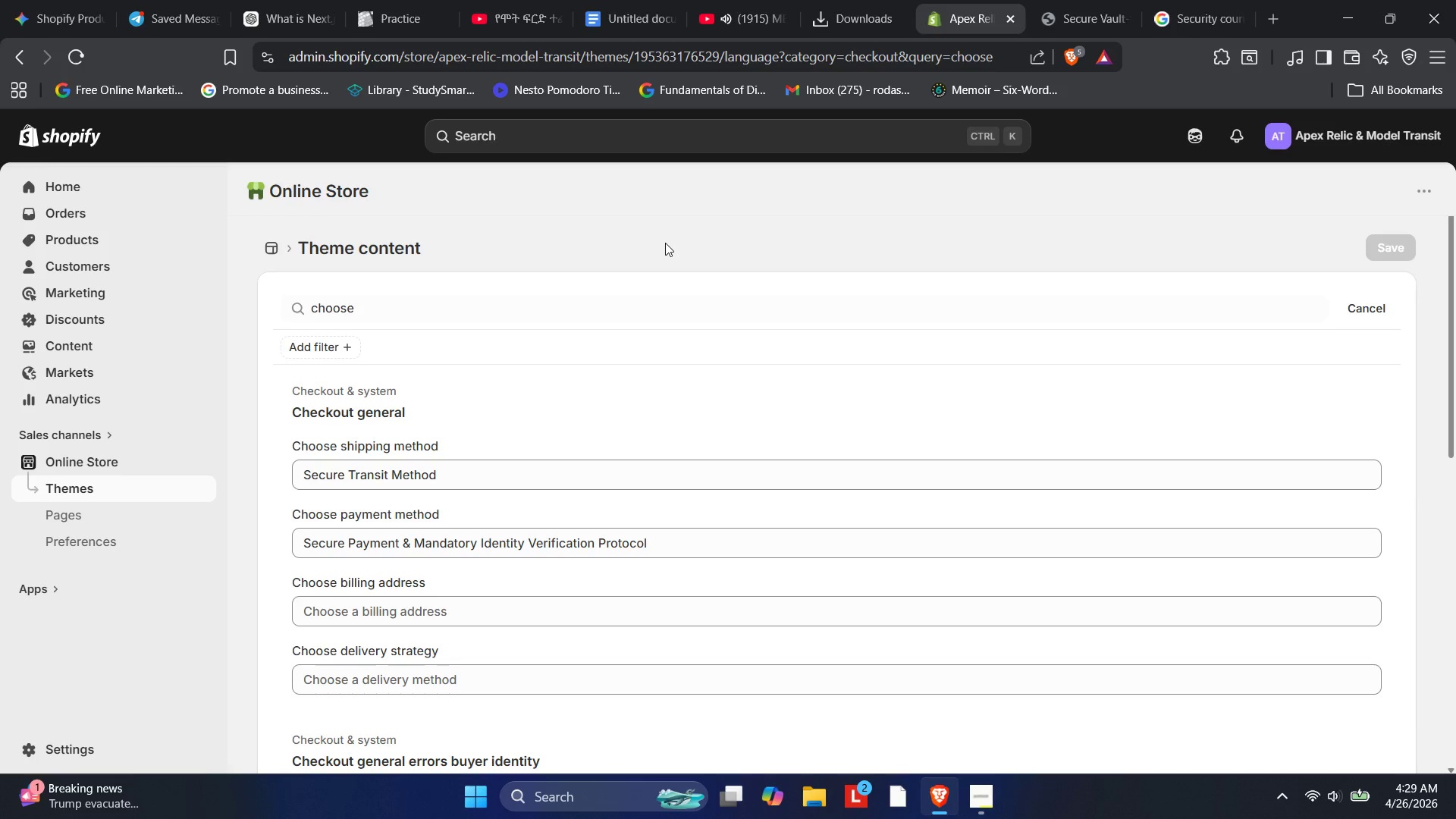 
left_click([525, 133])
 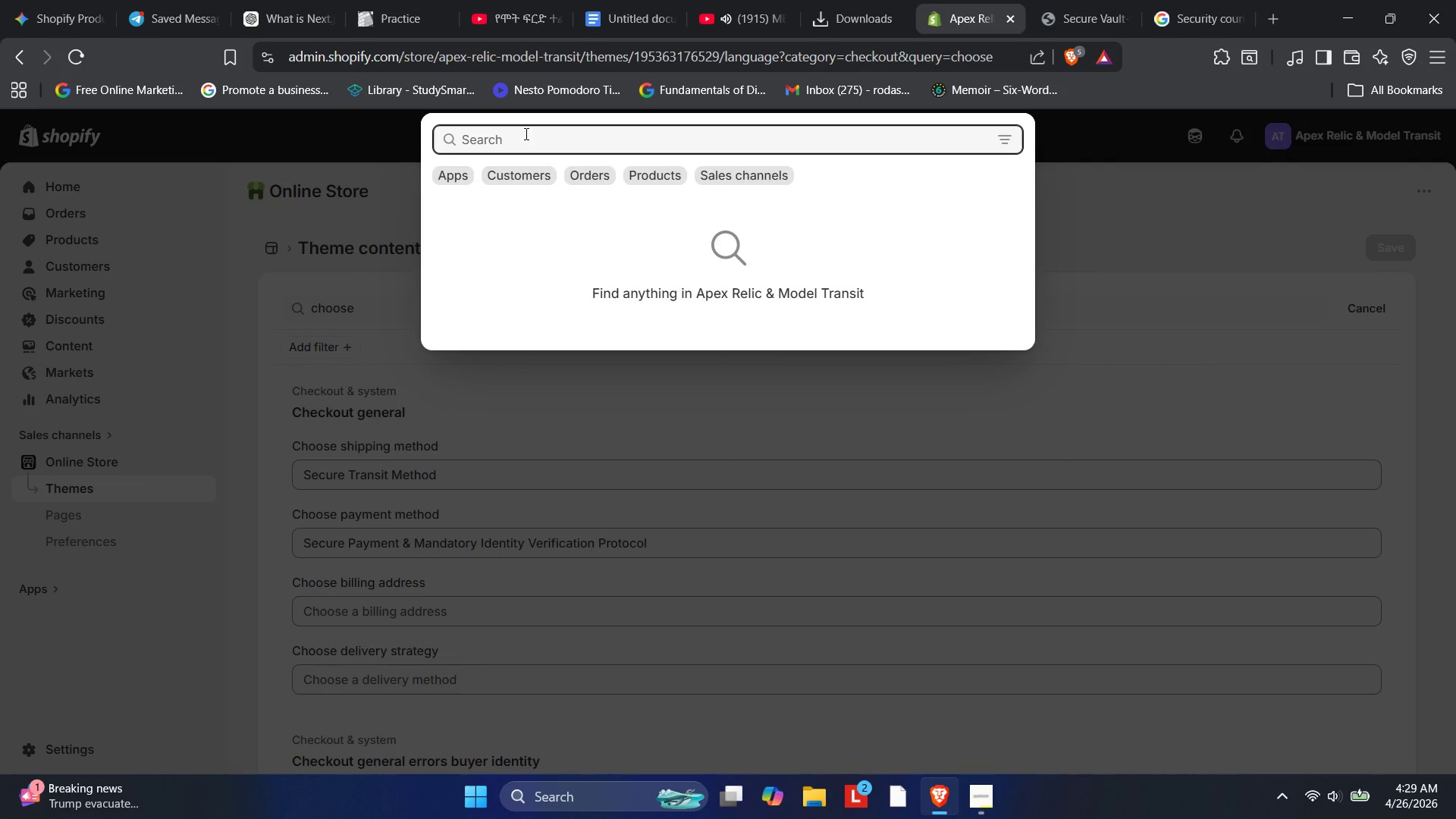 
type(navig)
 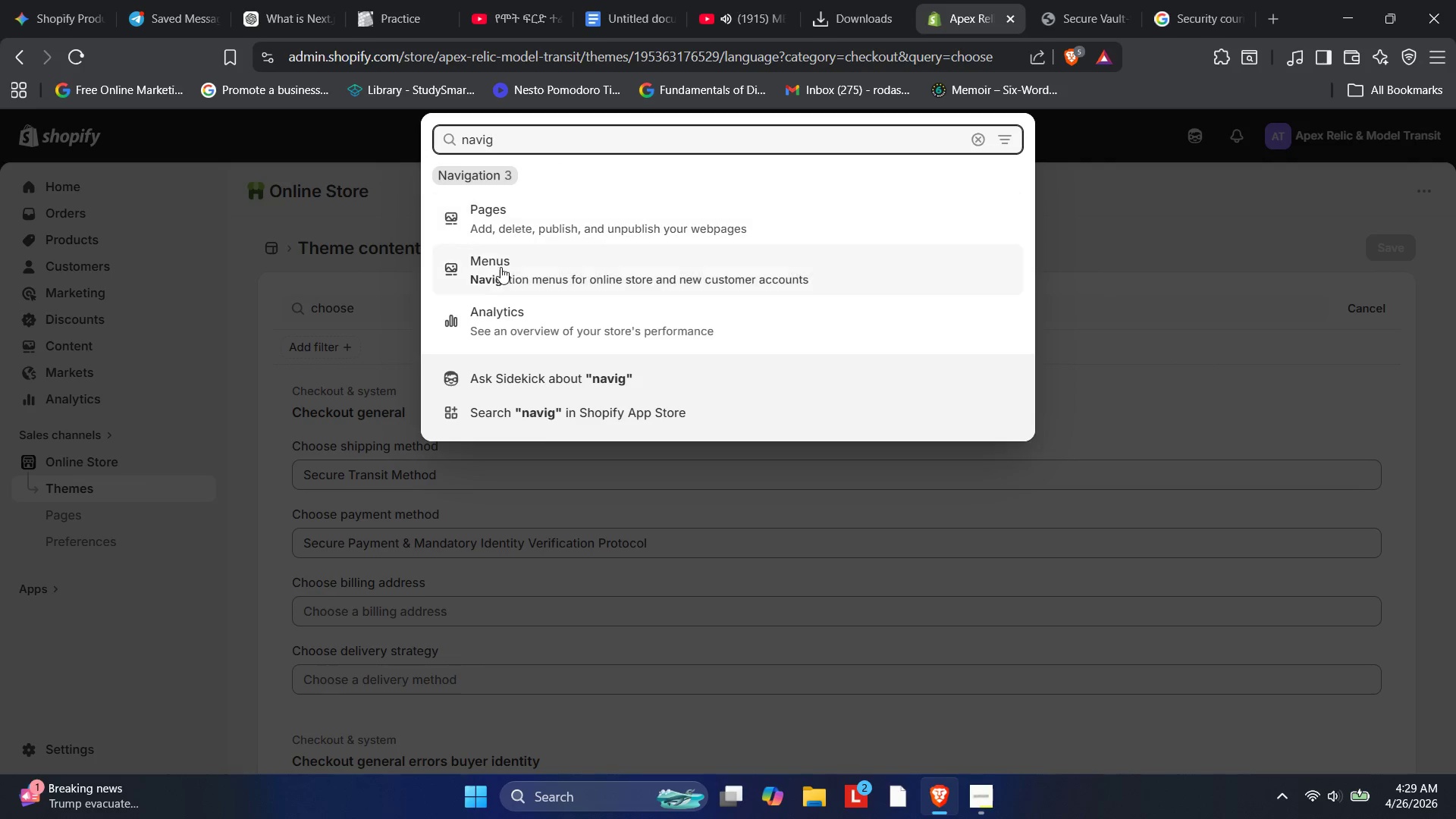 
left_click([495, 277])
 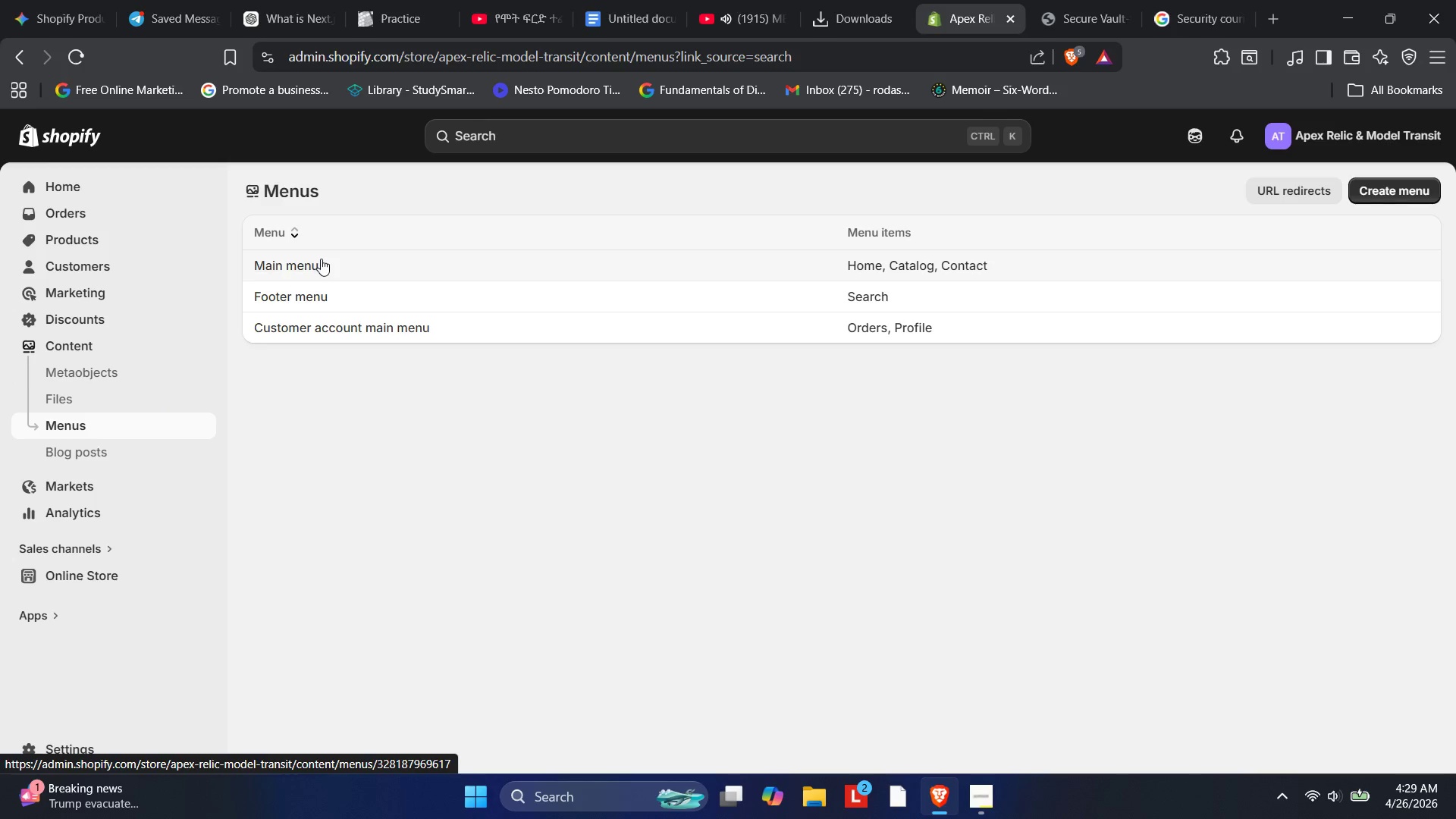 
wait(7.62)
 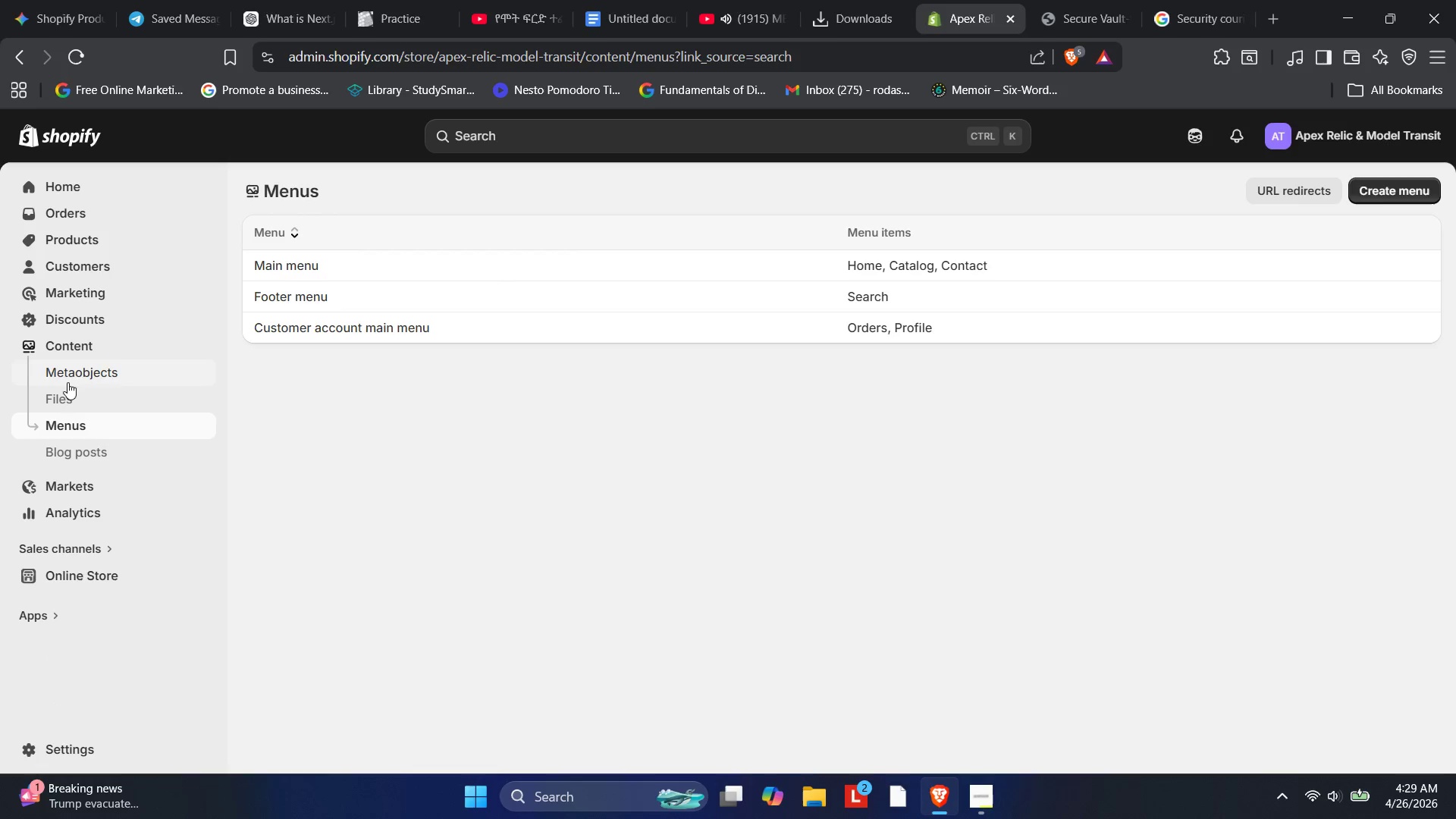 
left_click([313, 288])
 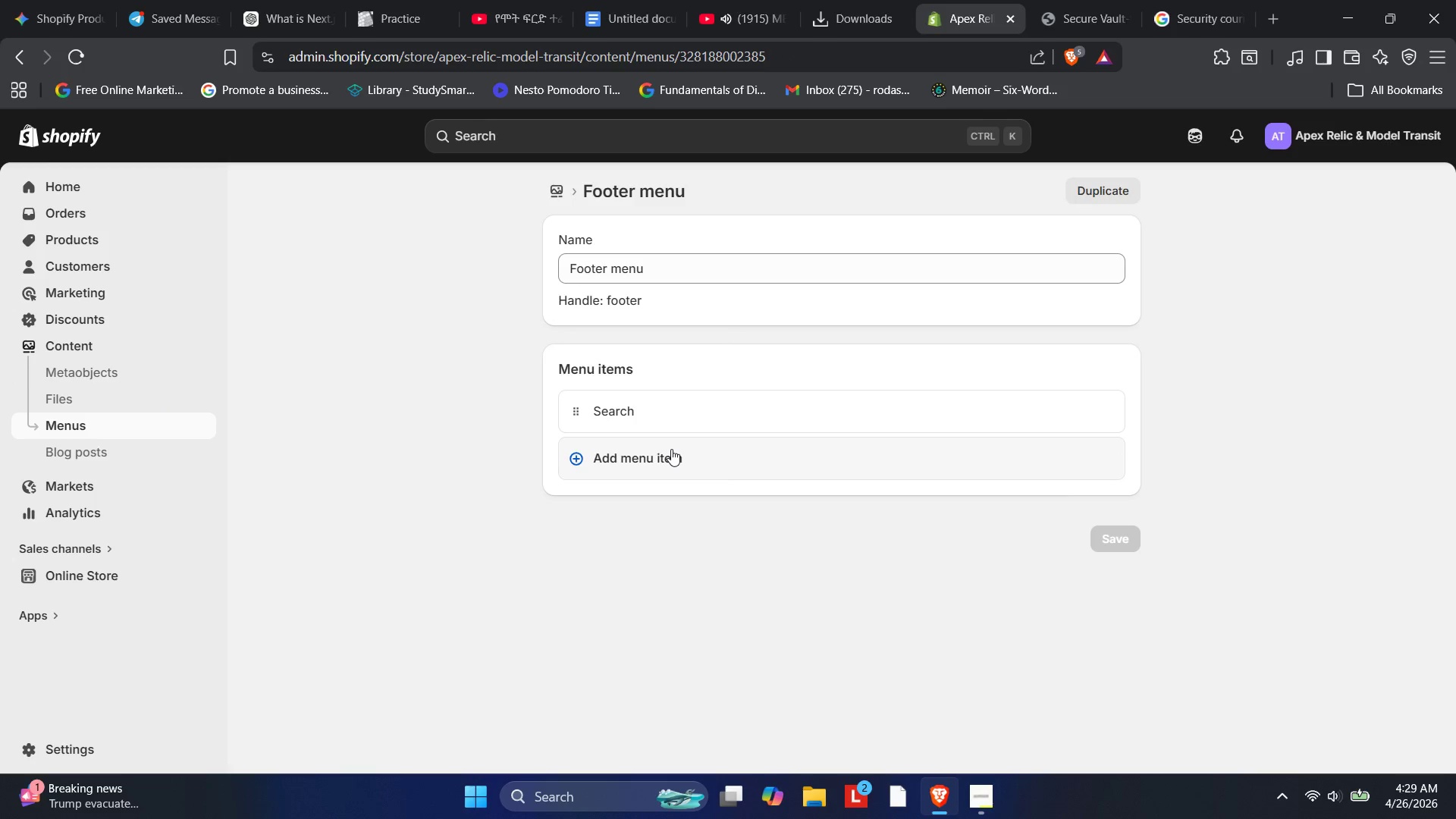 
left_click([671, 449])
 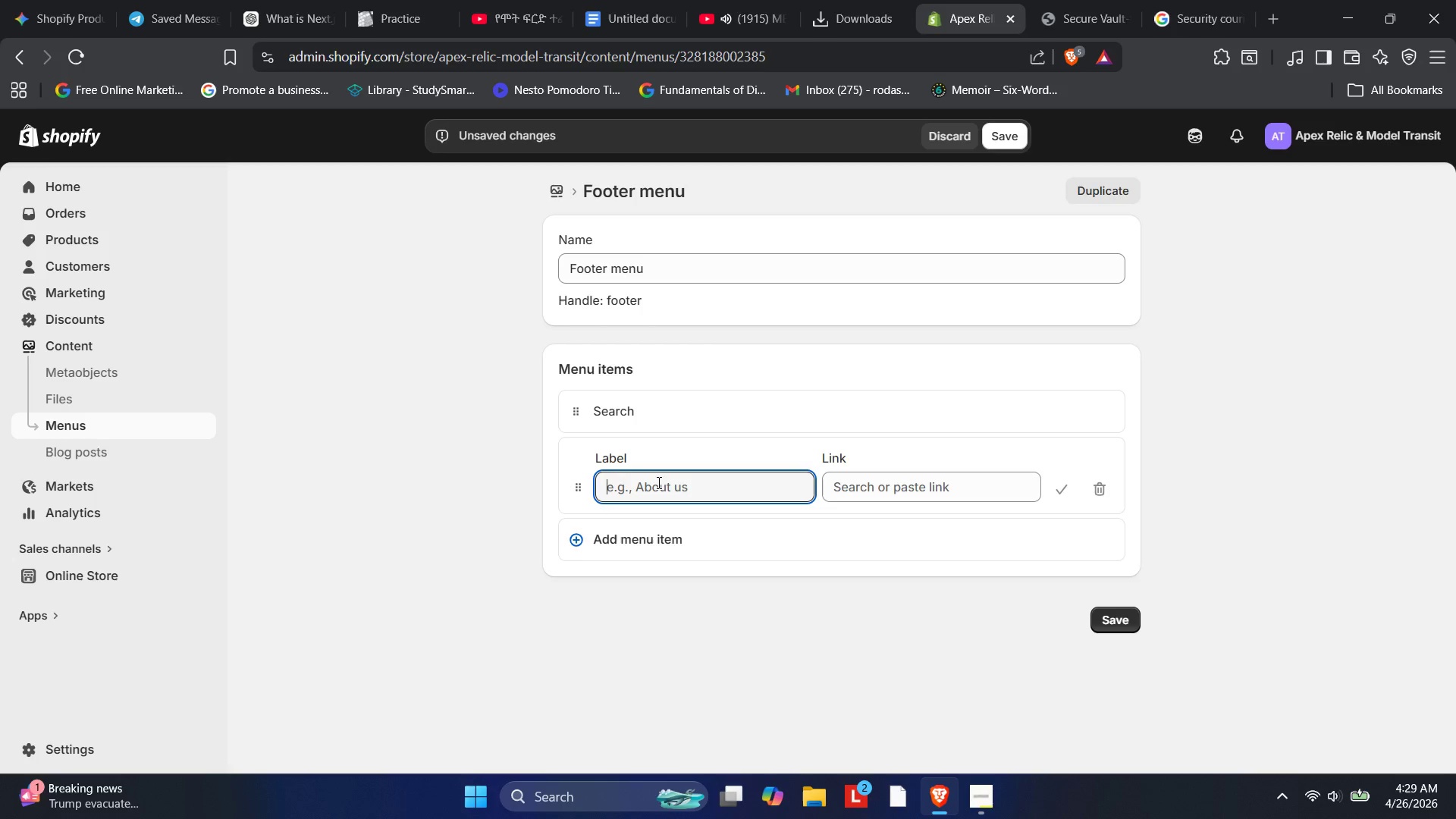 
type(Terms)
 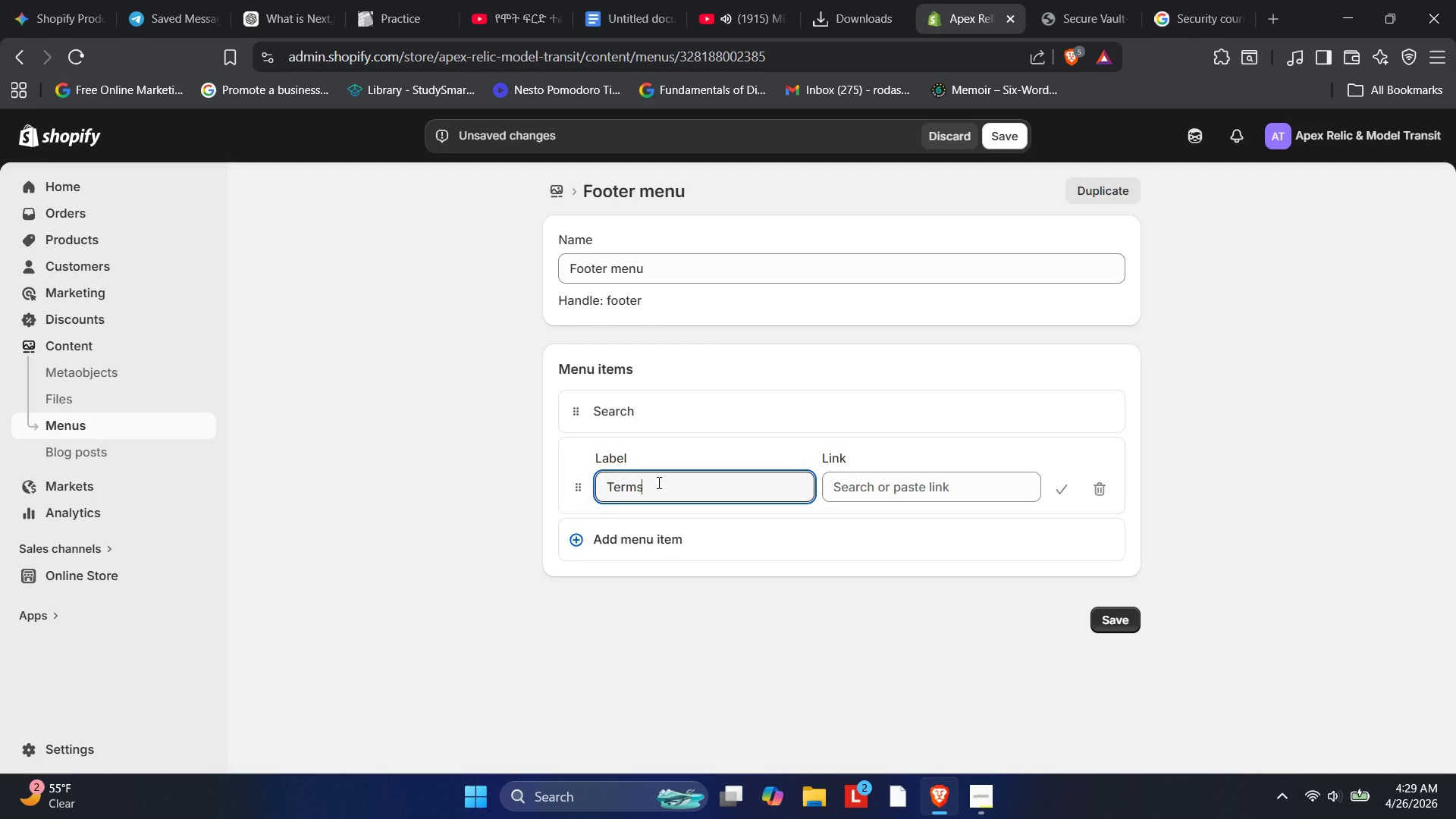 
type( of Service)
 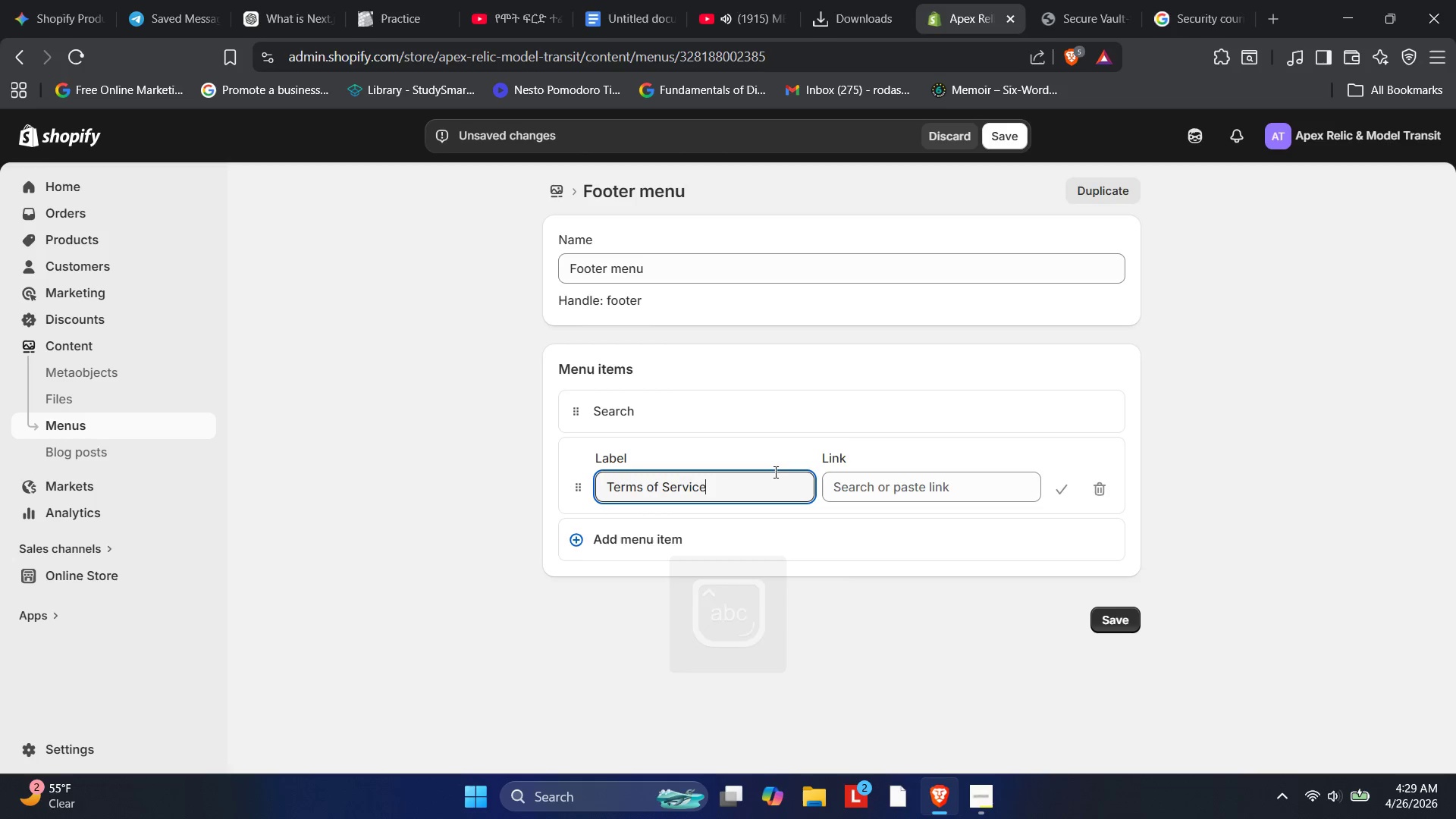 
left_click([965, 475])
 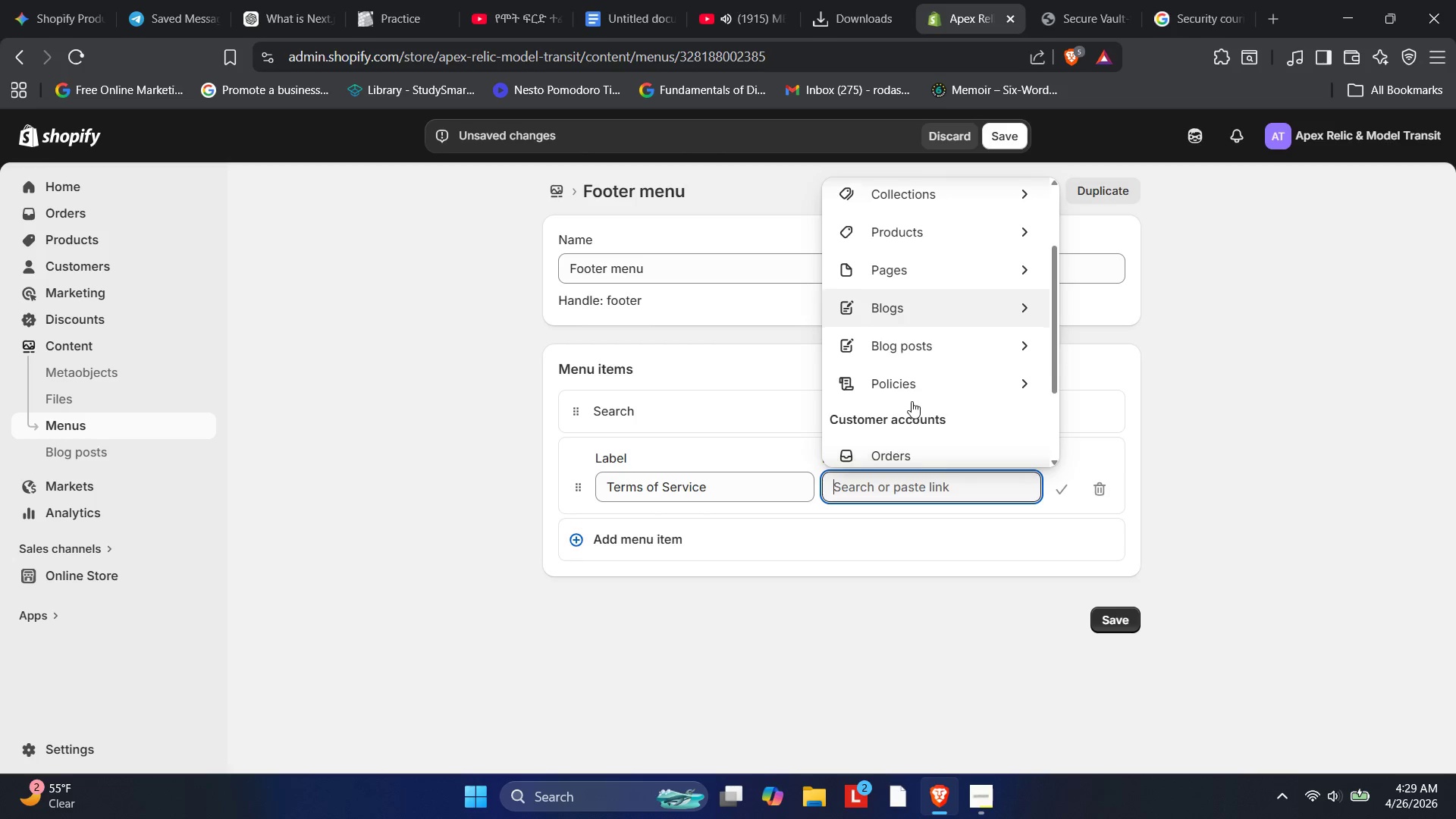 
wait(6.05)
 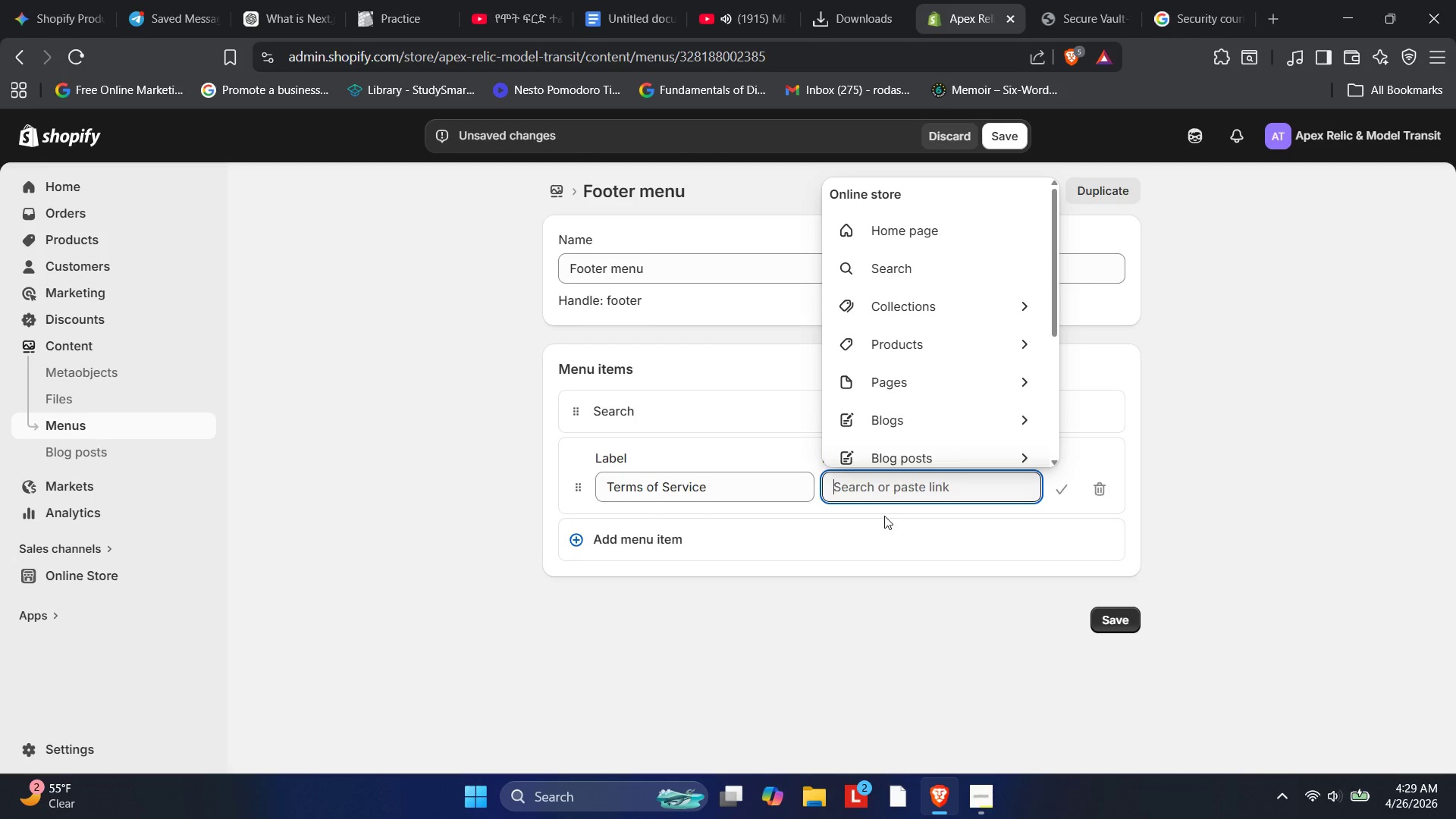 
left_click([908, 394])
 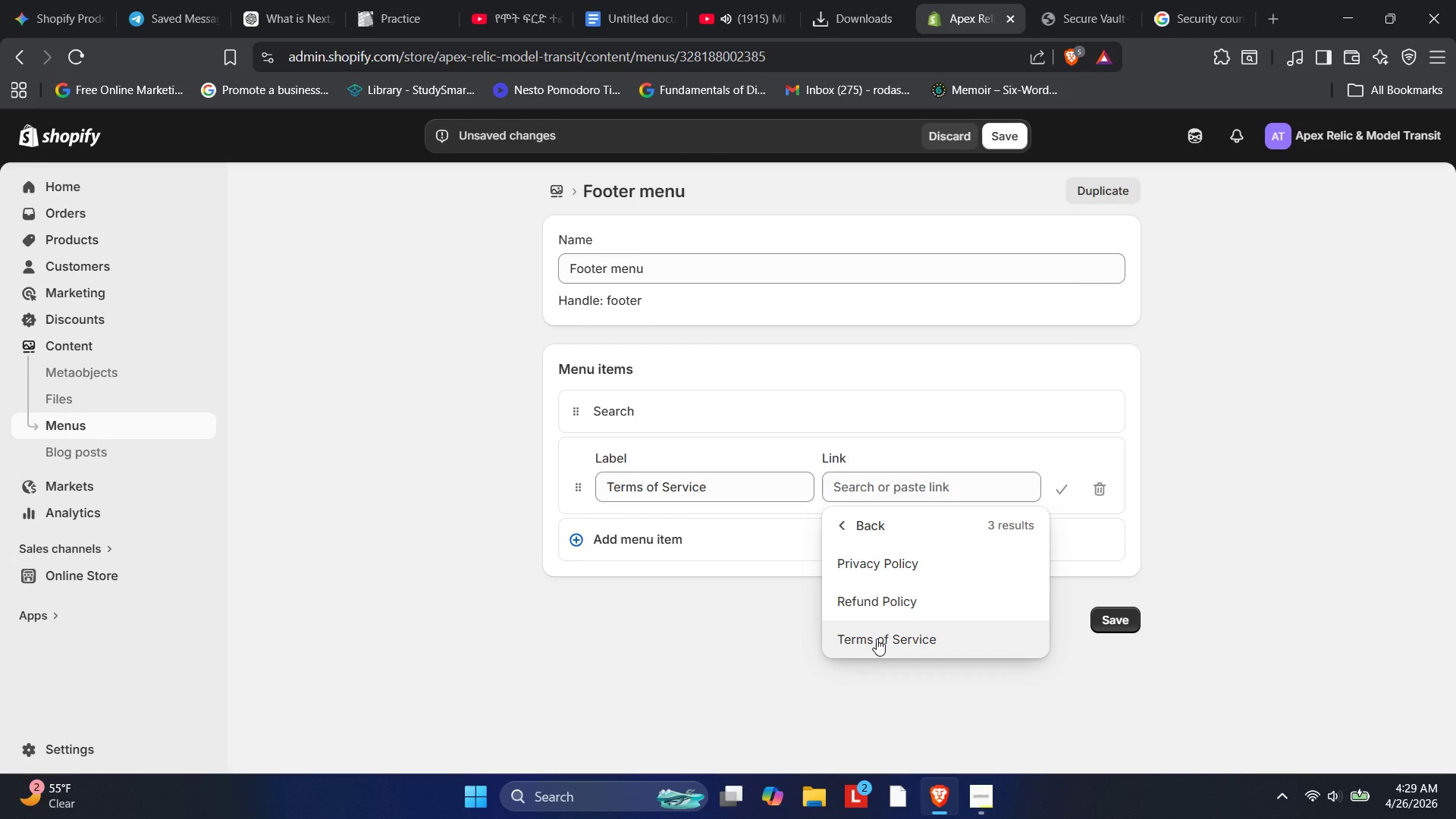 
left_click([877, 639])
 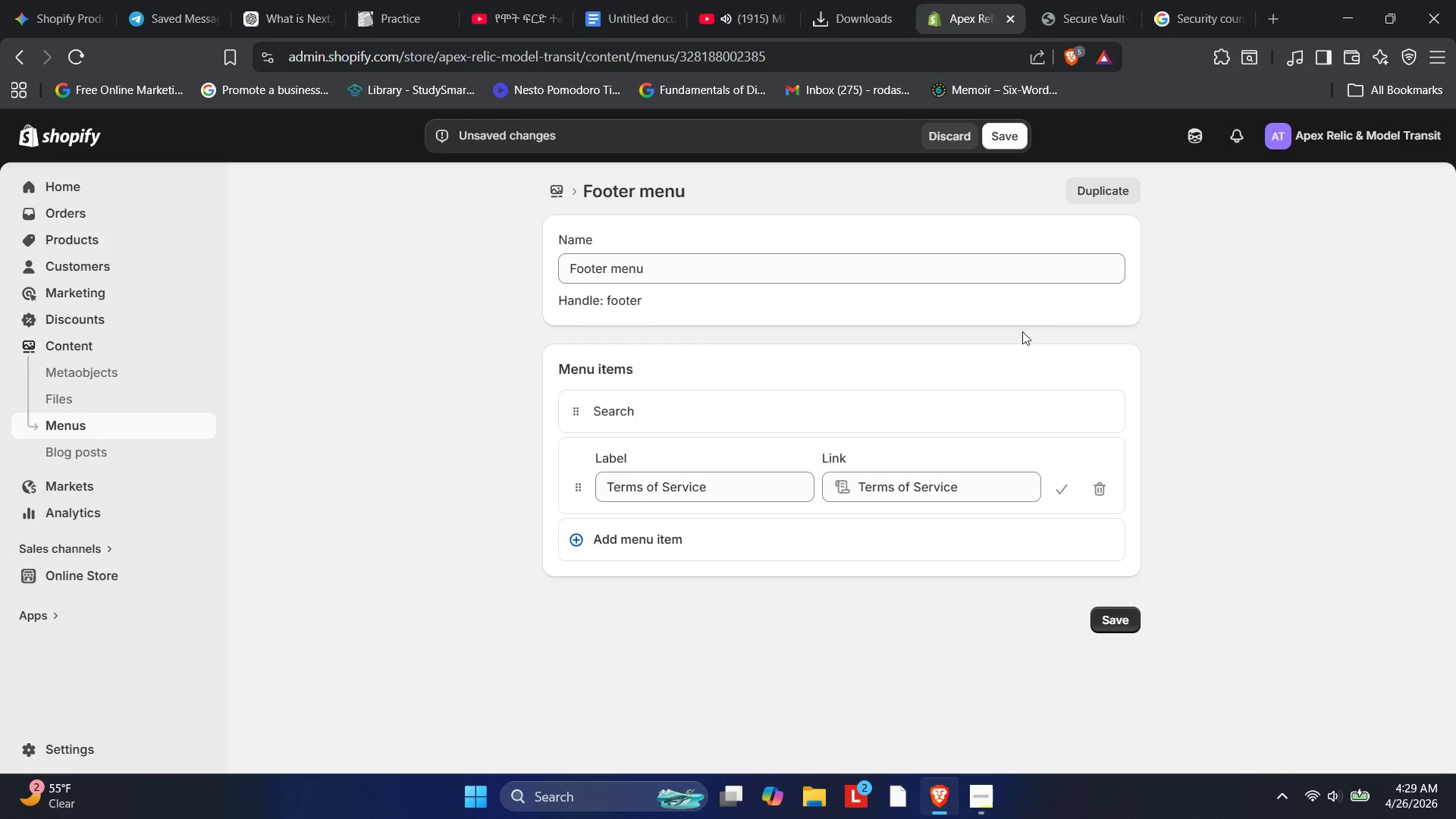 
left_click([1062, 493])
 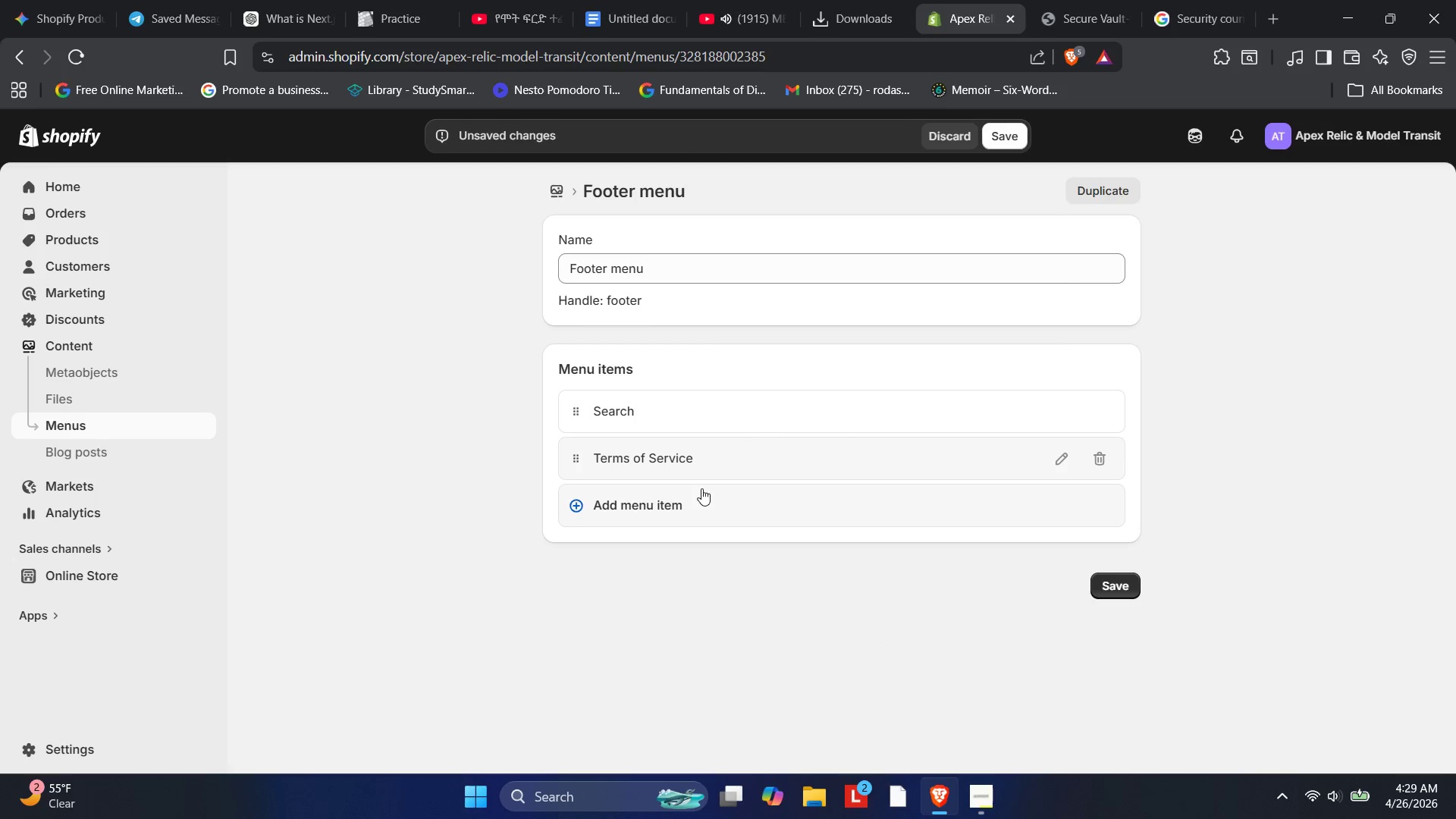 
left_click([685, 497])
 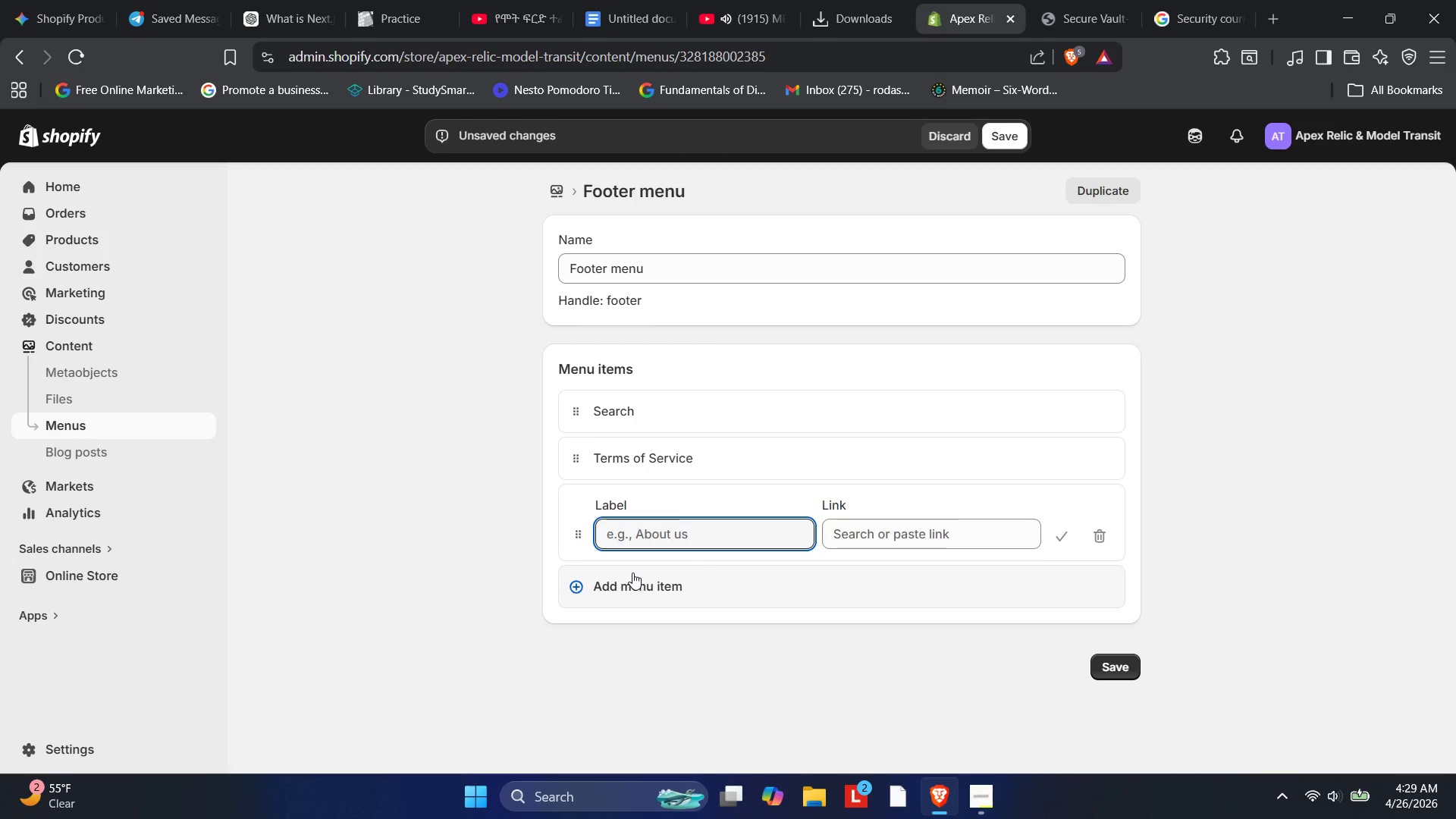 
type(Refund Policy)
 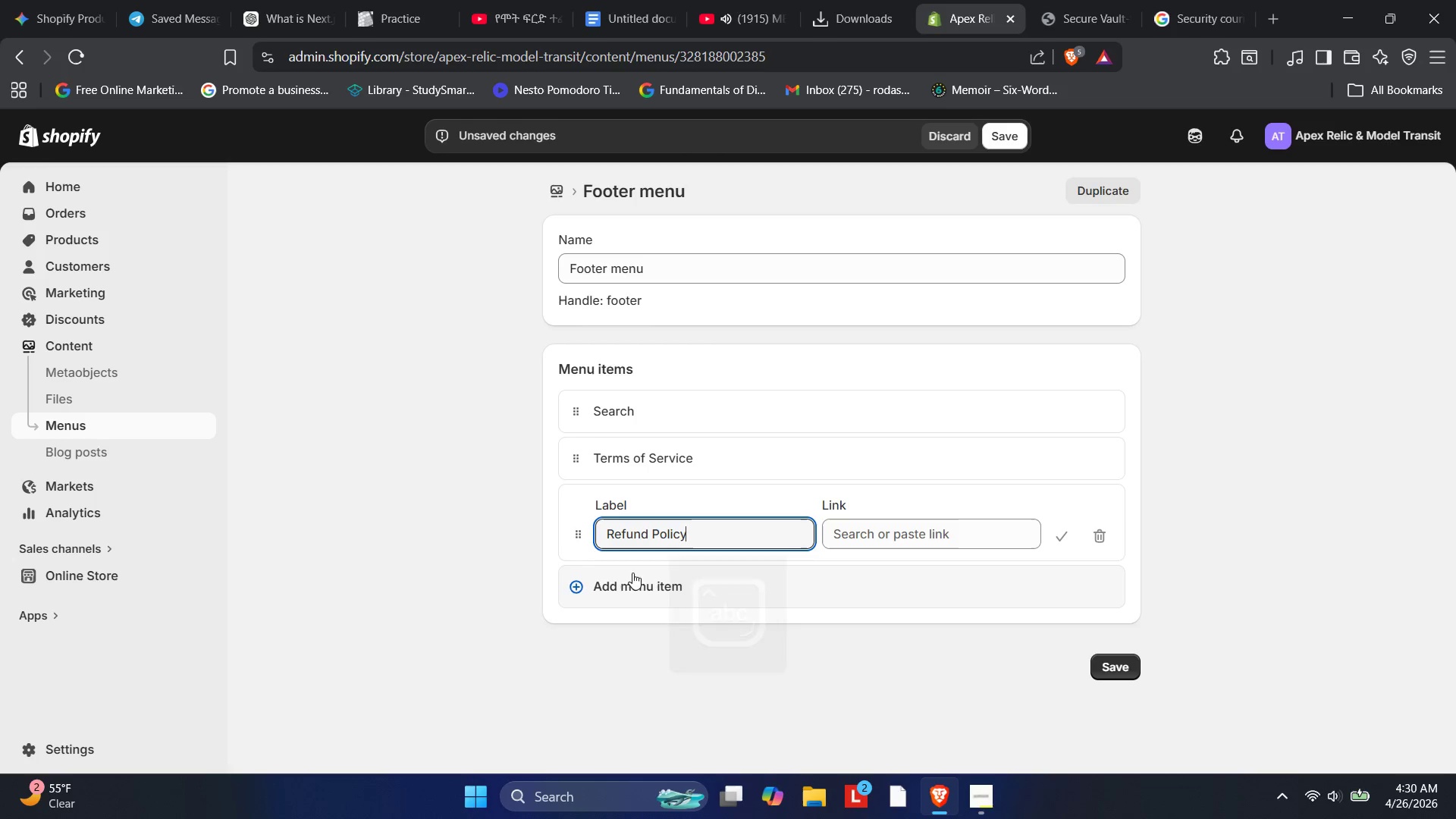 
left_click([843, 522])
 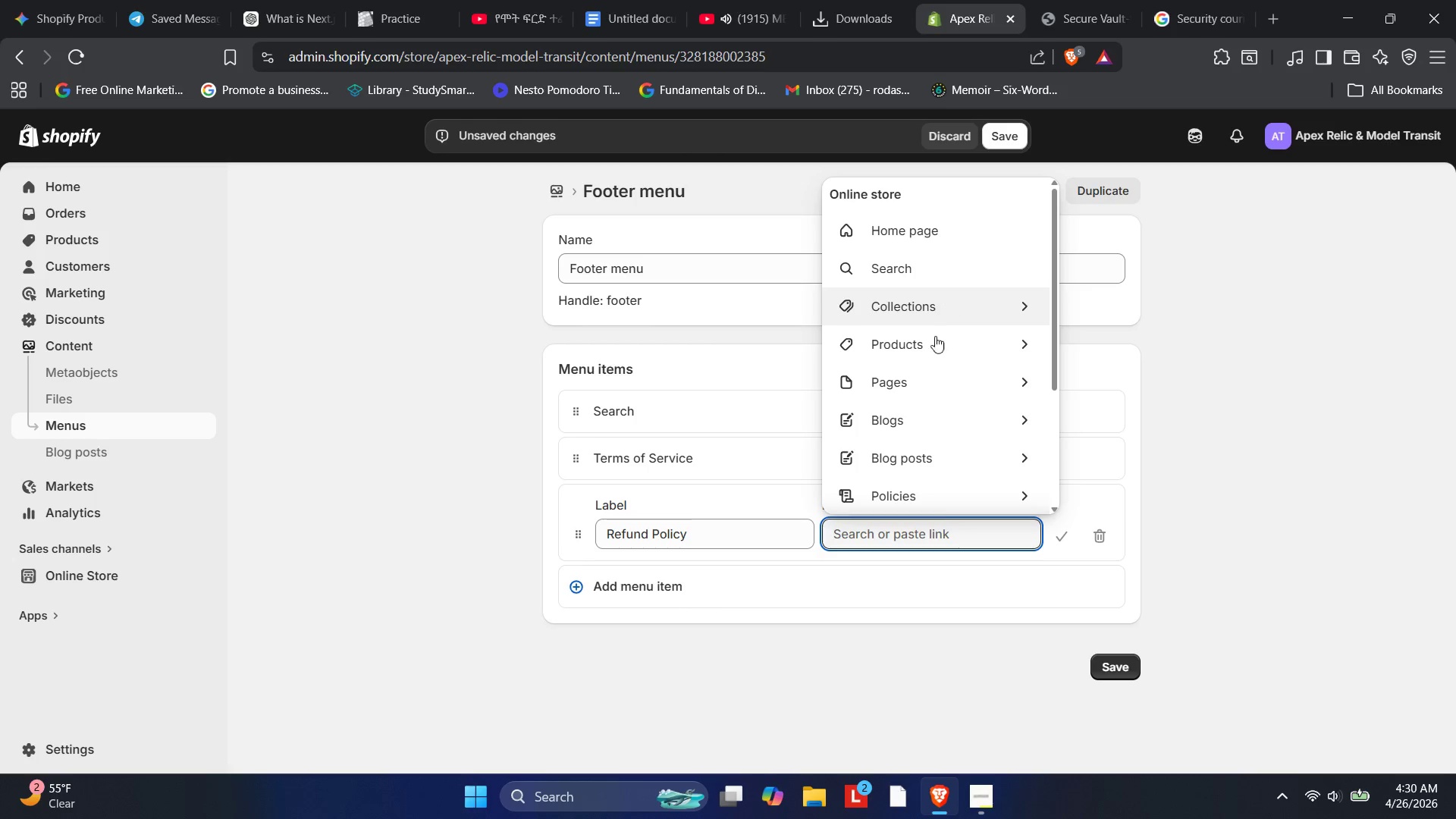 
left_click([890, 498])
 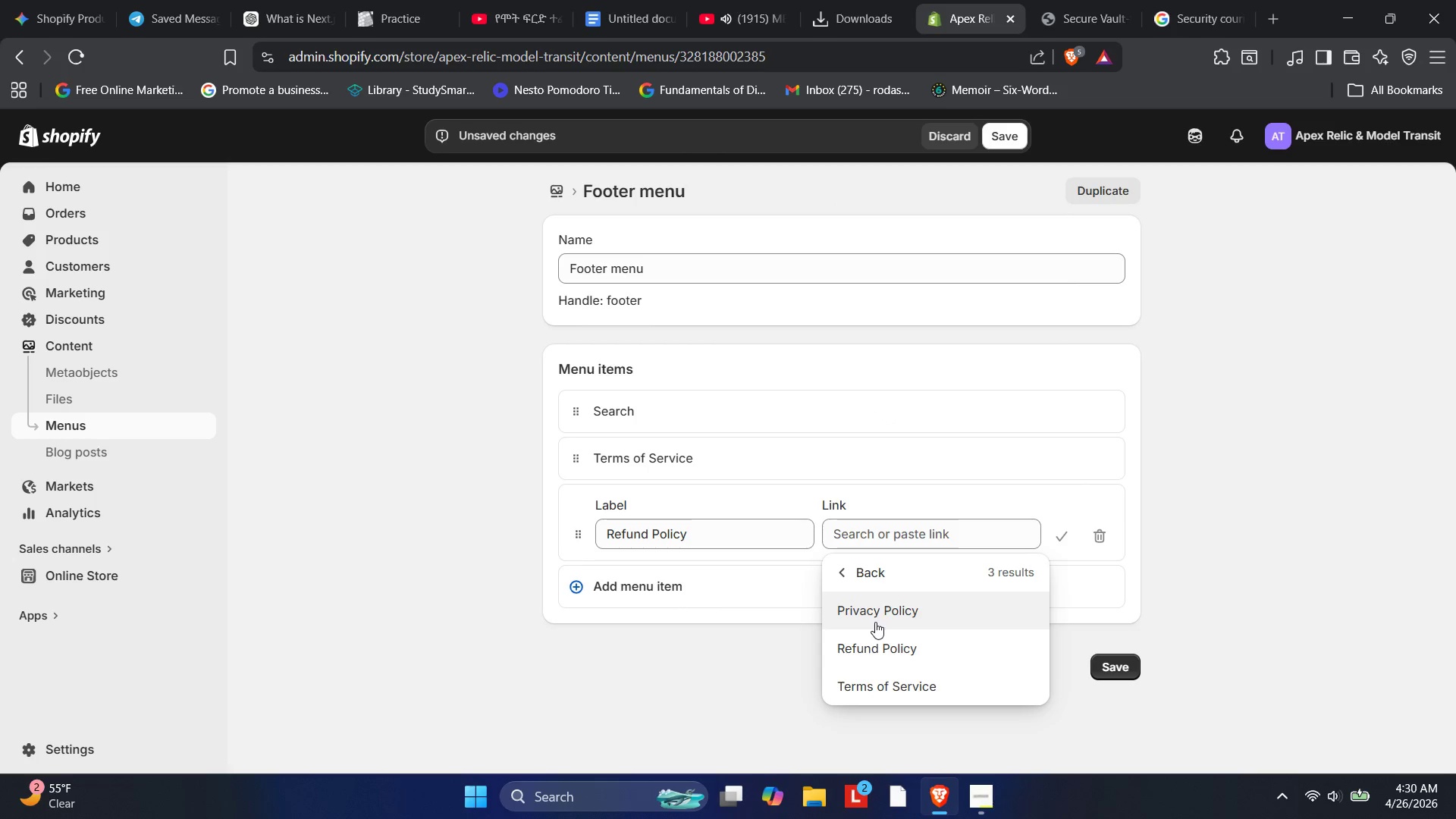 
left_click([874, 634])
 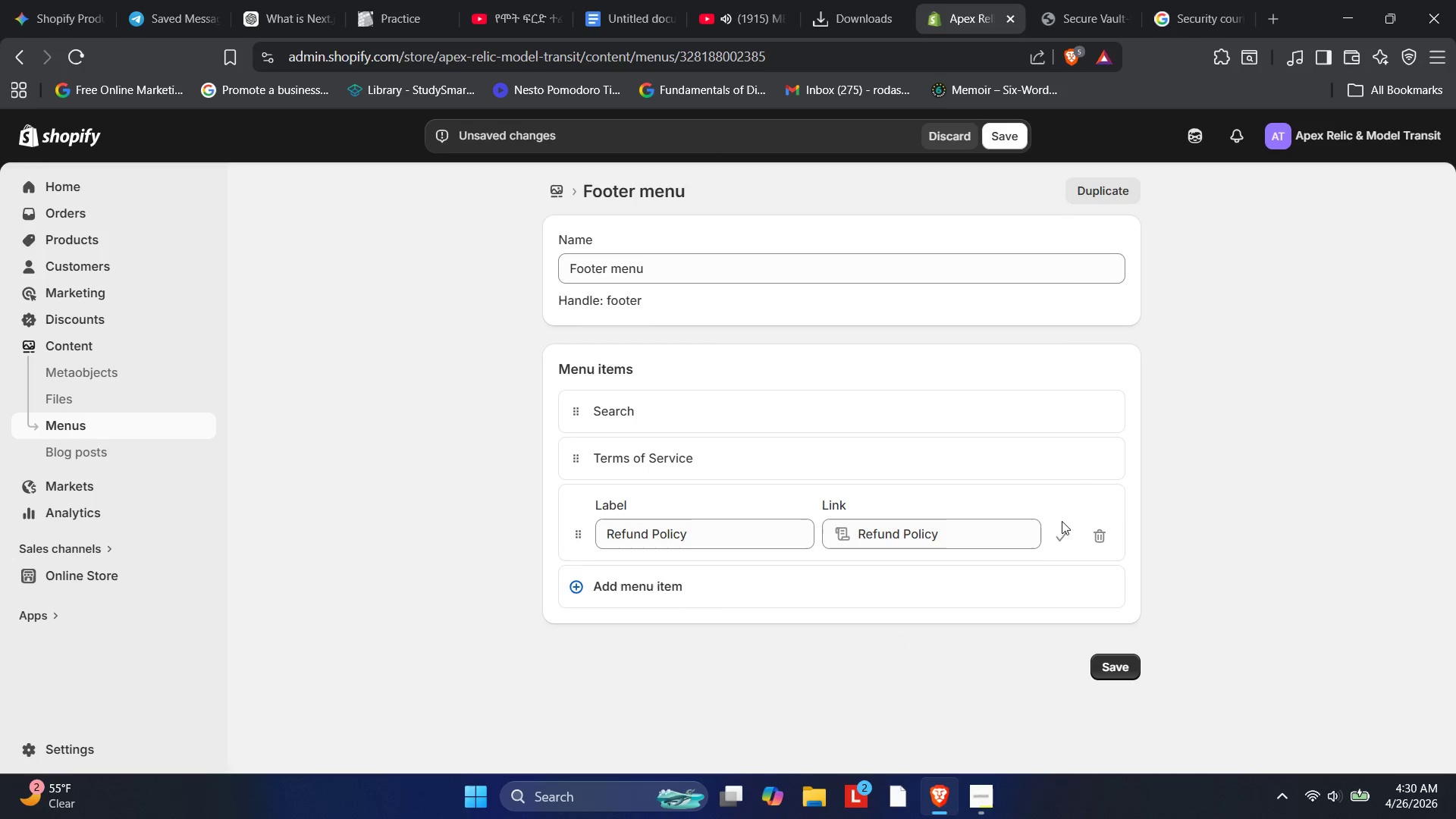 
left_click([1061, 524])
 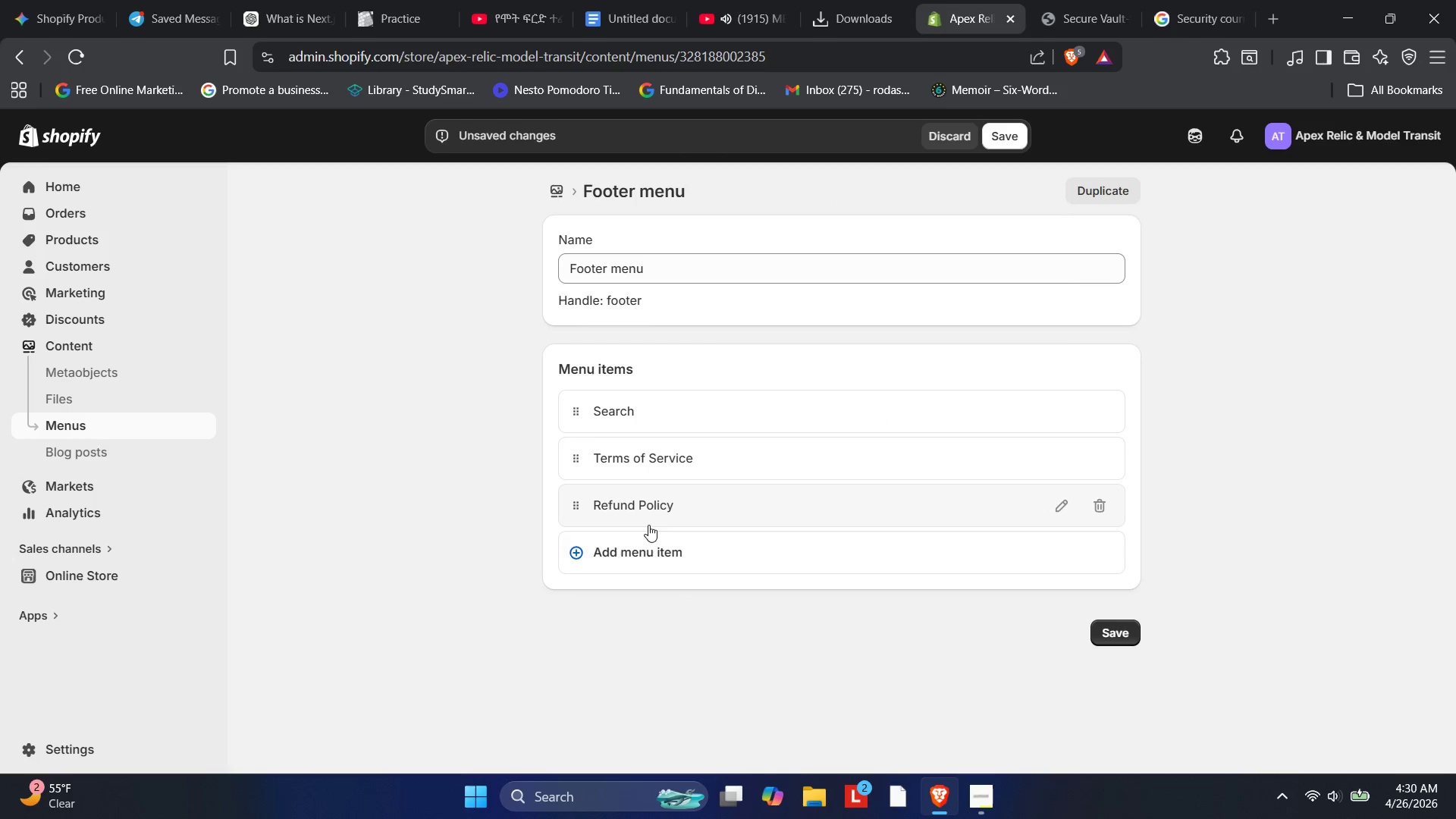 
left_click([653, 556])
 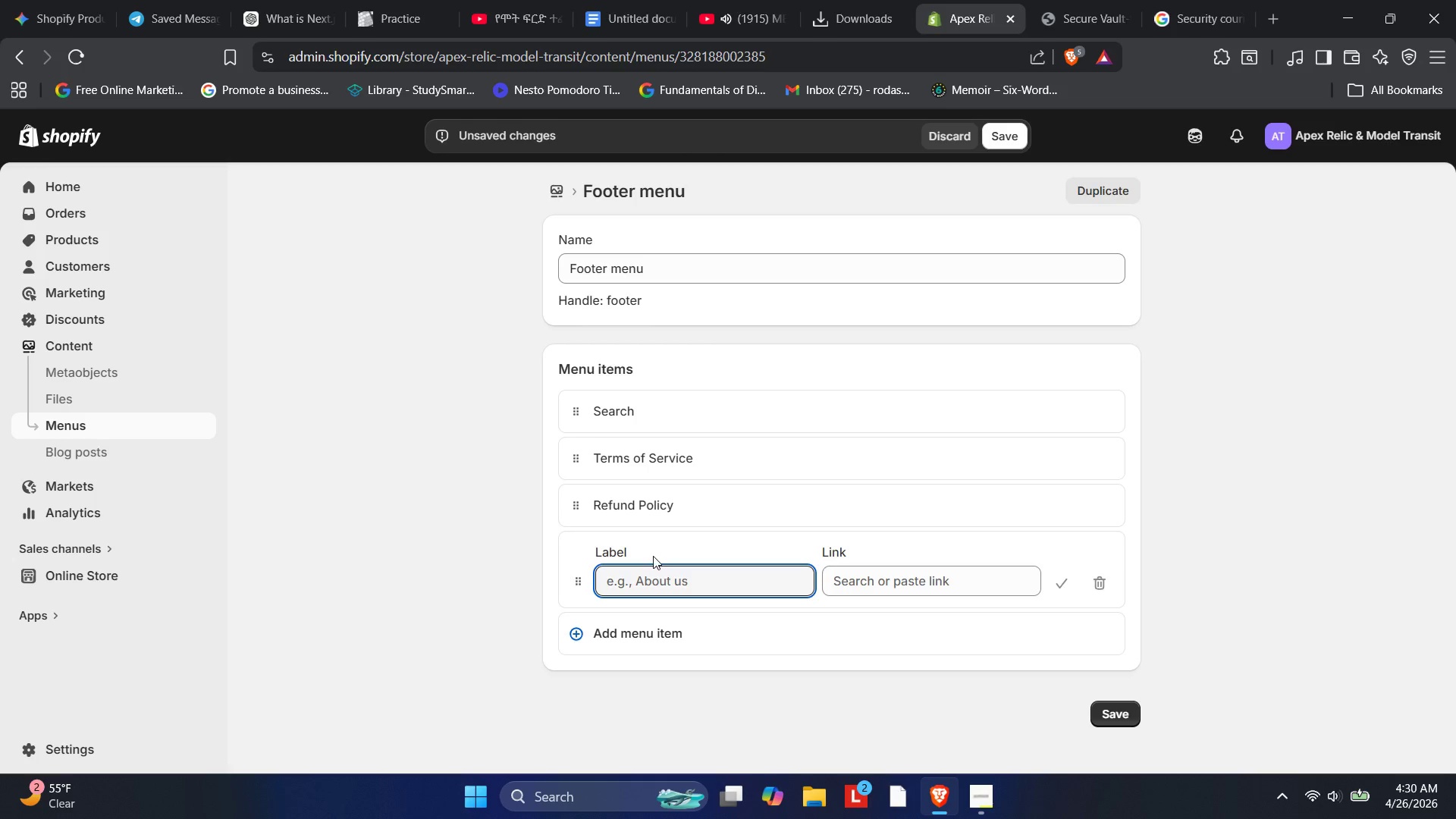 
wait(5.3)
 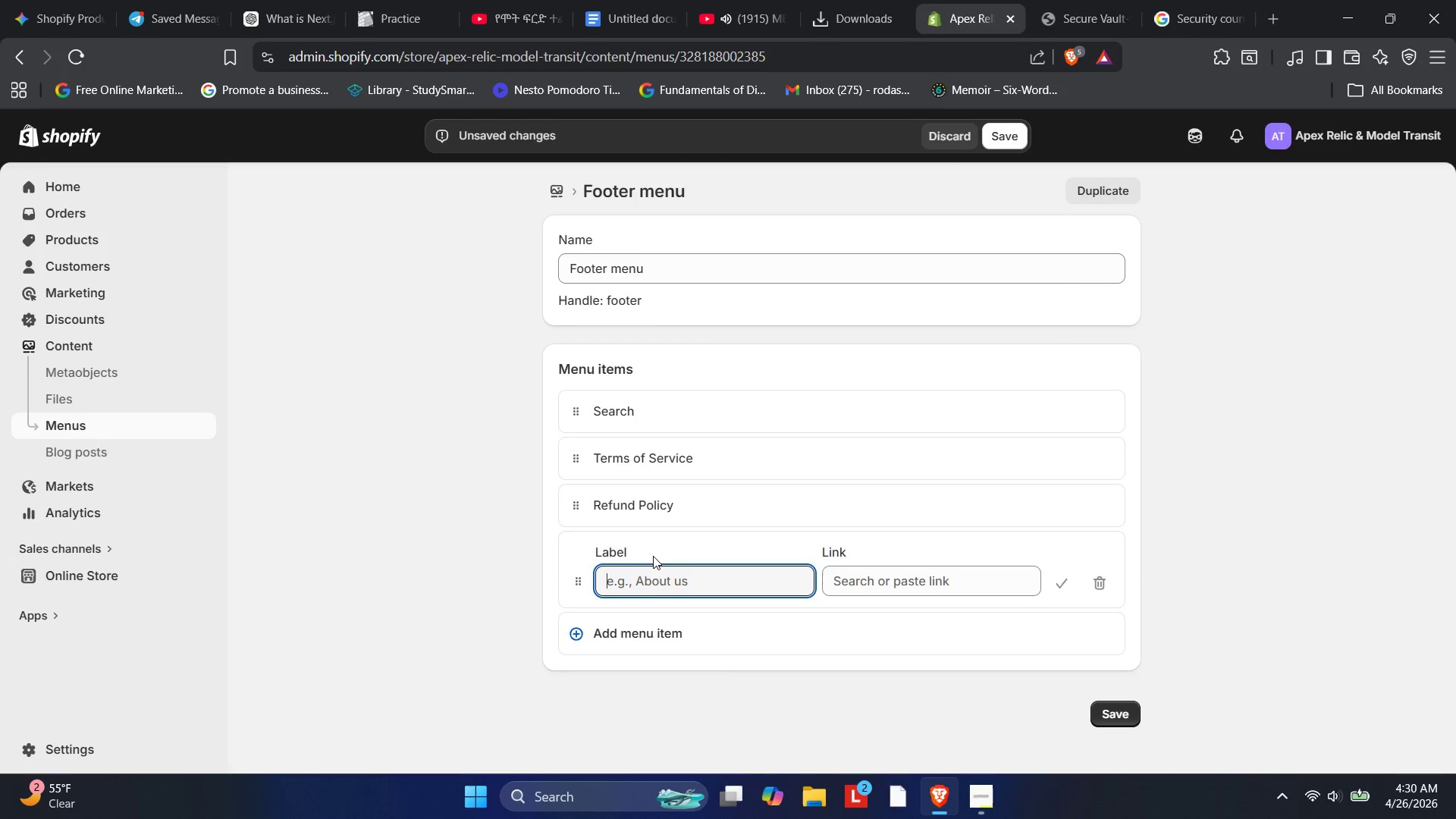 
type(Logistics )
 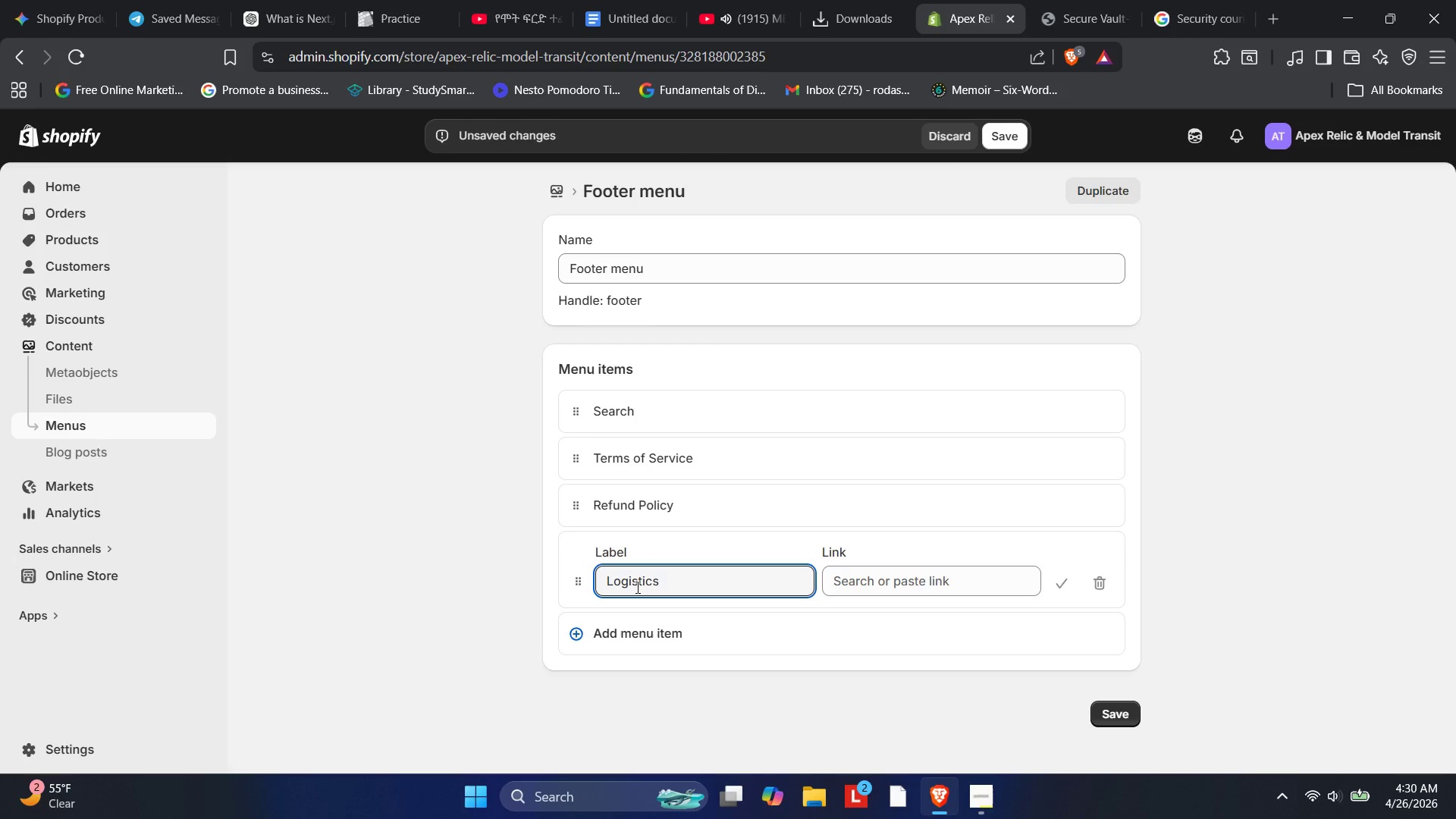 
type(& Transit Policy)
 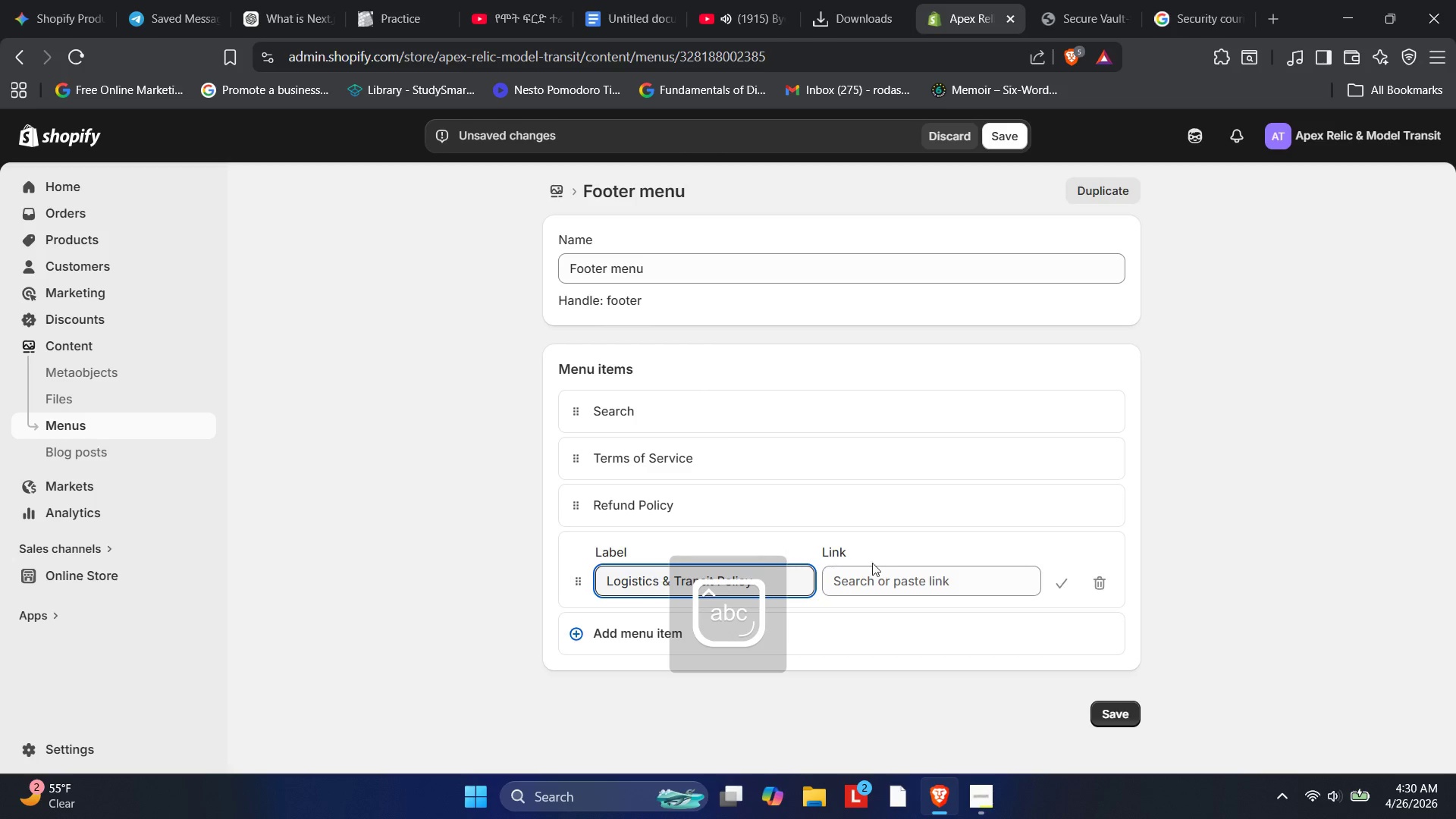 
left_click([886, 572])
 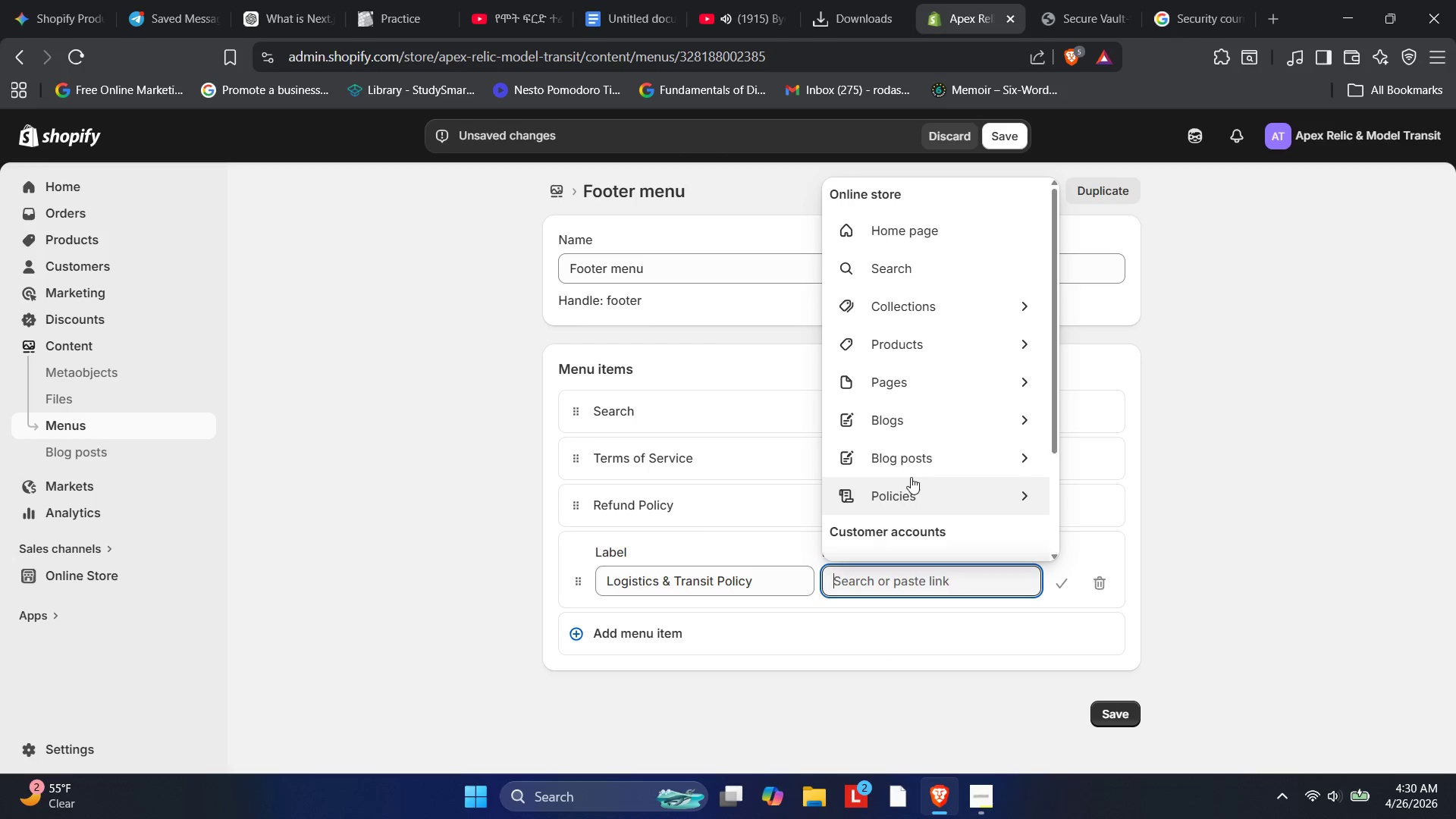 
left_click([921, 484])
 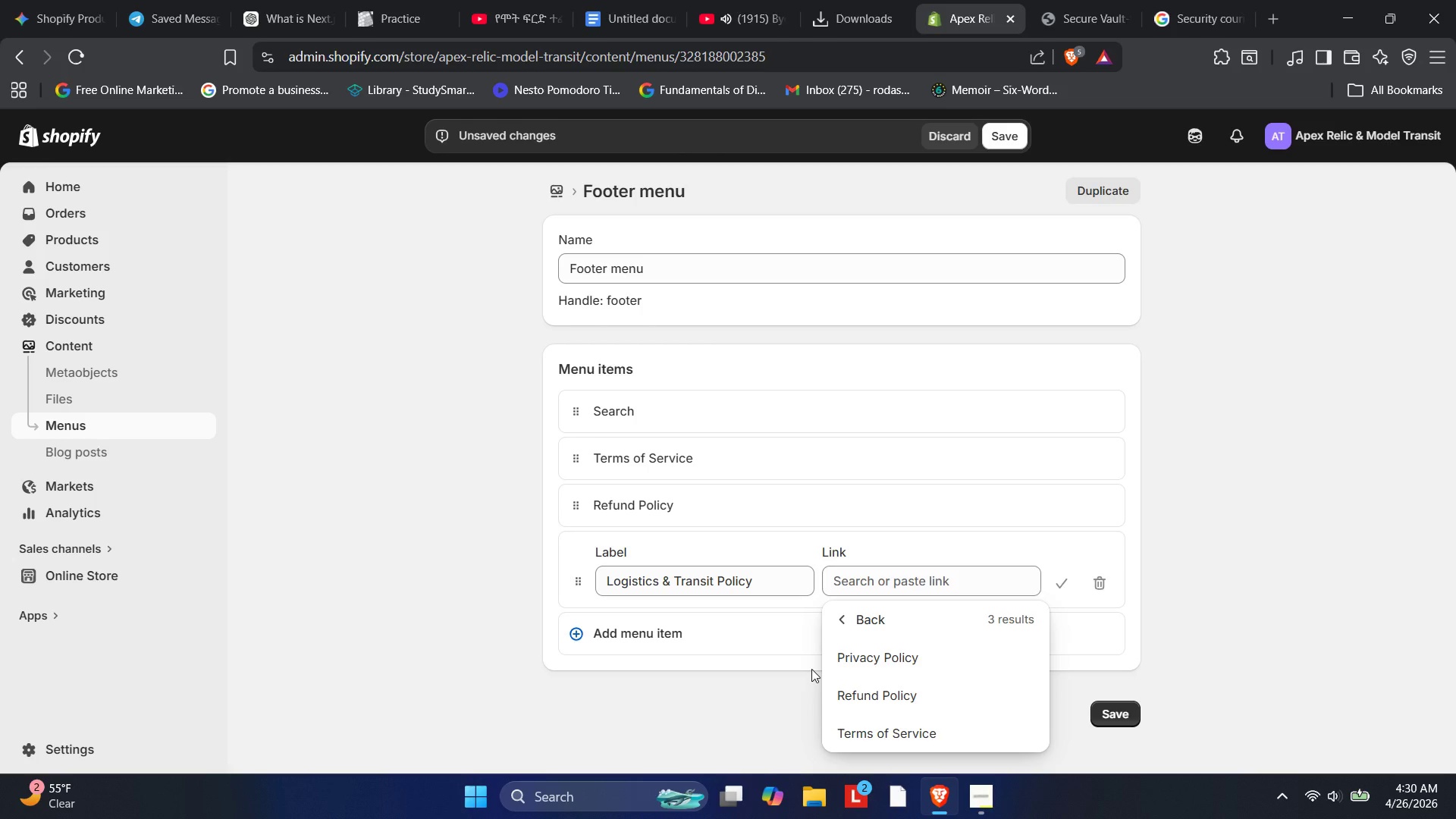 
wait(21.09)
 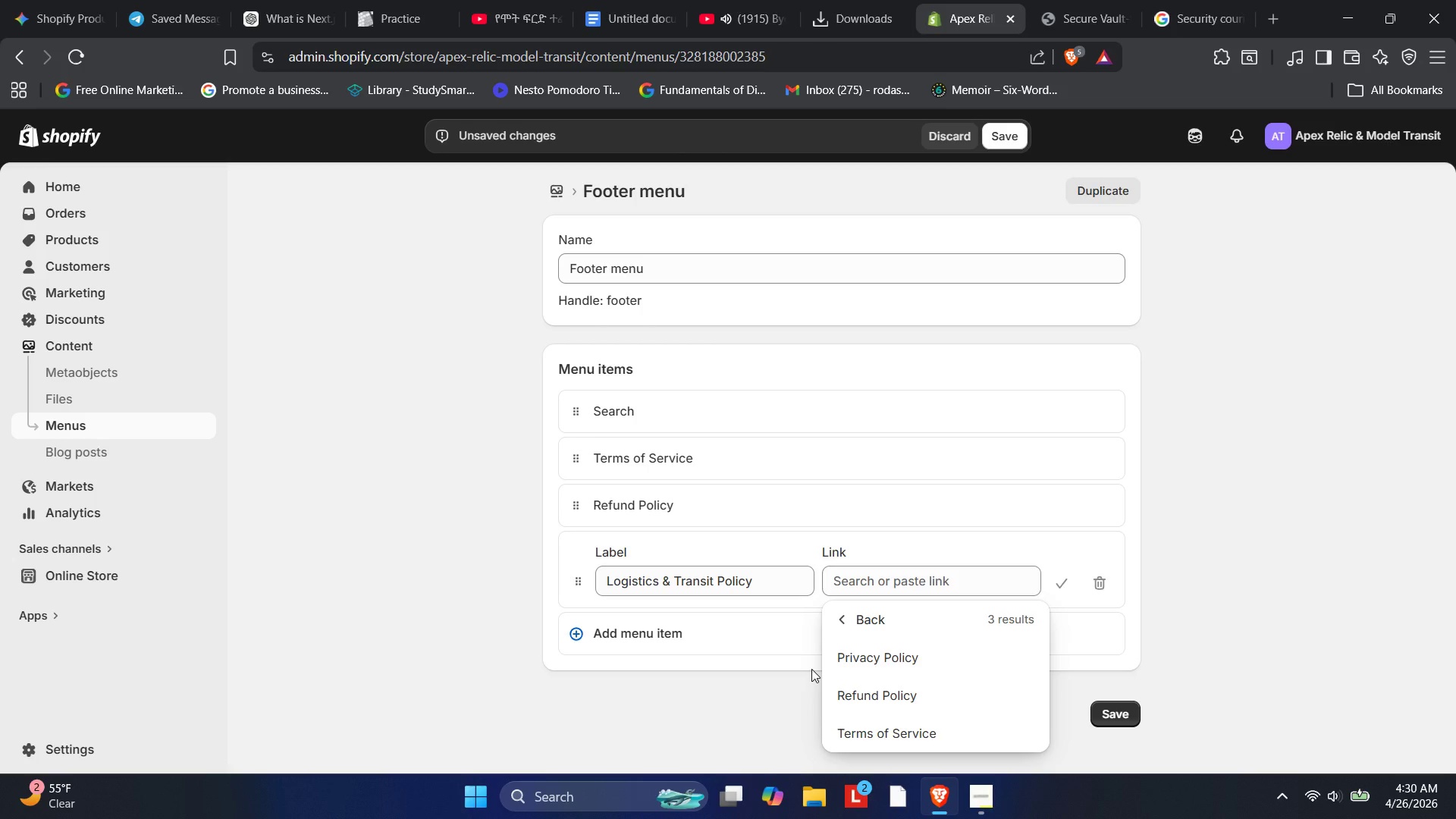 
left_click([864, 664])
 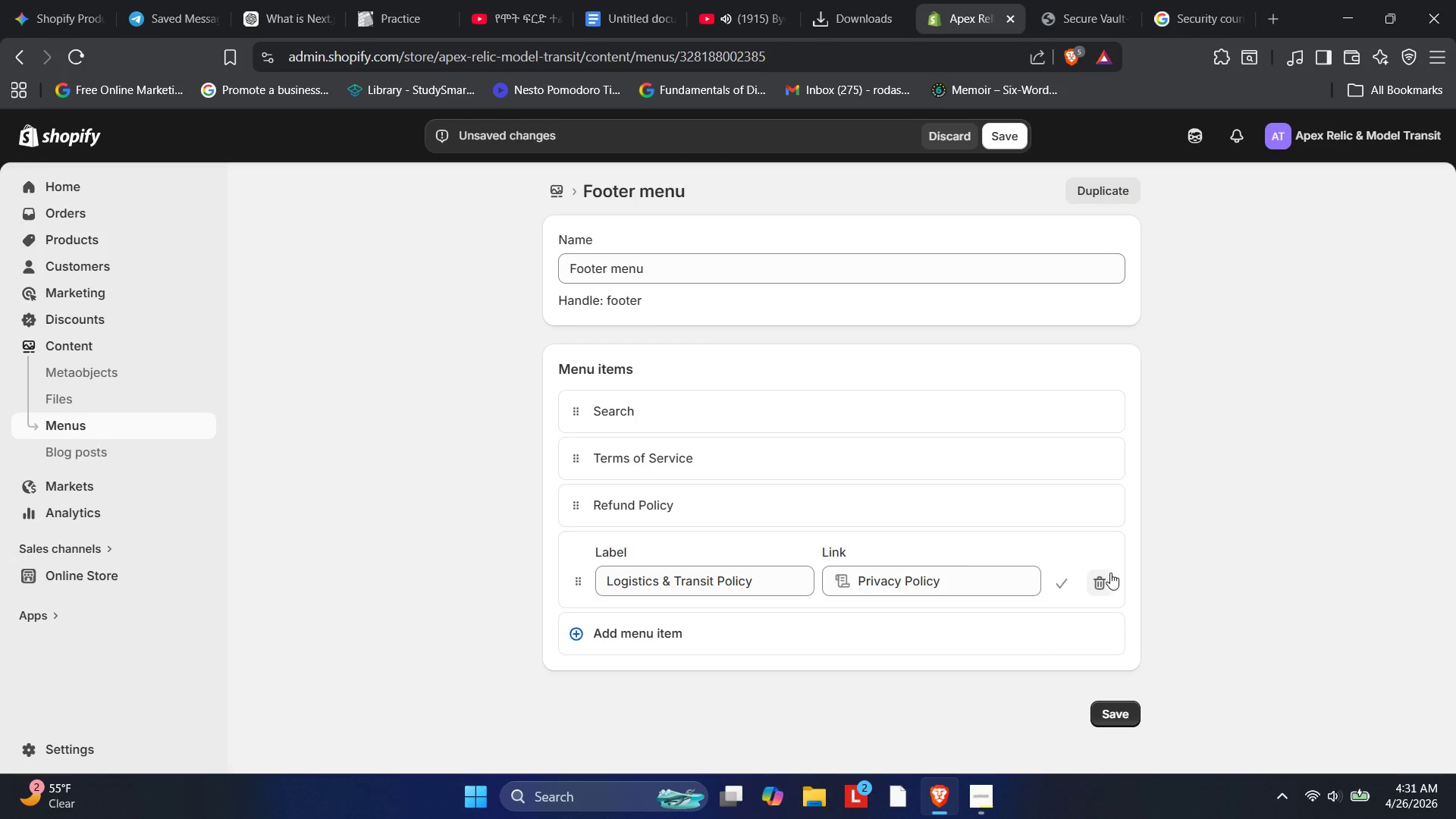 
left_click([1110, 573])
 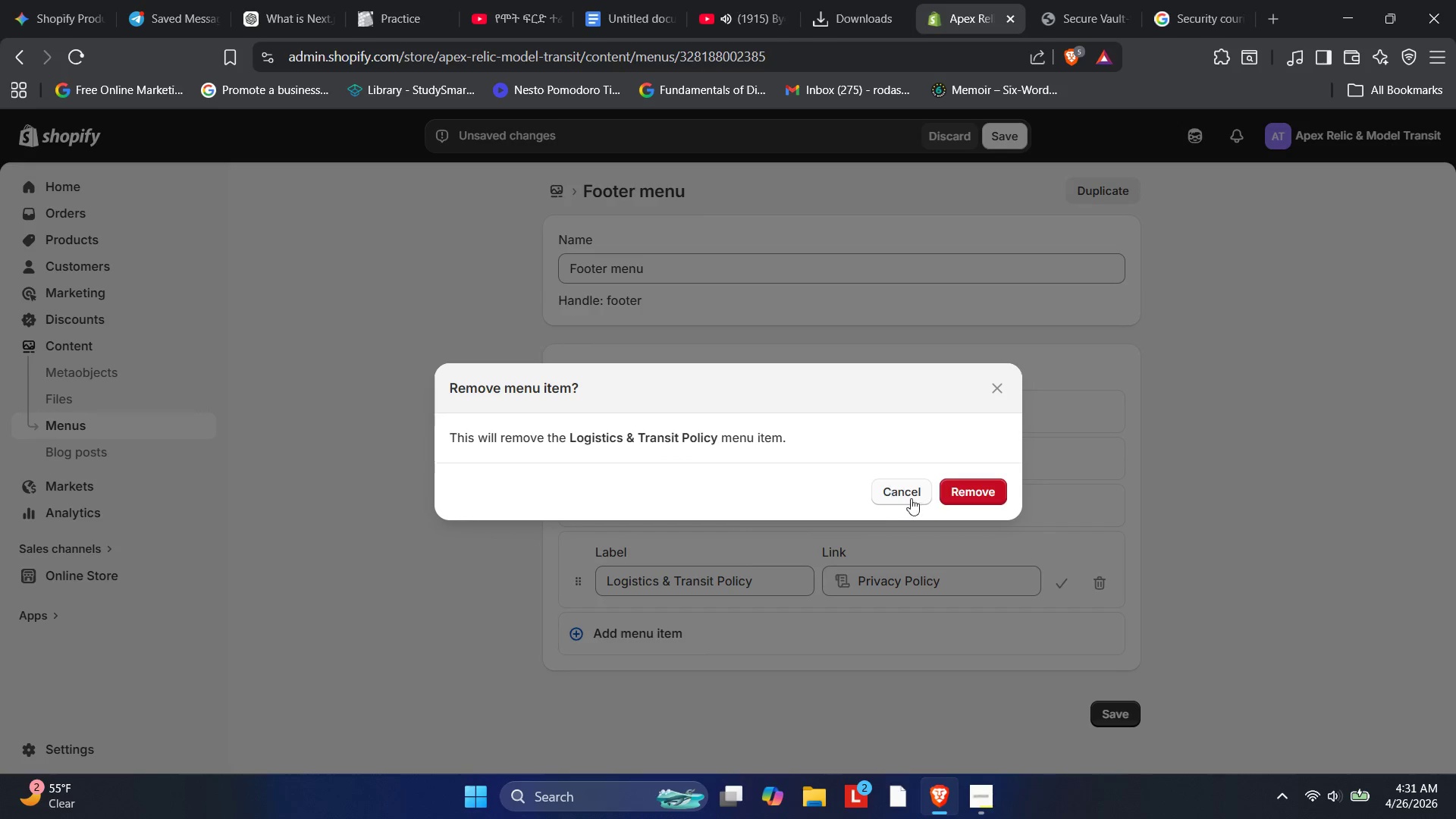 
left_click([969, 498])
 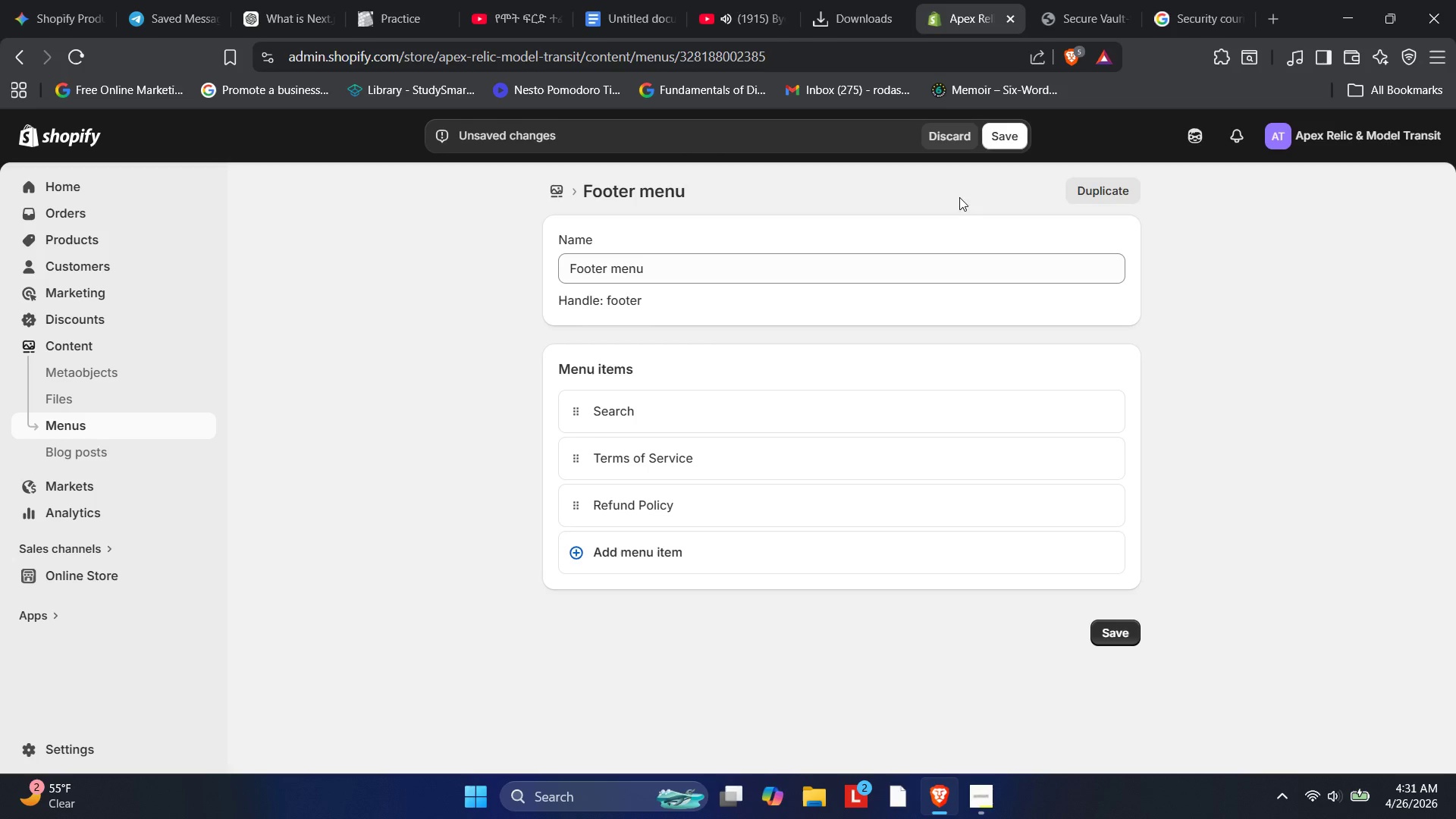 
left_click([1005, 135])
 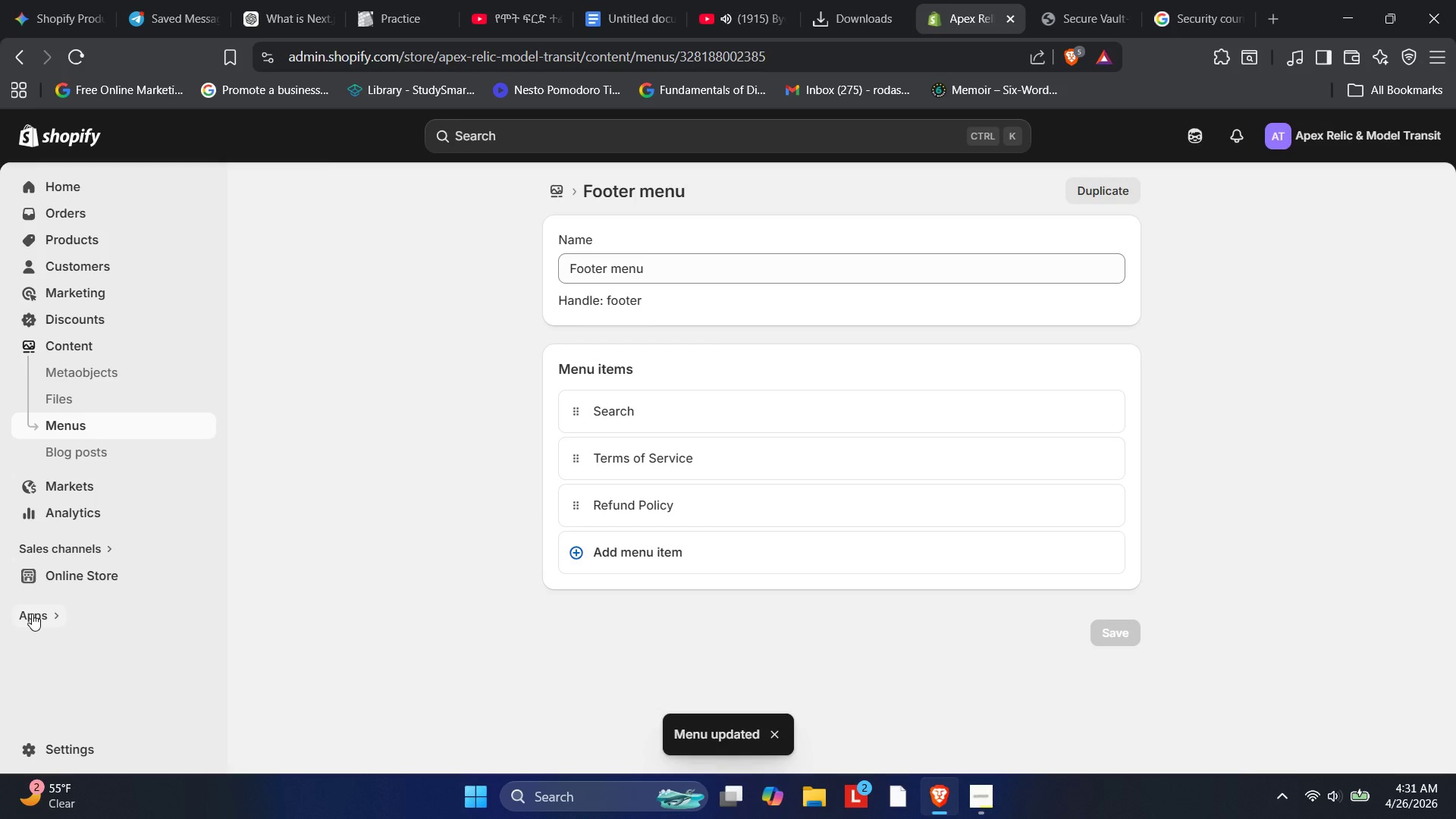 
wait(5.09)
 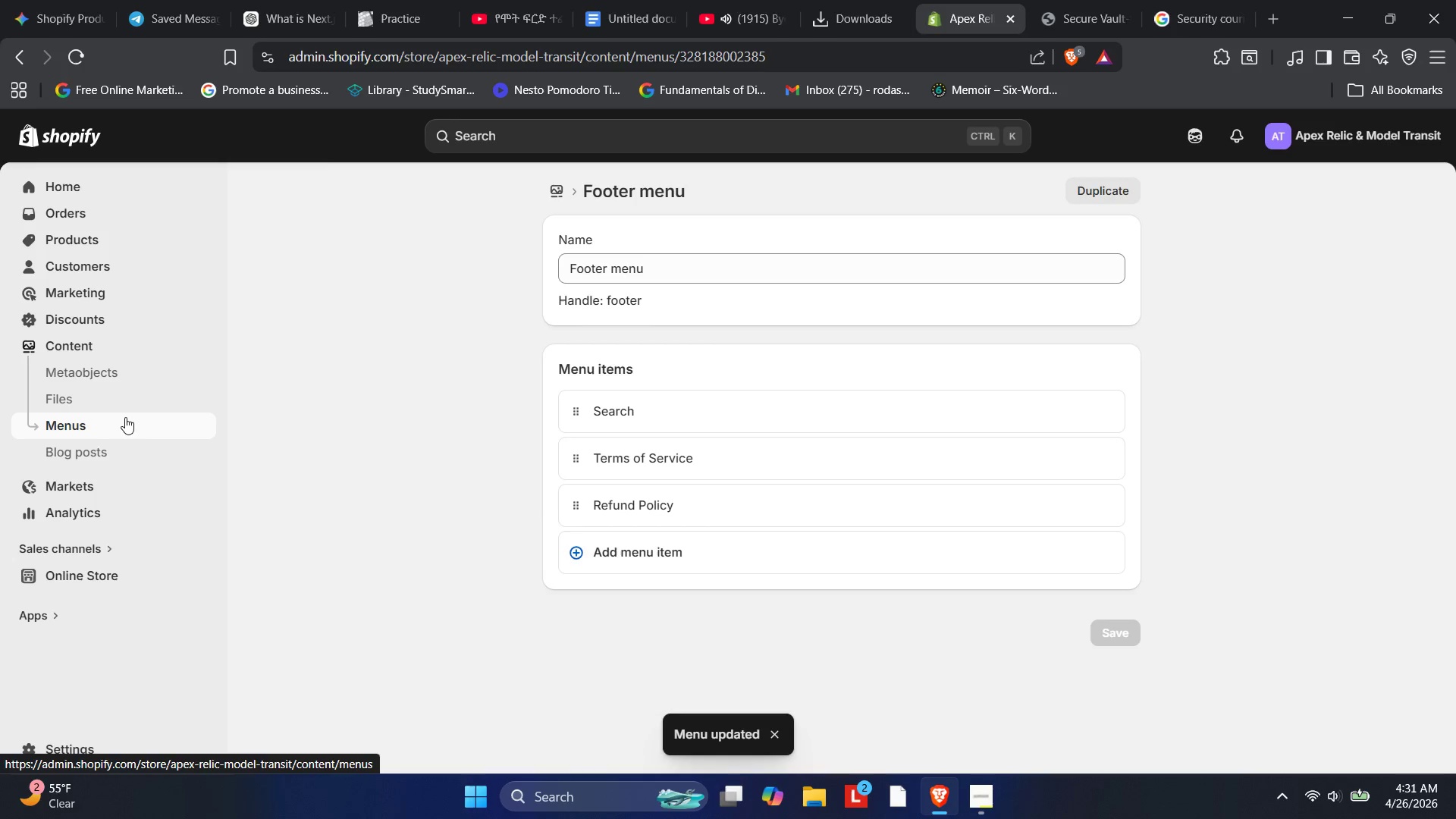 
left_click([75, 736])
 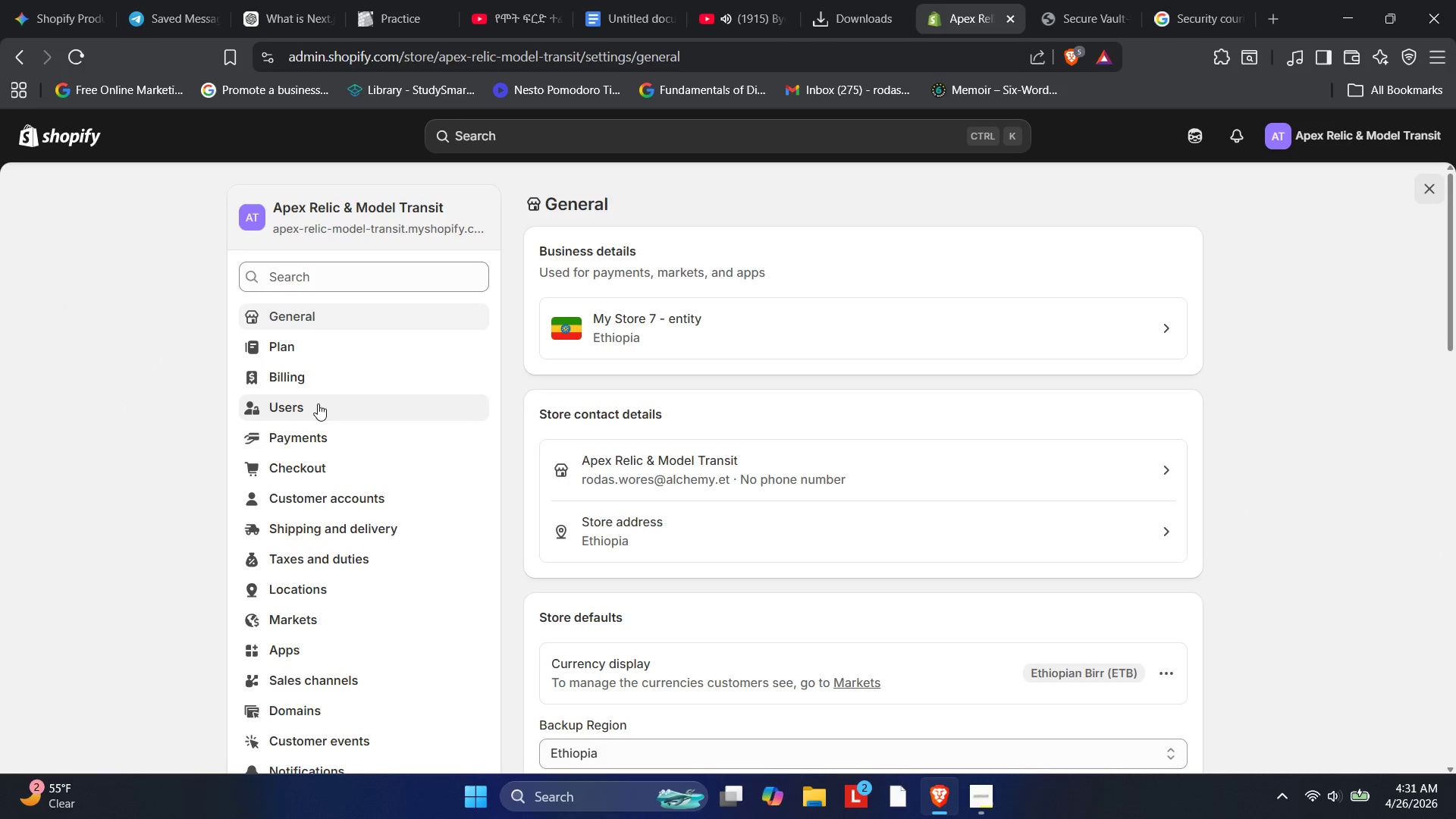 
left_click([315, 470])
 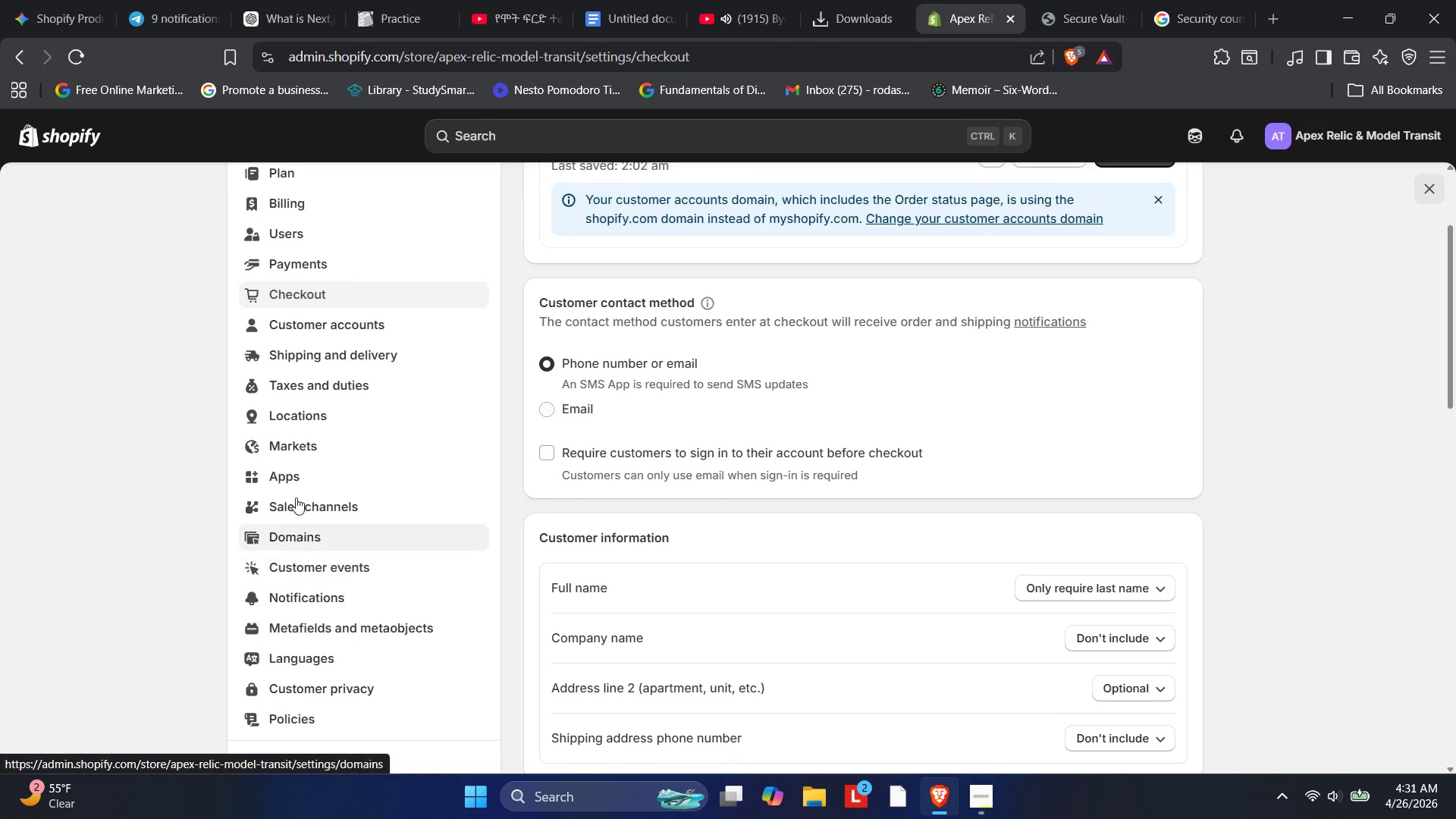 
left_click([312, 722])
 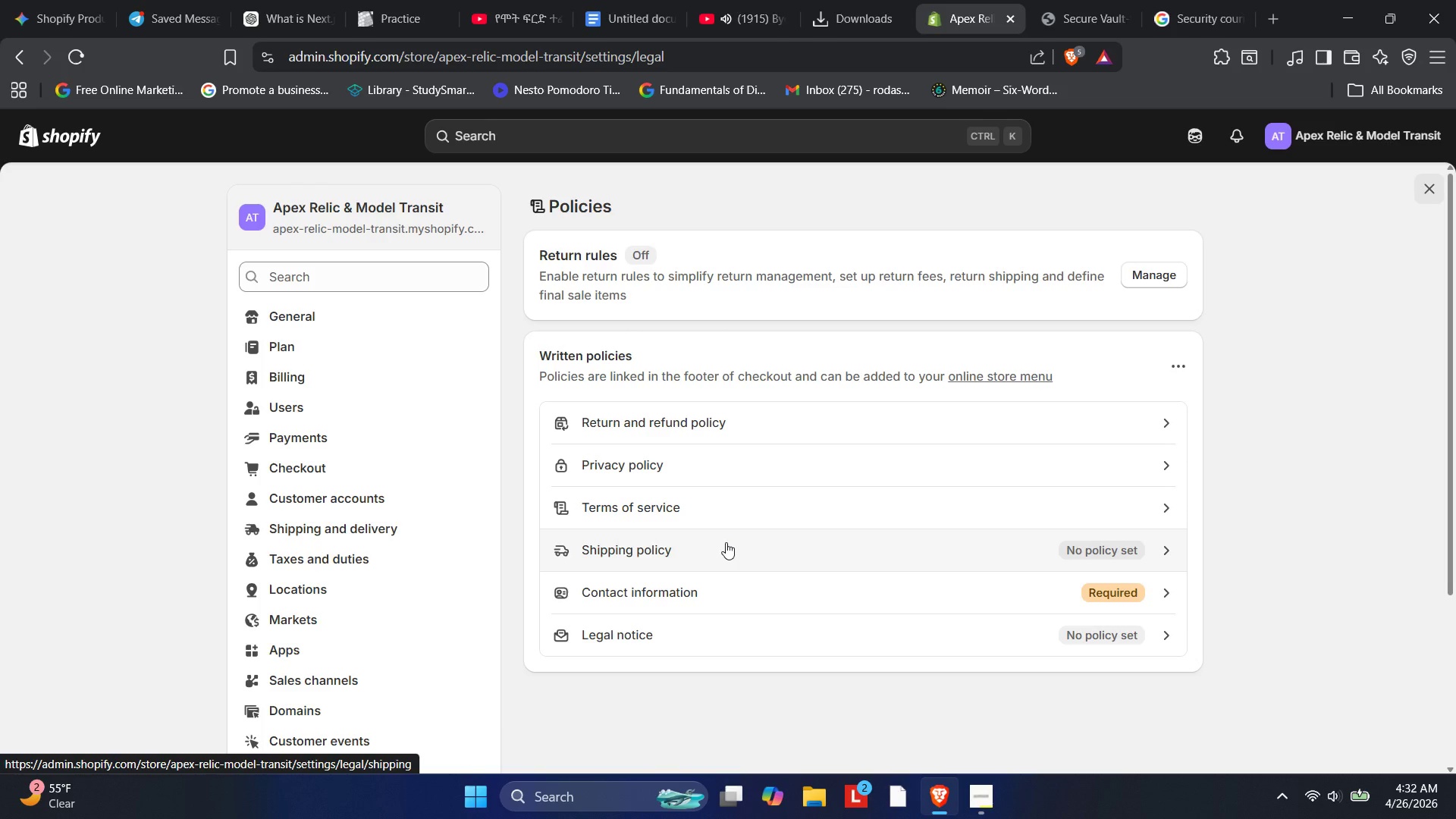 
wait(75.33)
 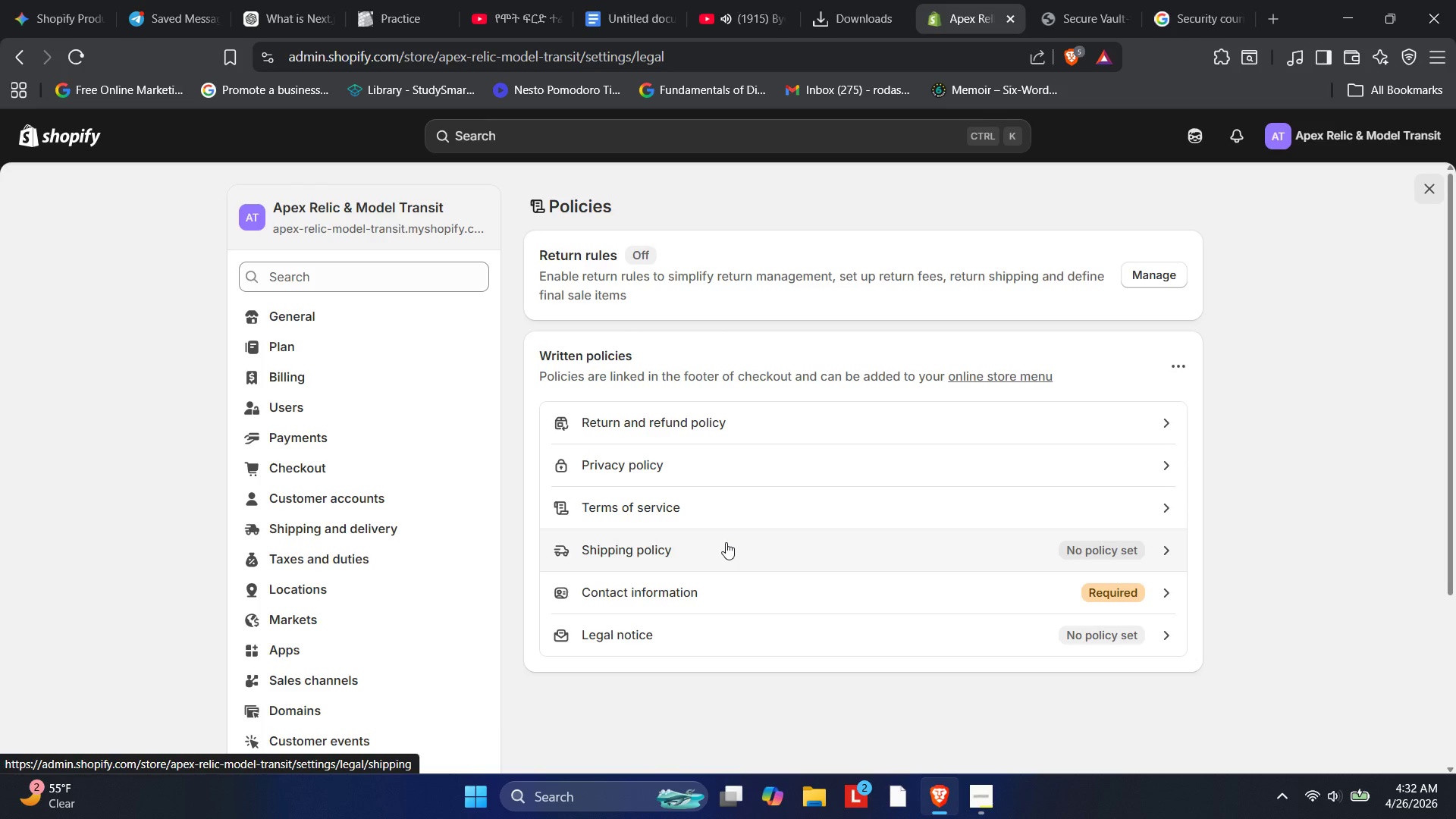 
left_click([726, 542])
 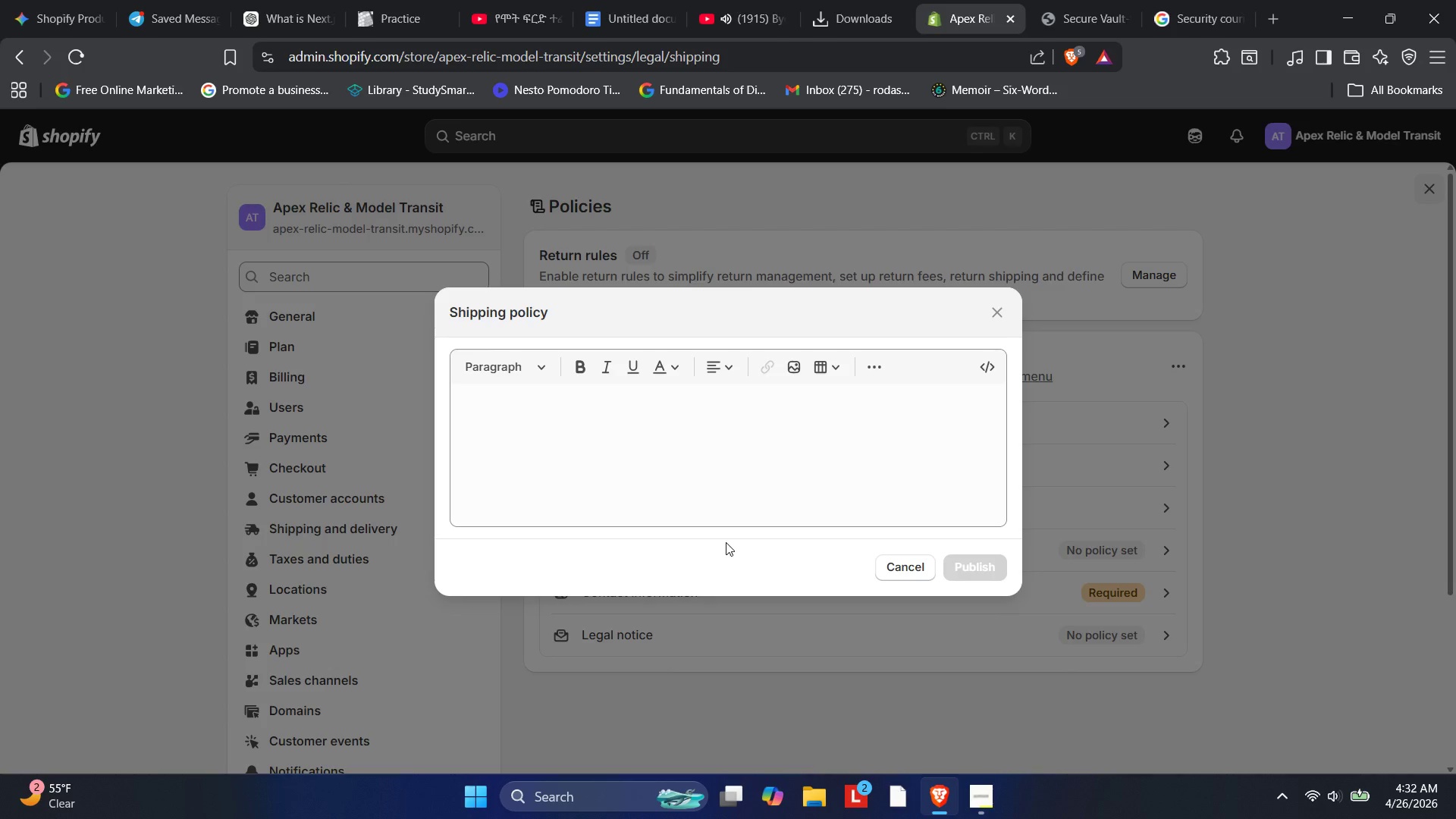 
wait(22.2)
 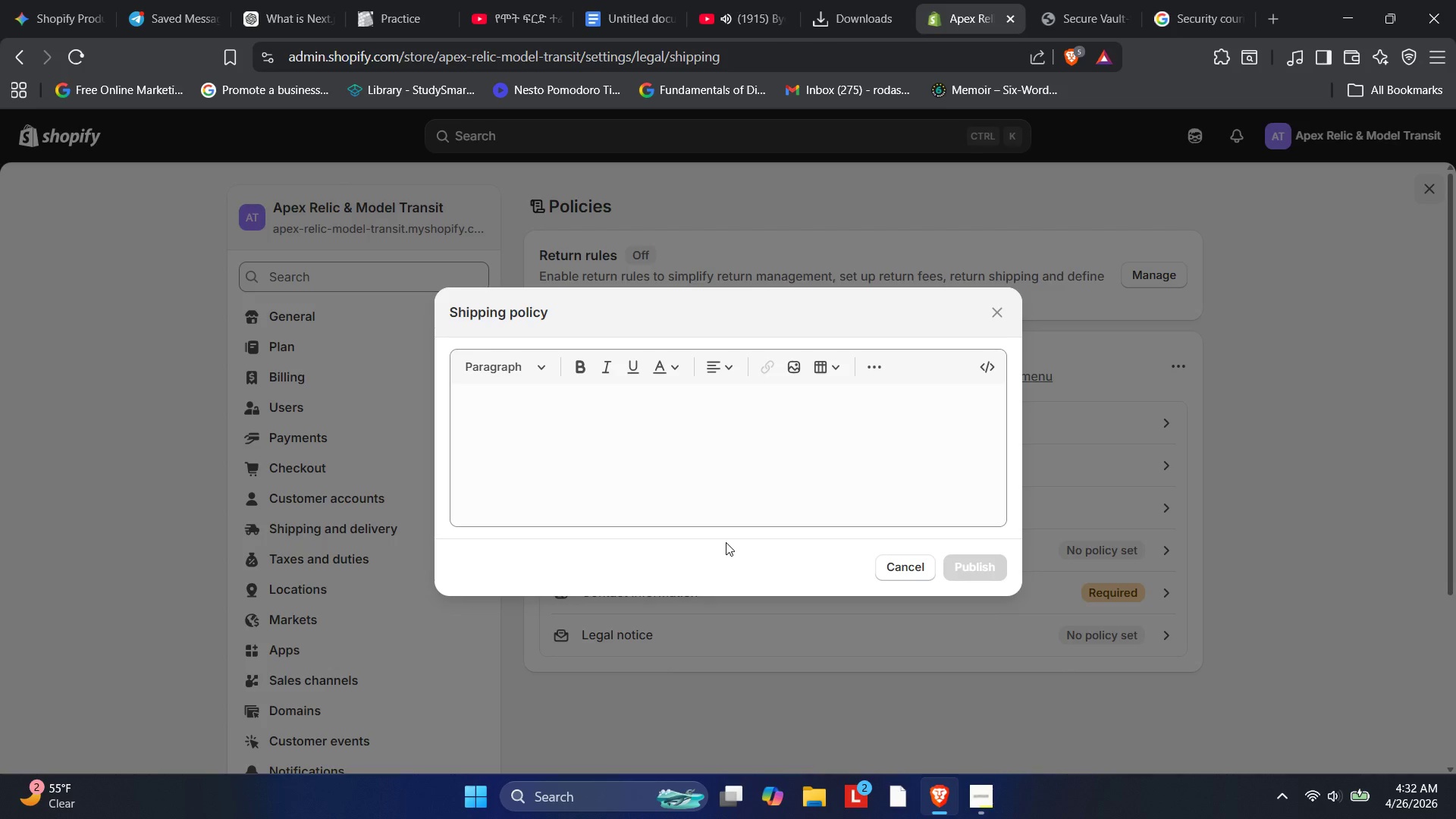 
left_click([912, 577])
 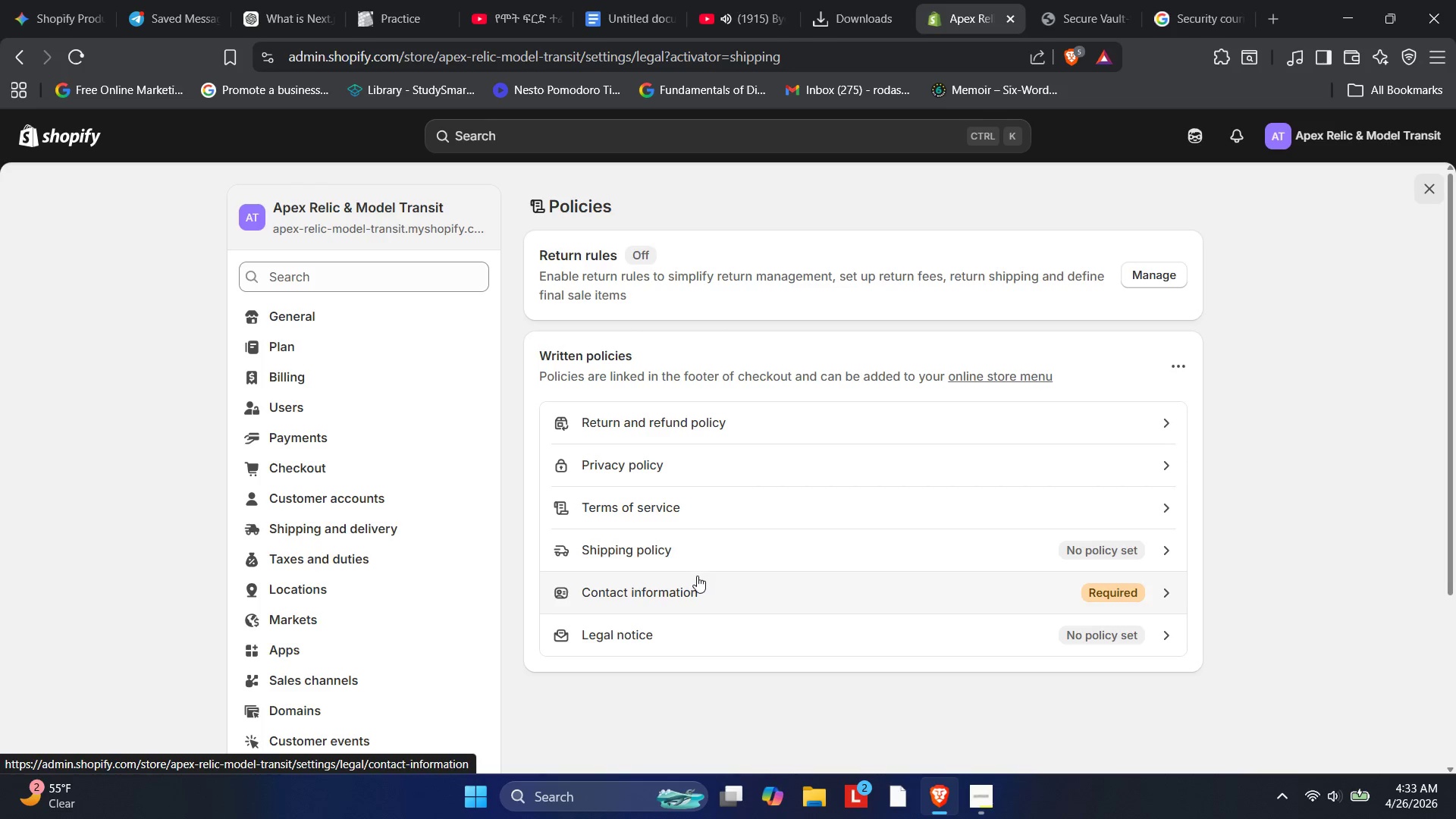 
left_click([606, 474])
 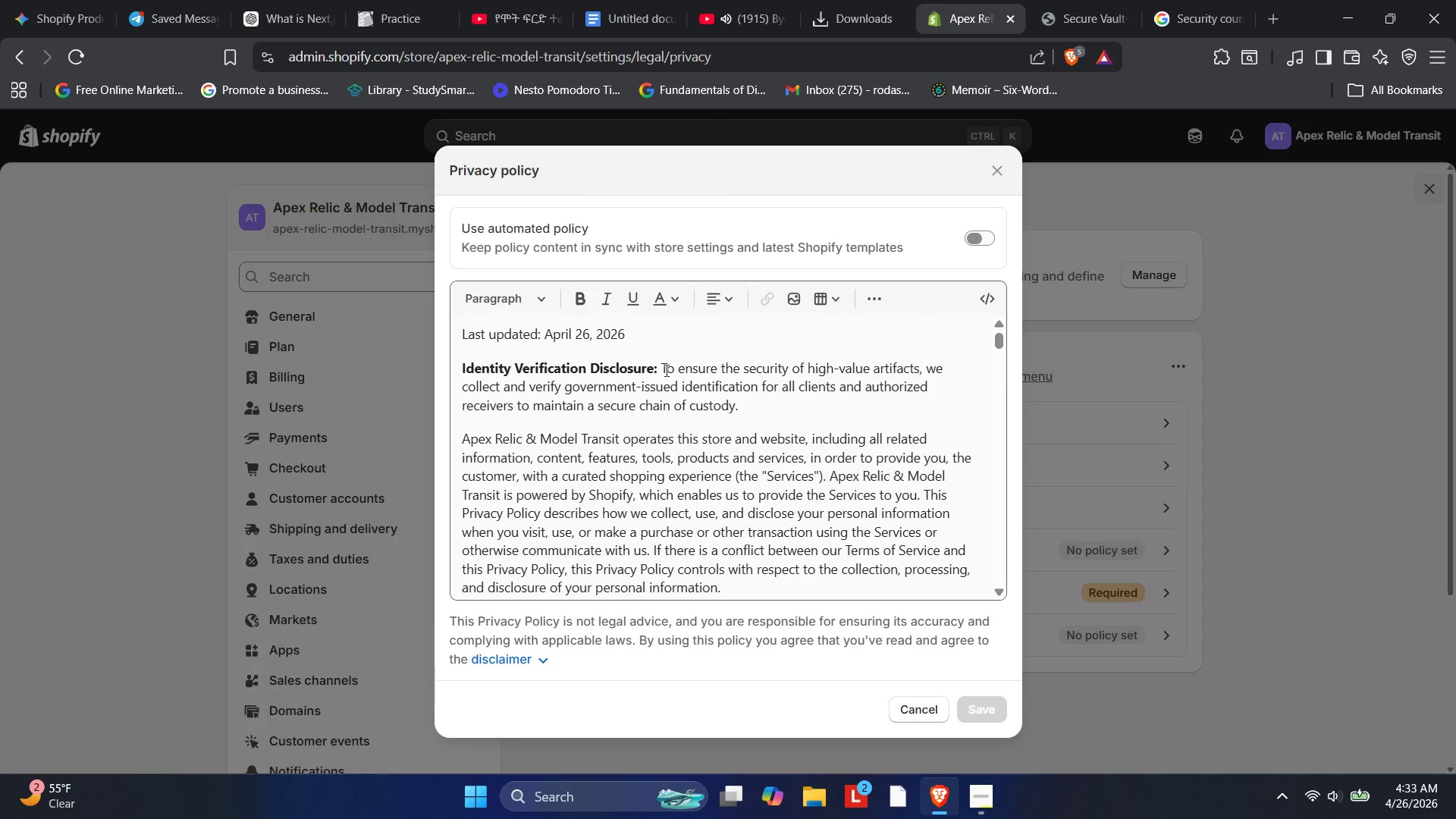 
wait(5.12)
 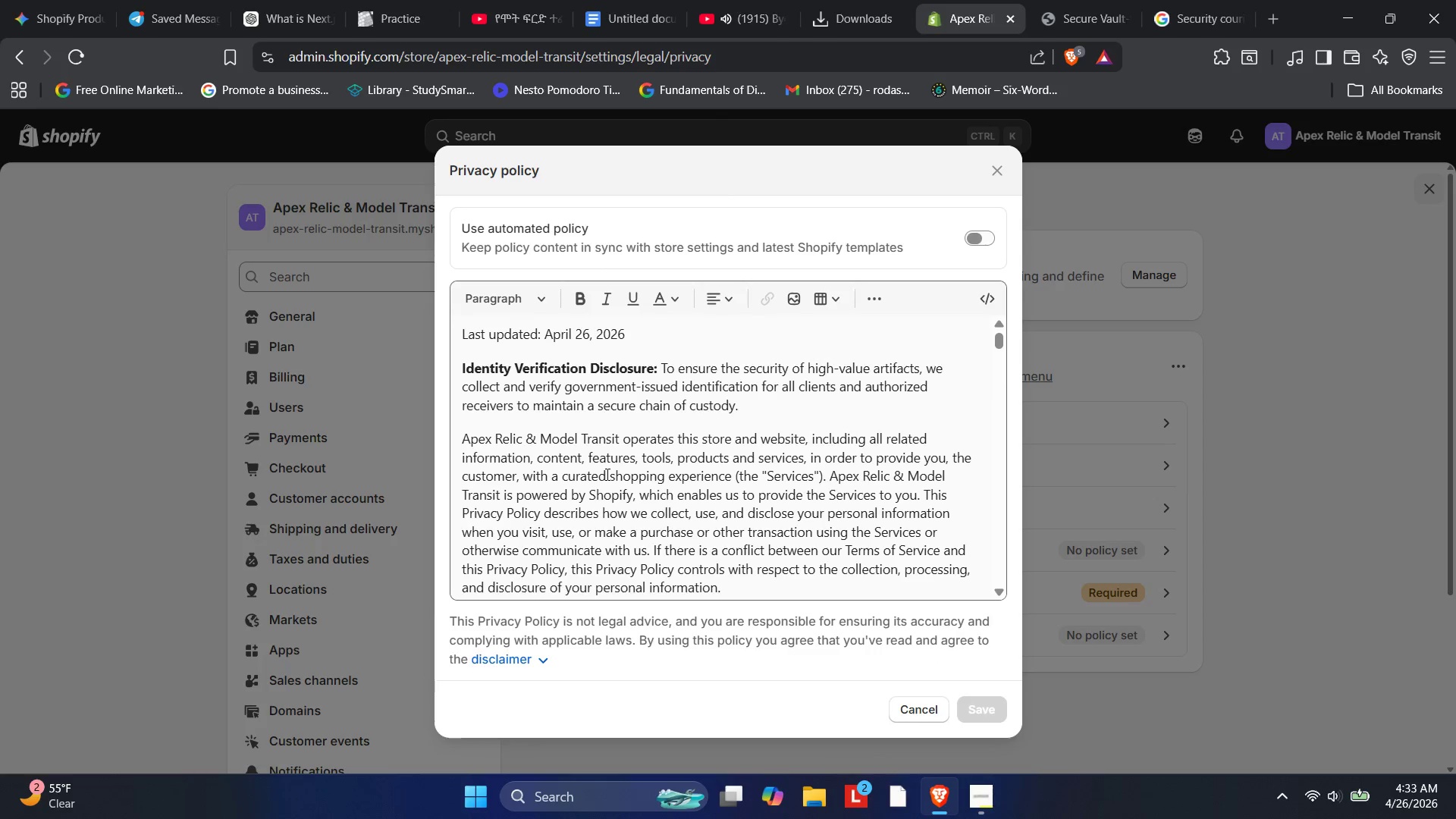 
left_click([912, 713])
 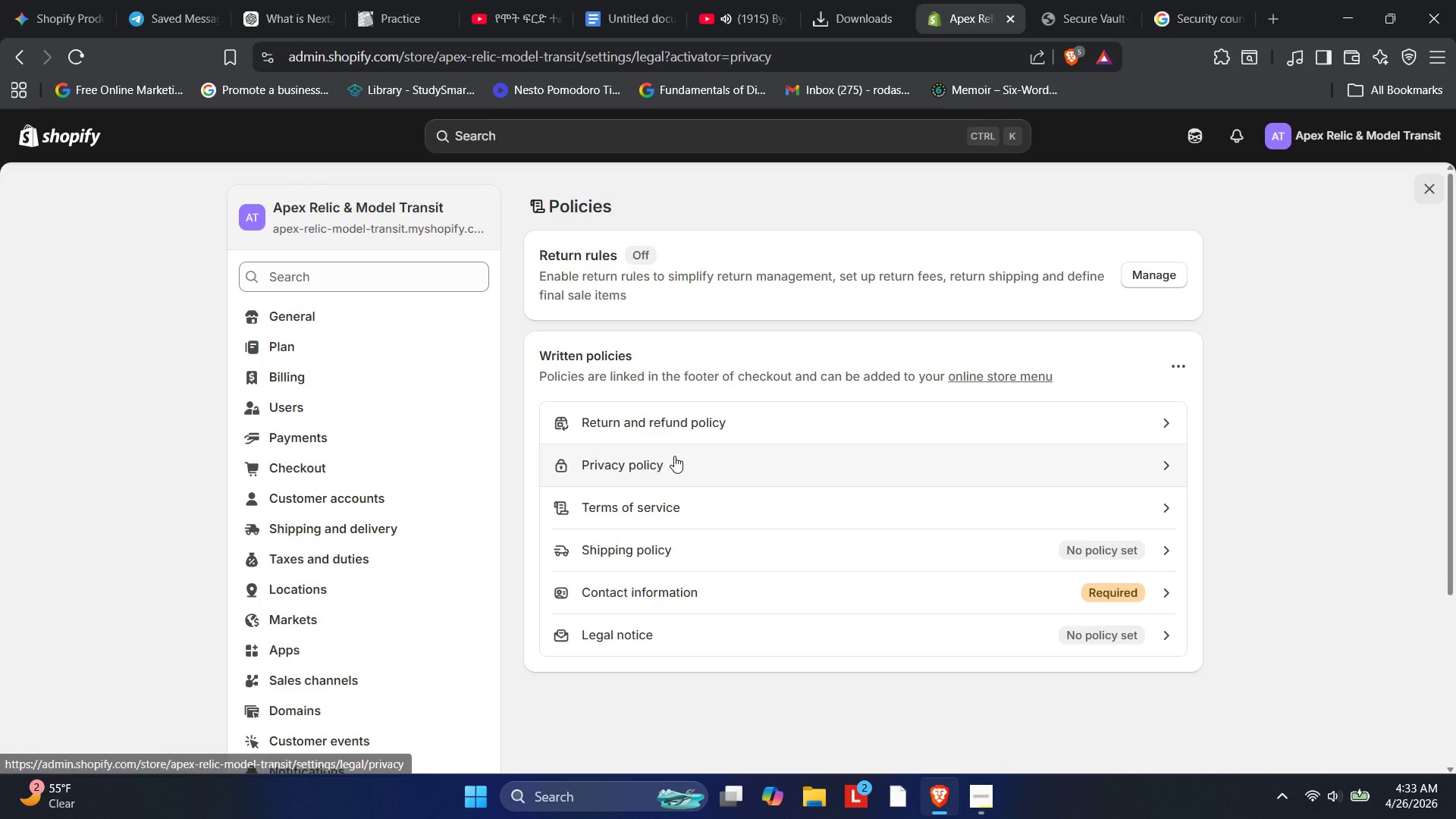 
left_click([648, 433])
 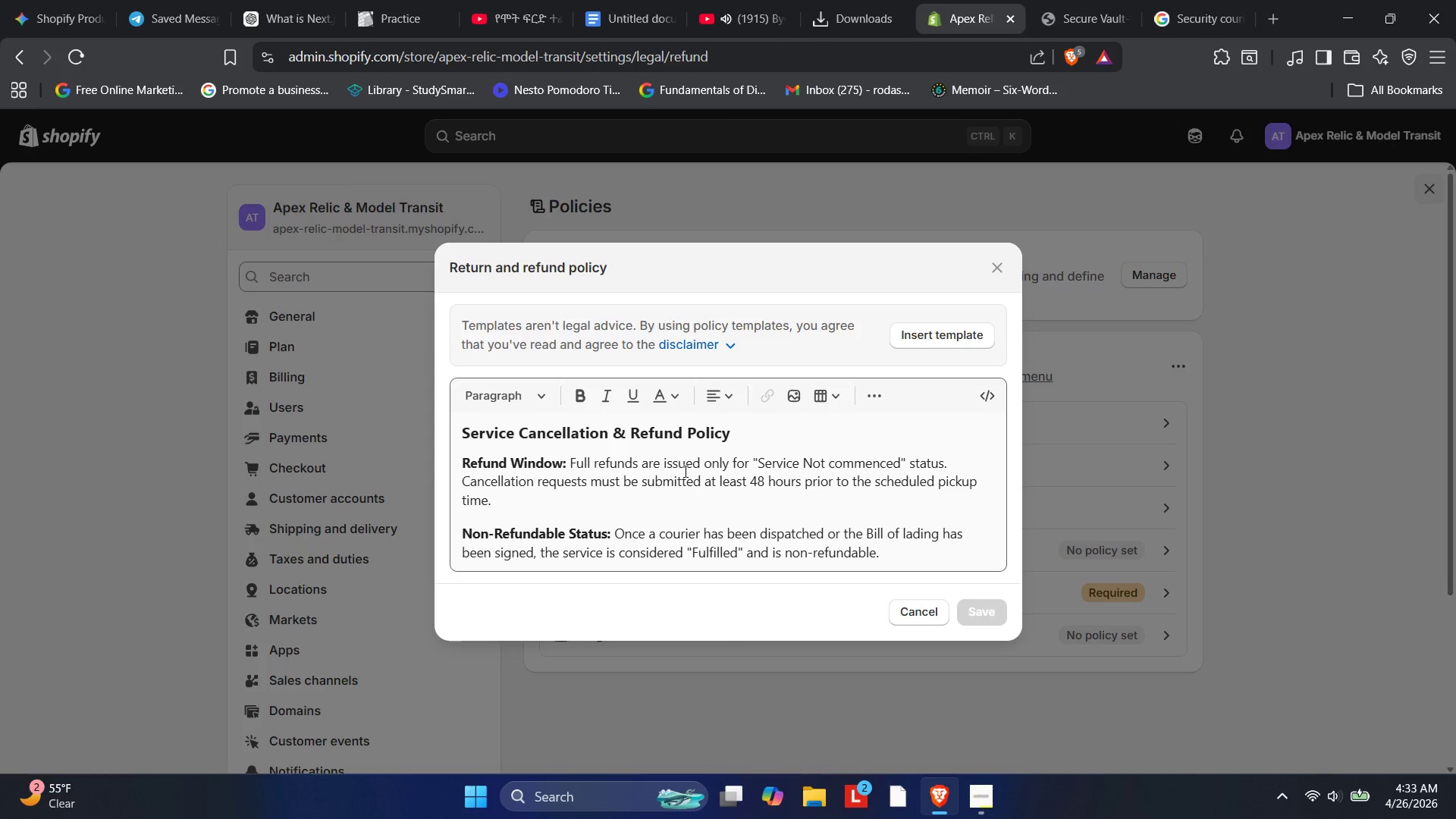 
wait(6.66)
 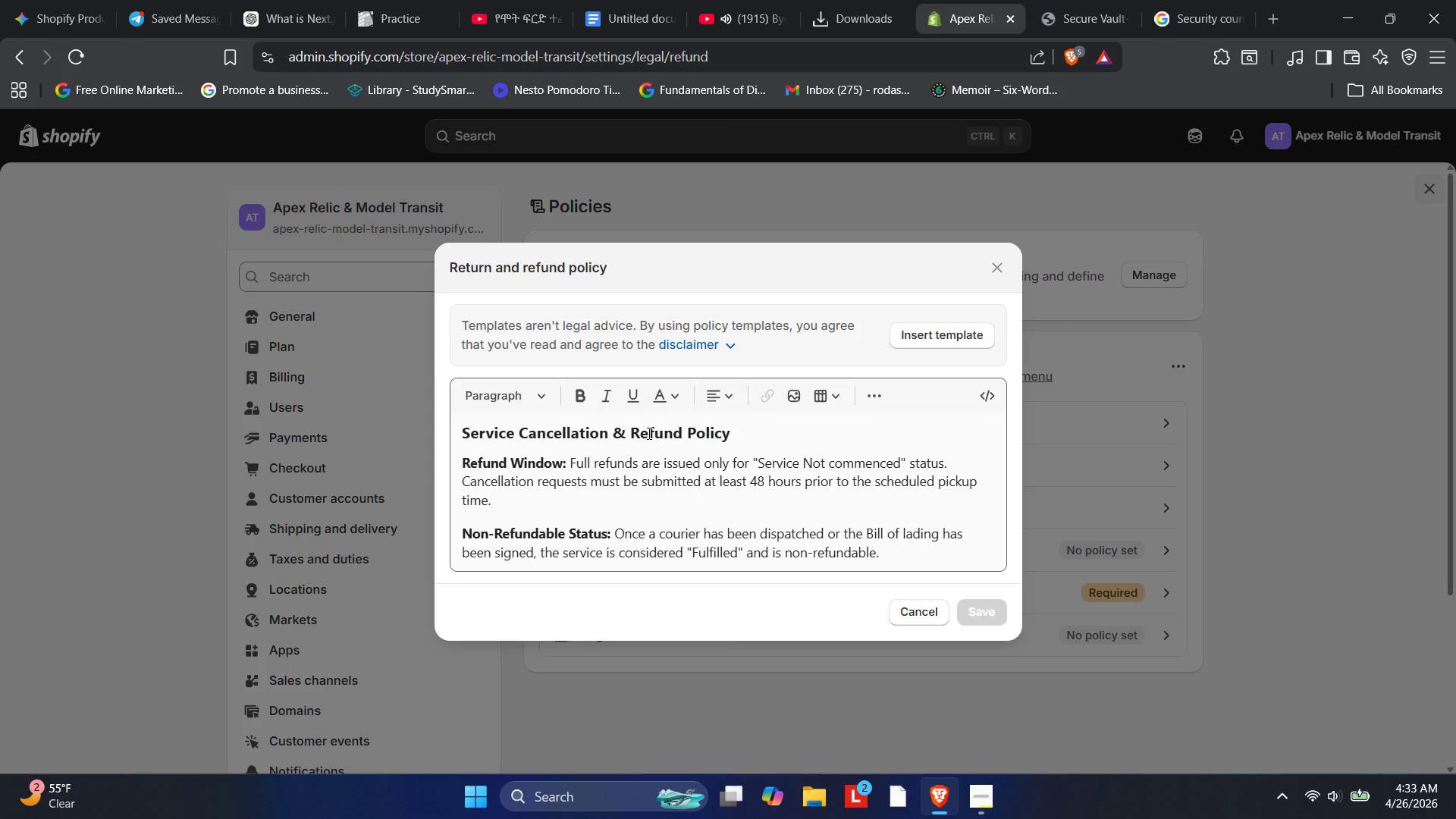 
left_click([914, 626])
 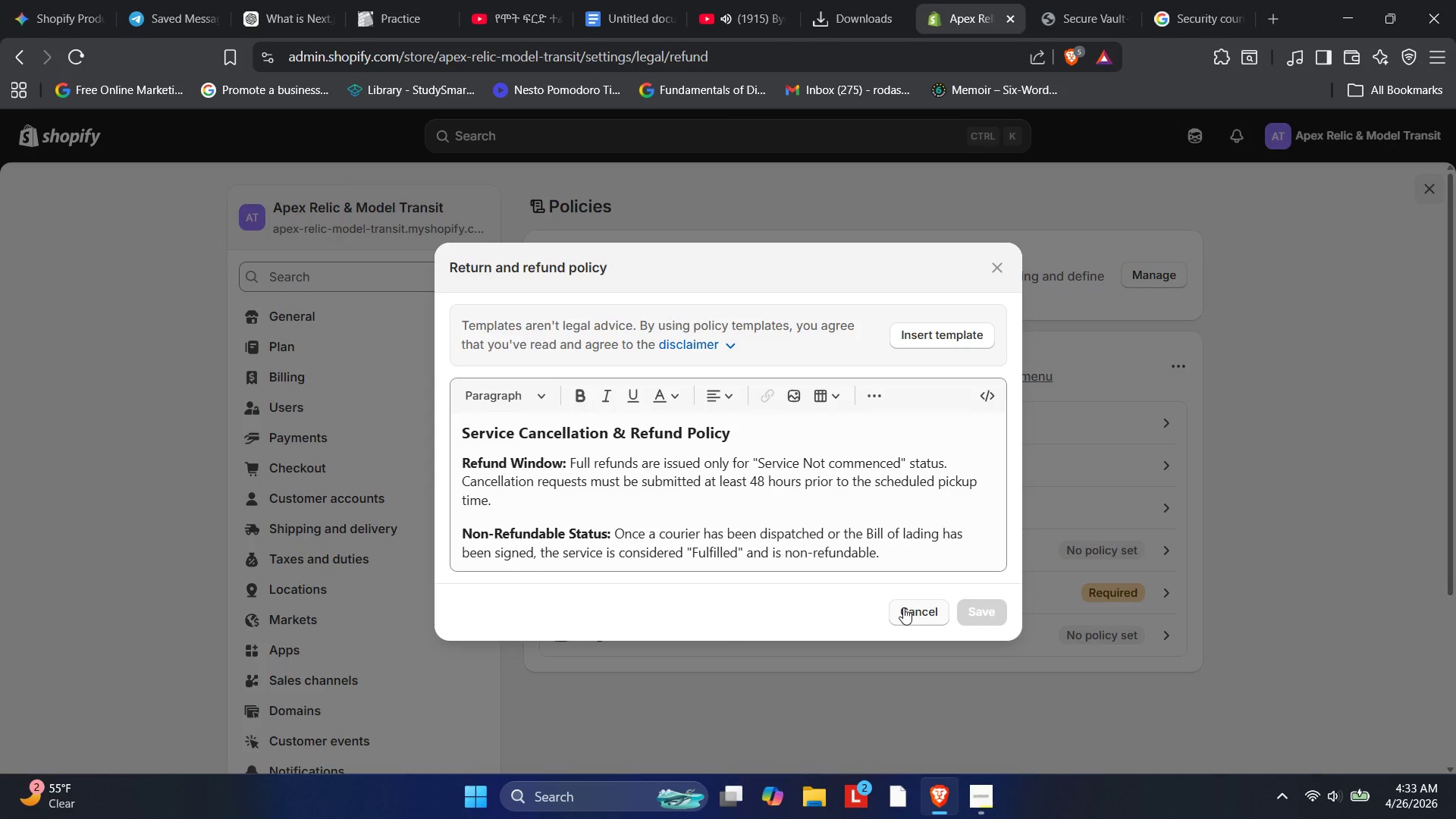 
left_click([903, 607])
 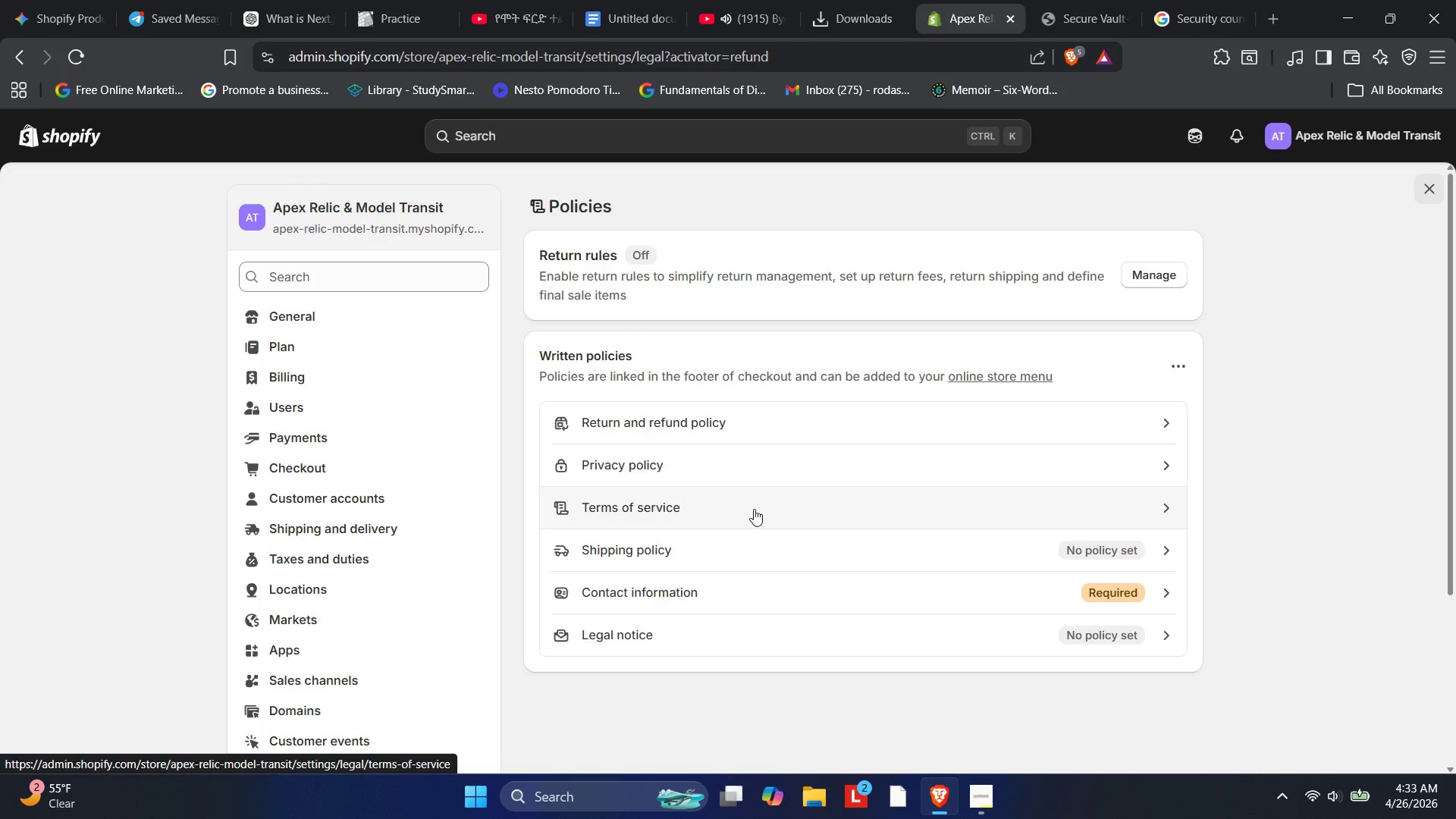 
left_click([755, 511])
 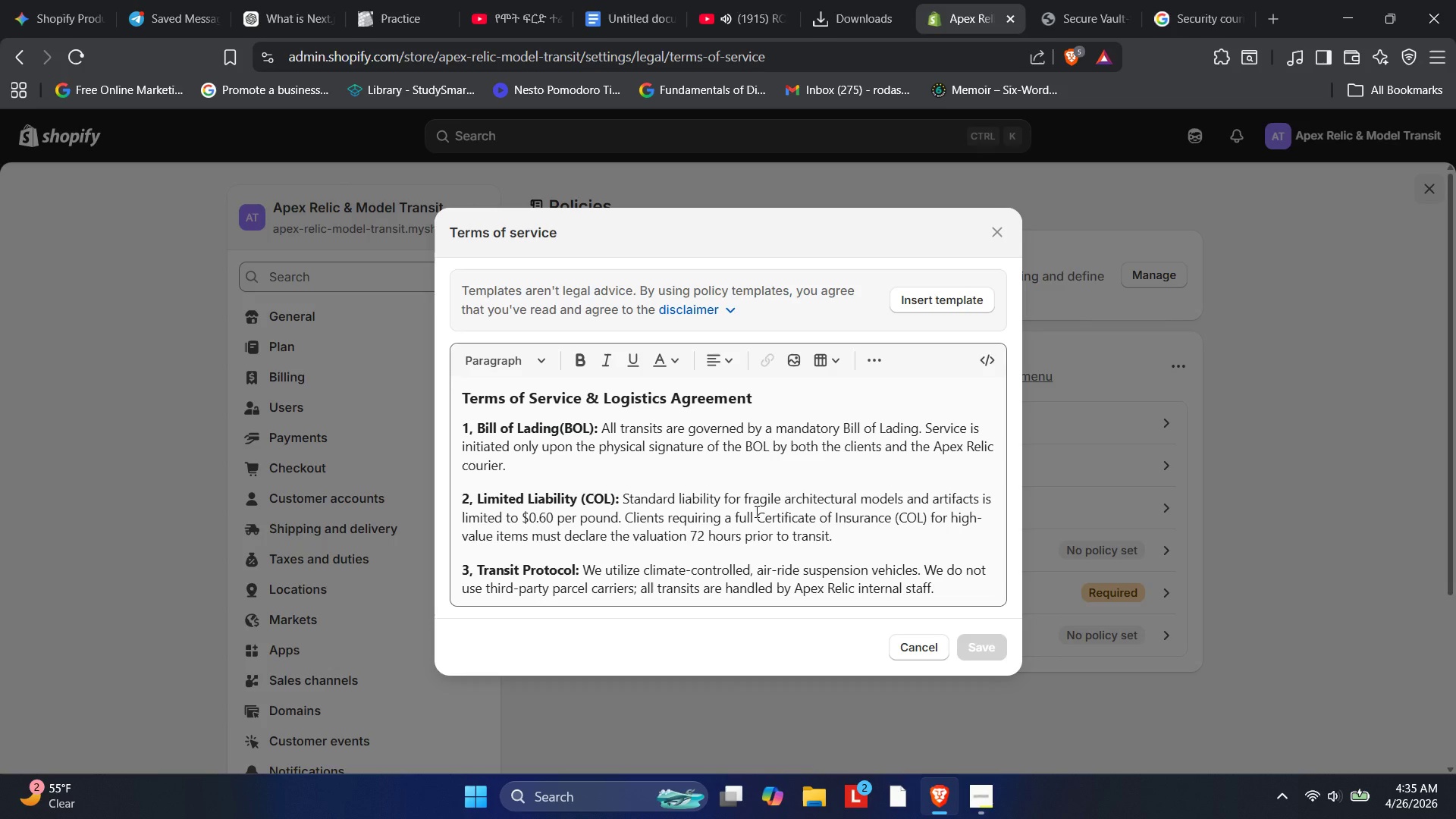 
wait(138.2)
 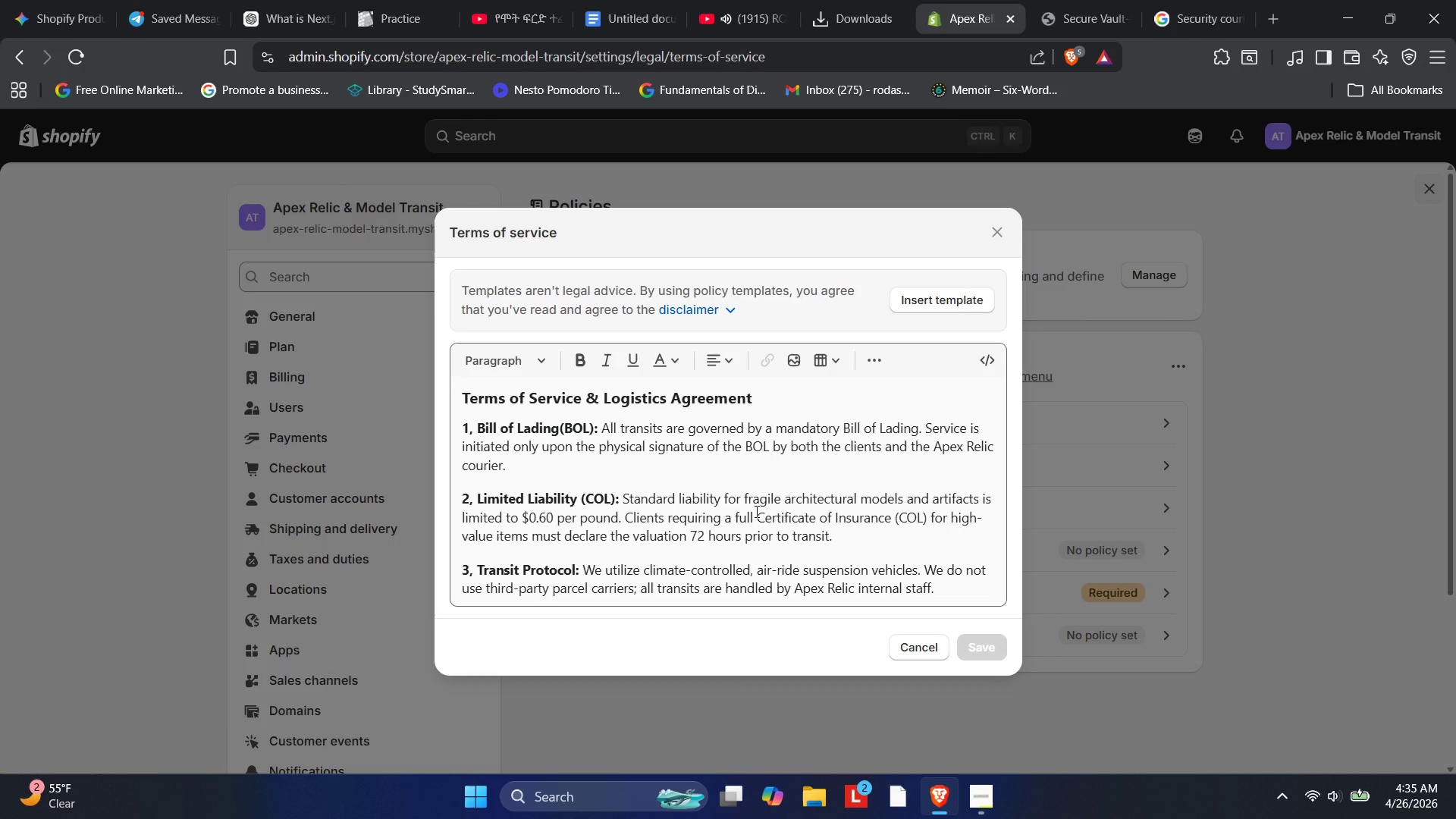 
left_click([964, 601])
 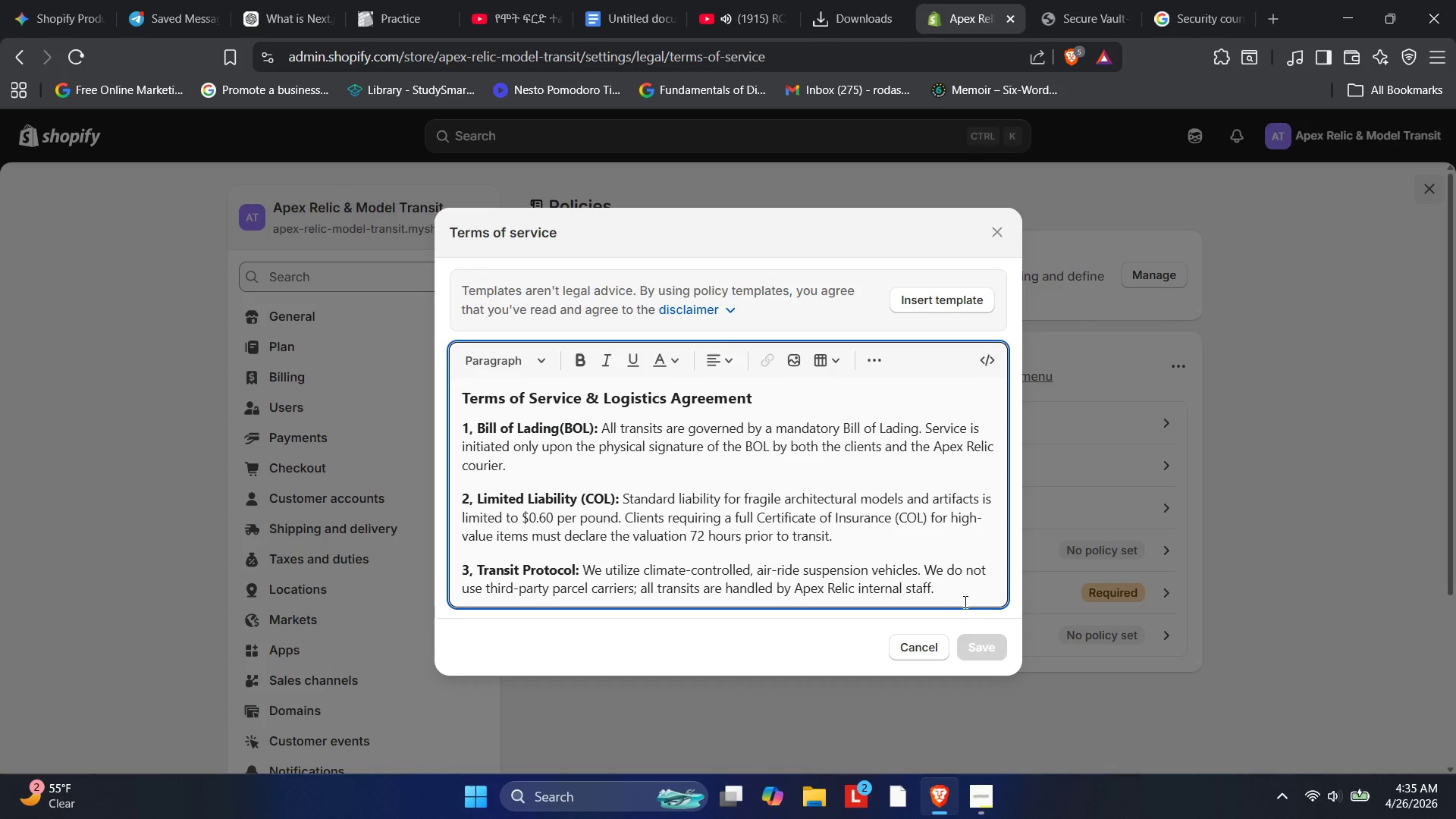 
key(Enter)
 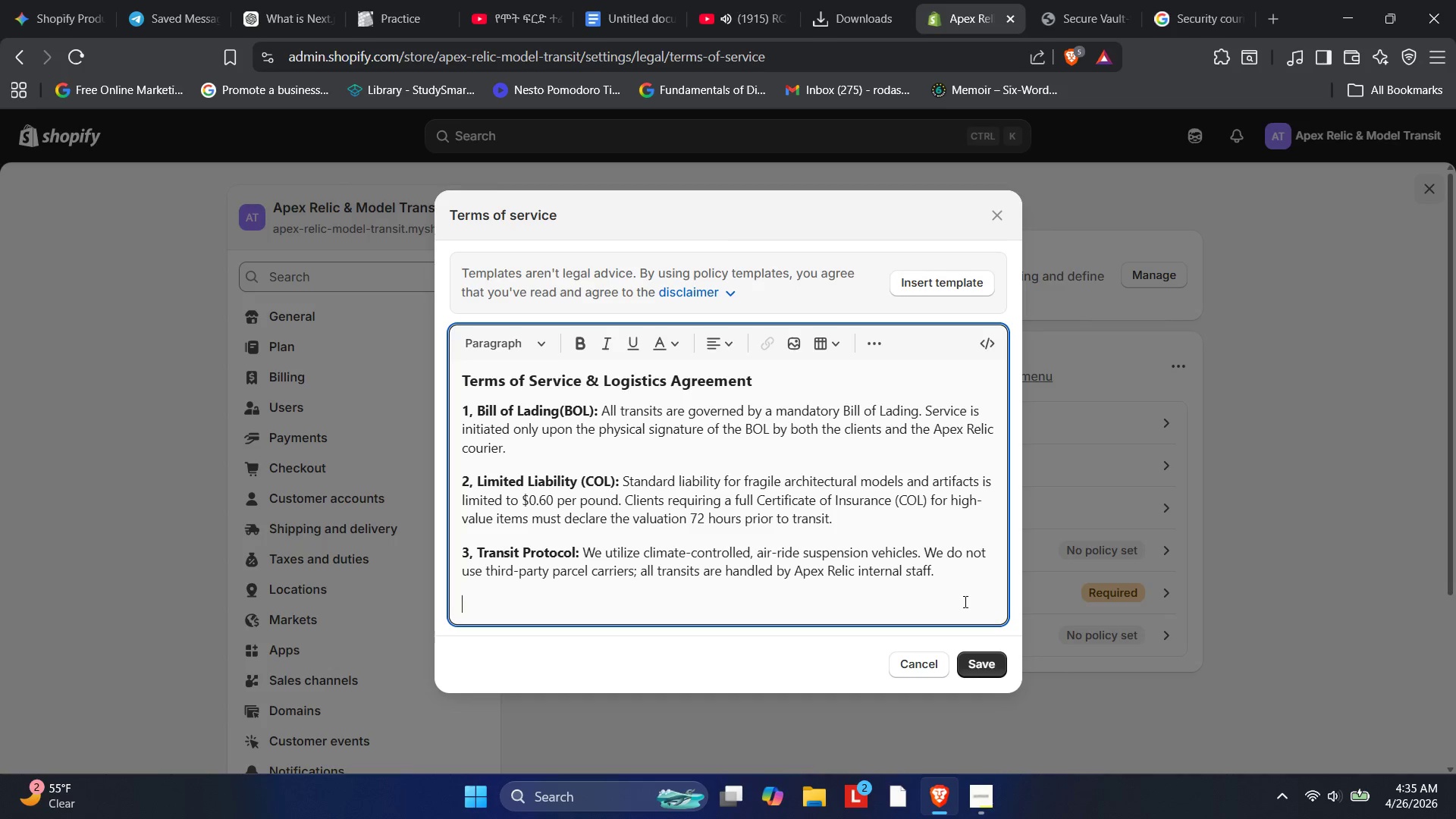 
wait(15.61)
 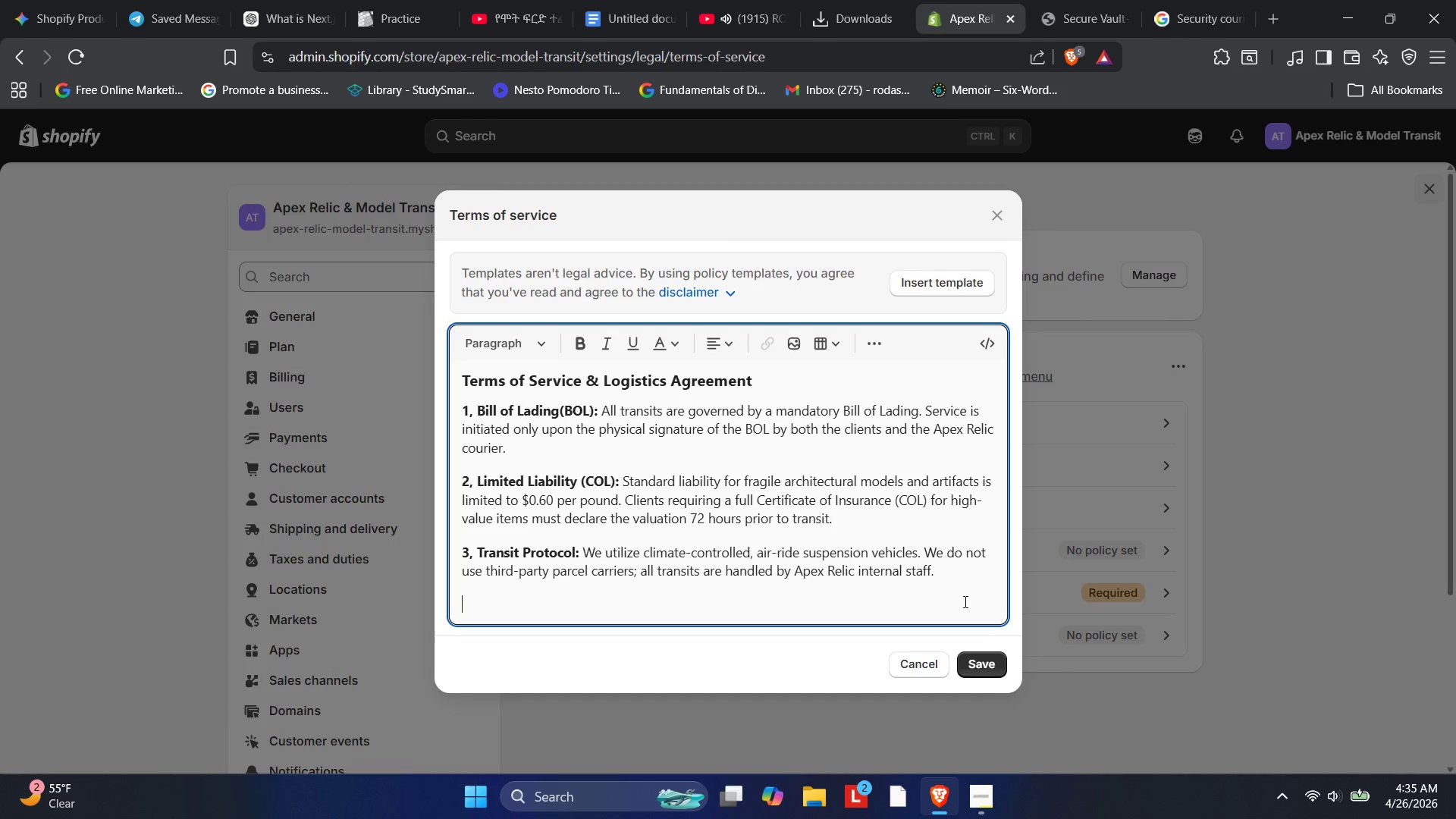 
left_click([927, 656])
 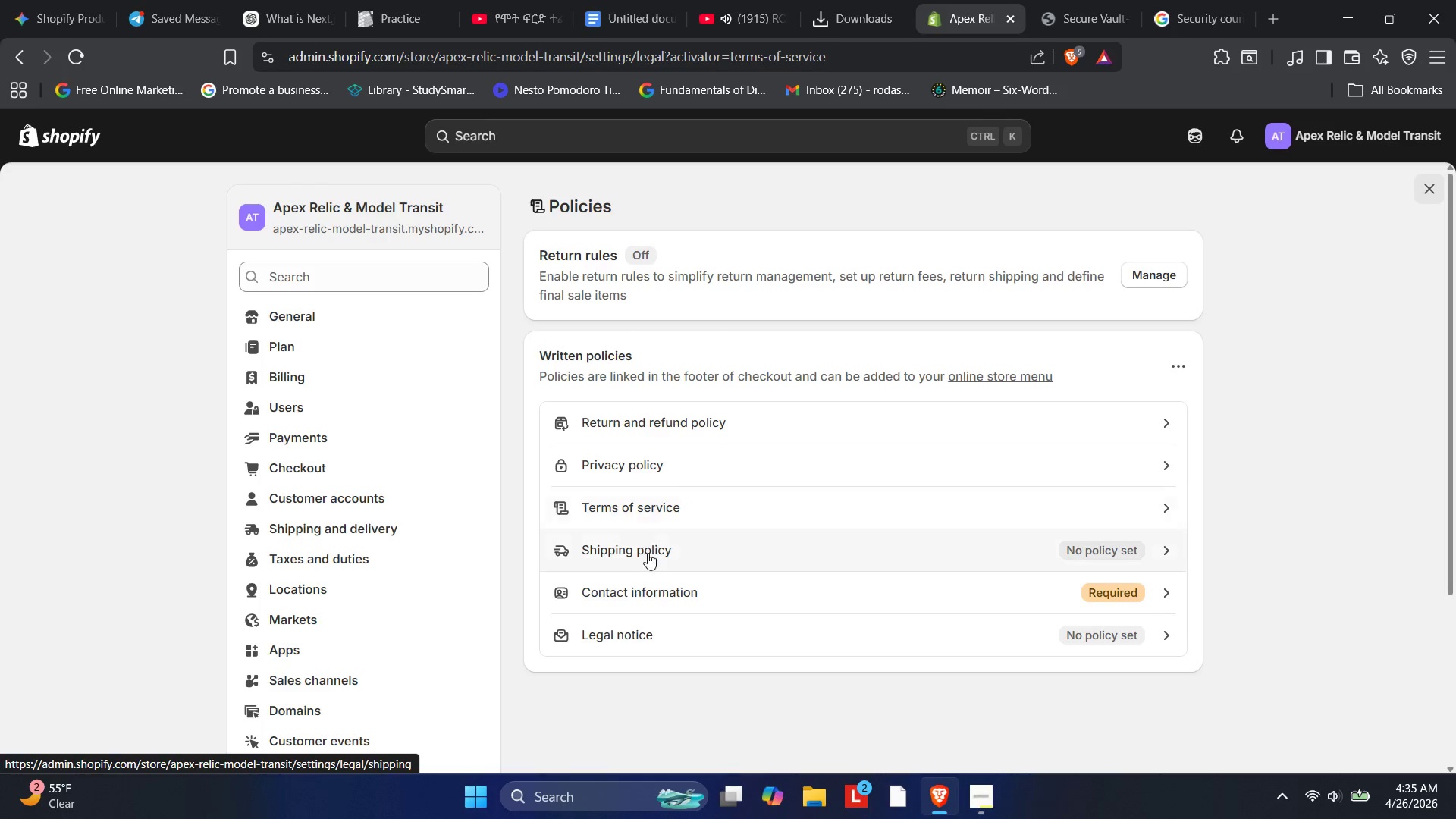 
left_click([646, 546])
 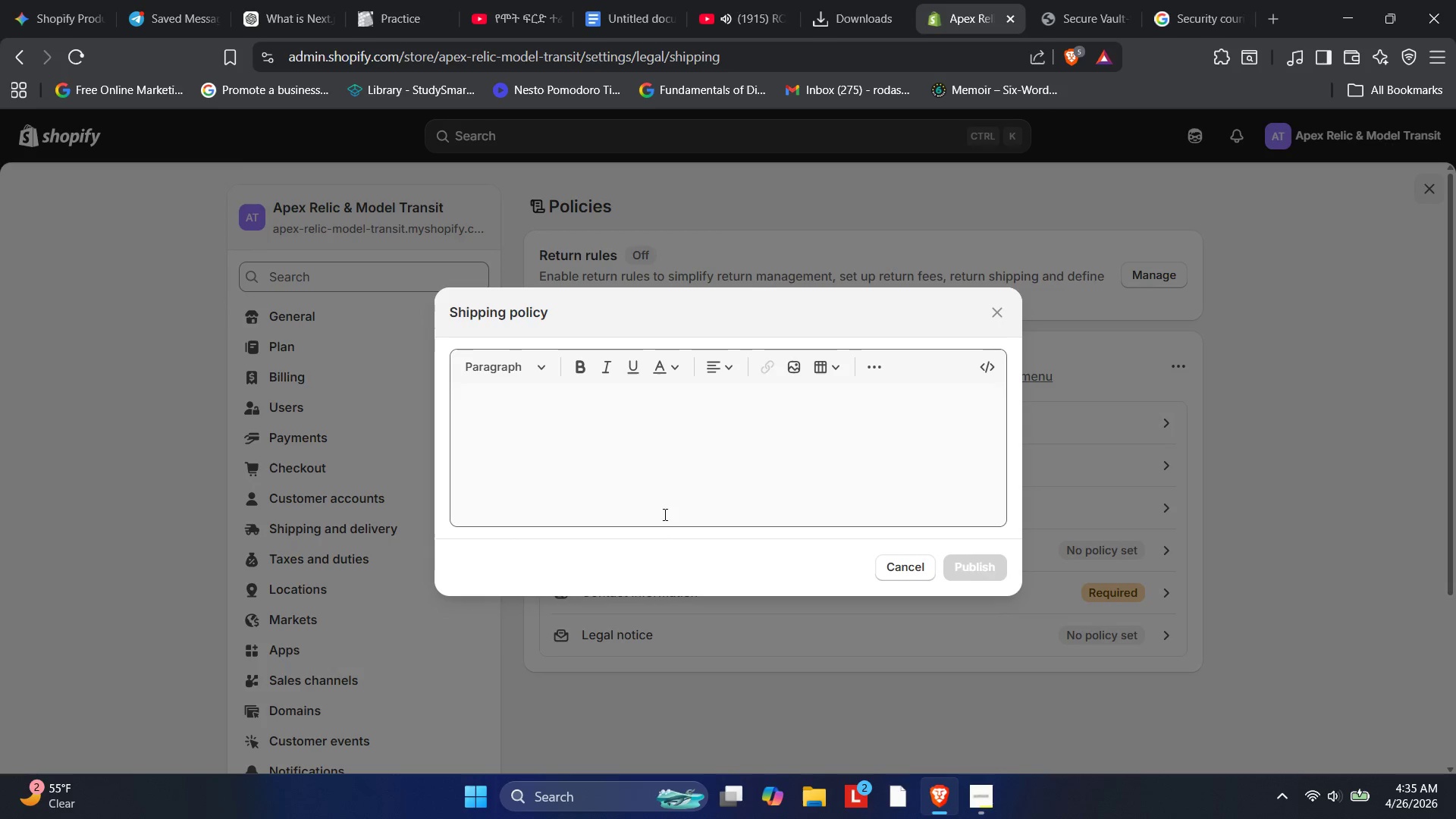 
left_click([665, 446])
 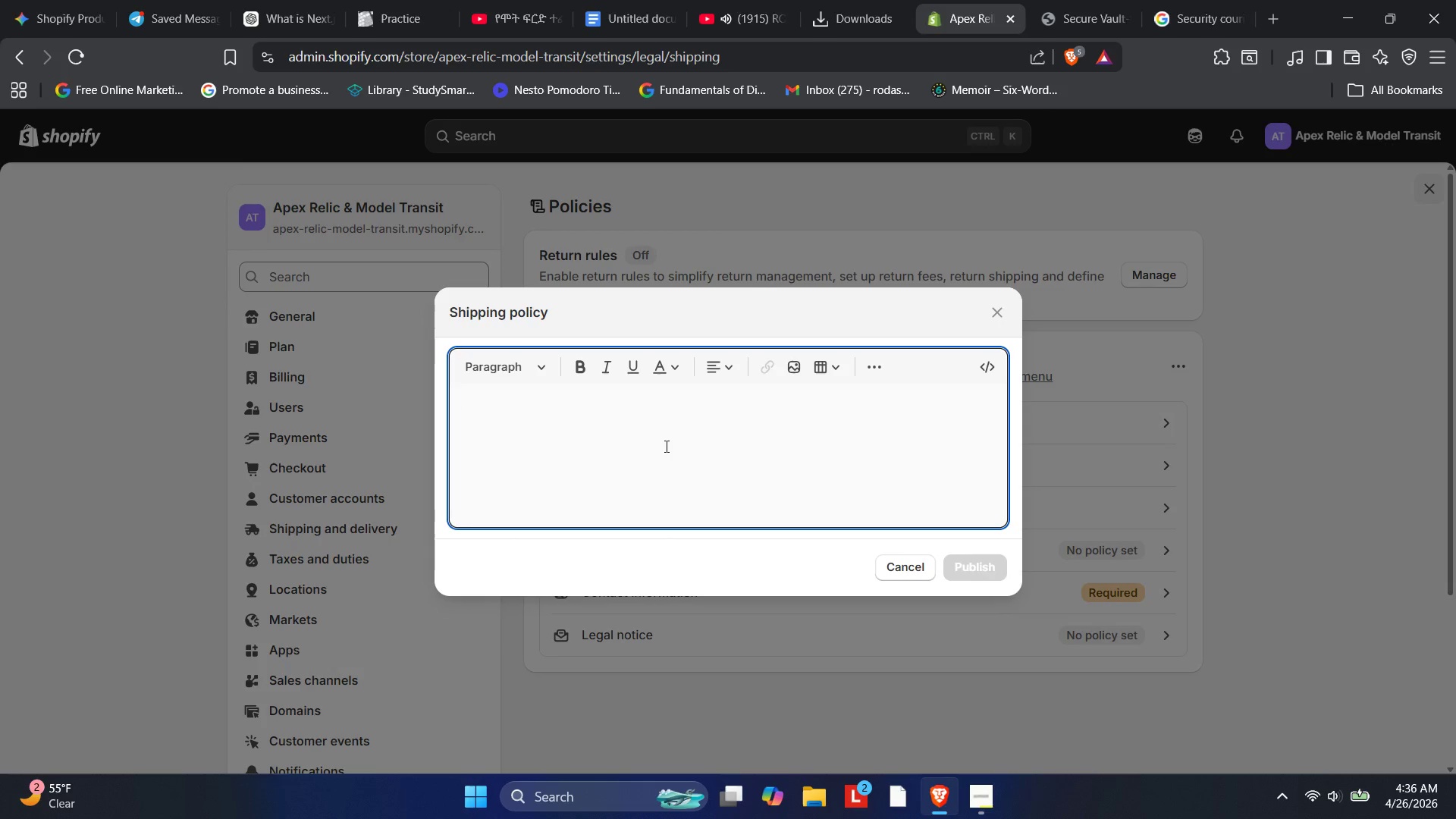 
wait(8.81)
 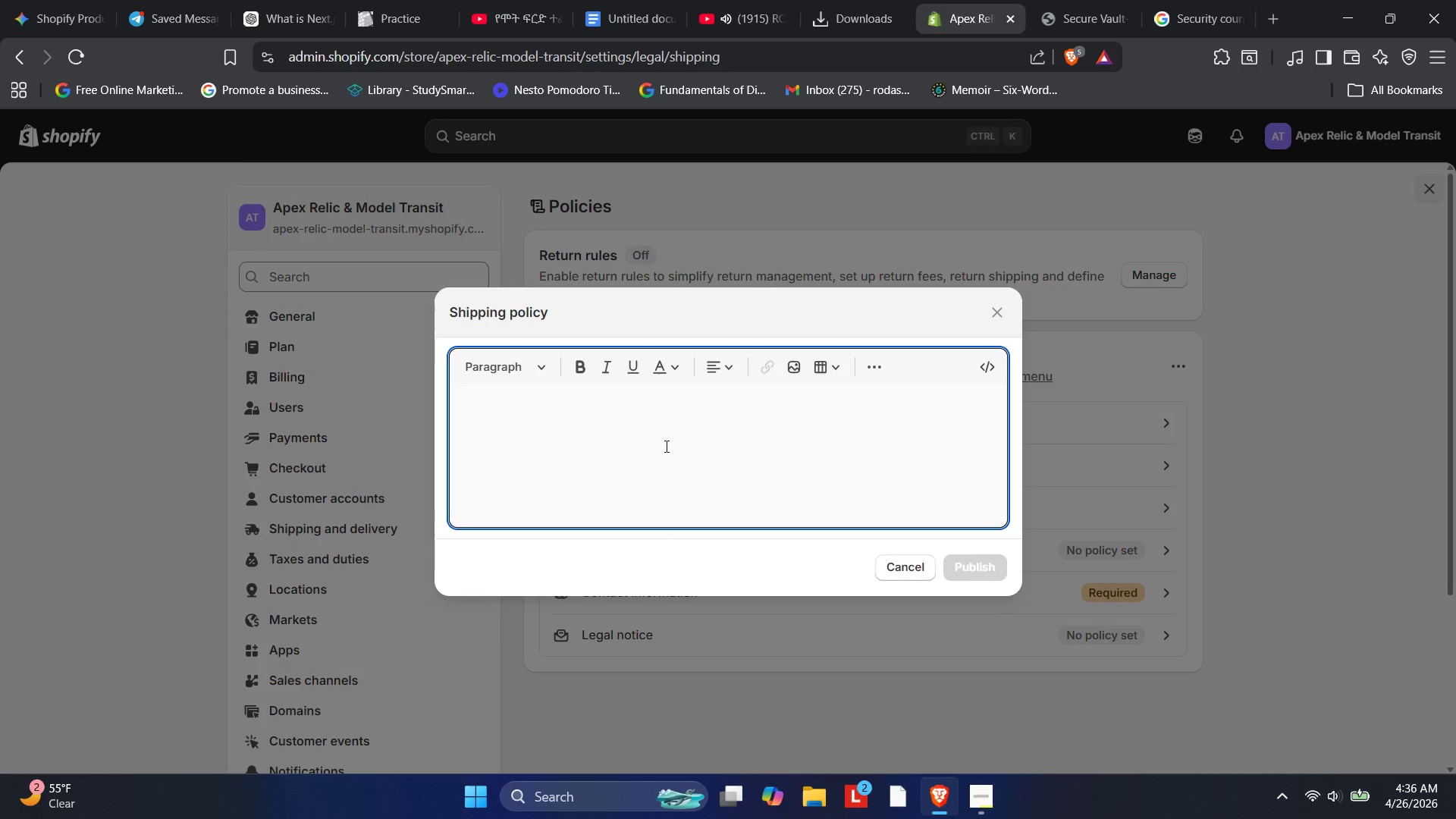 
key(Z)
 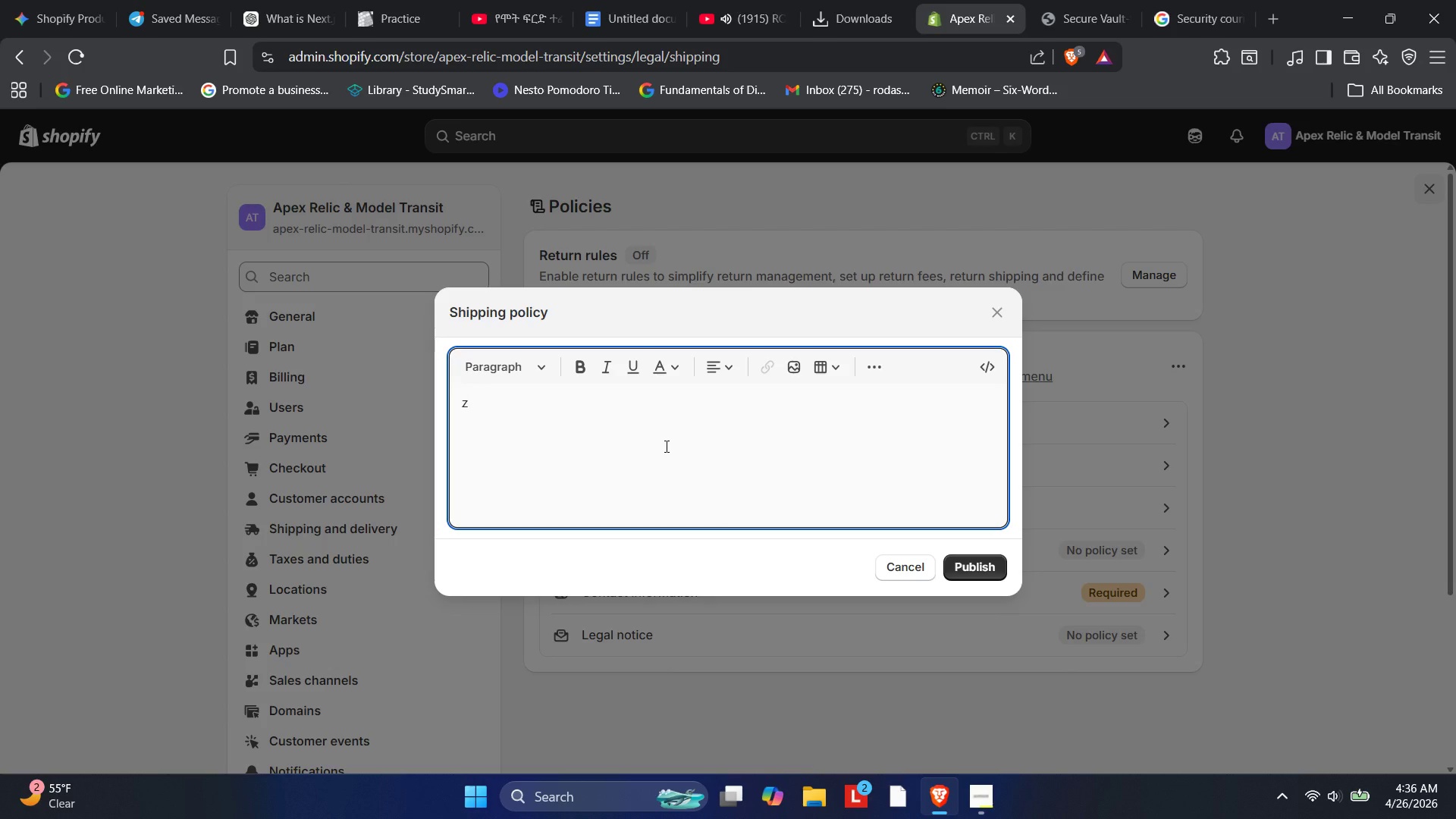 
key(Backspace)
 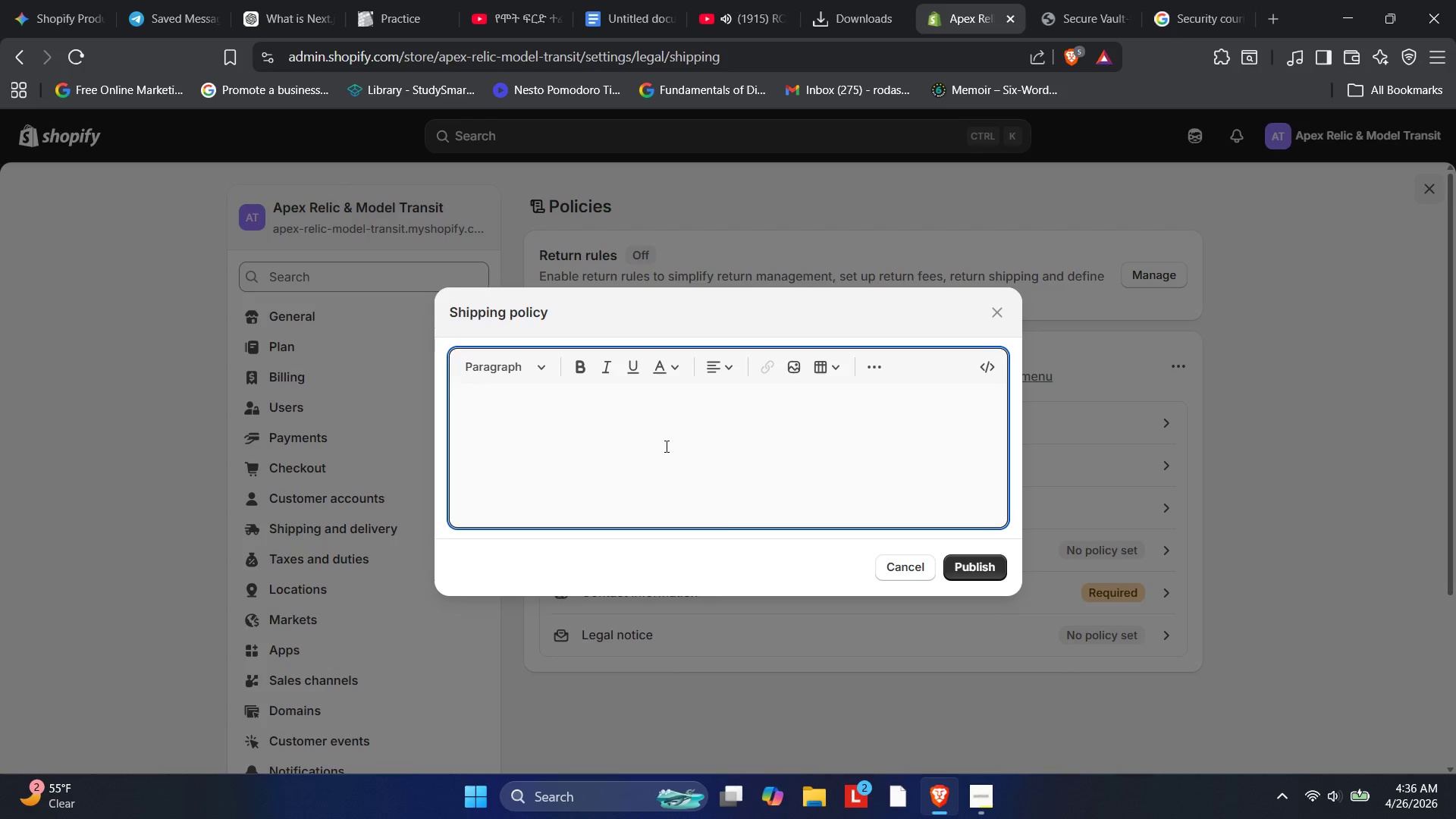 
key(VolumeUp)
 